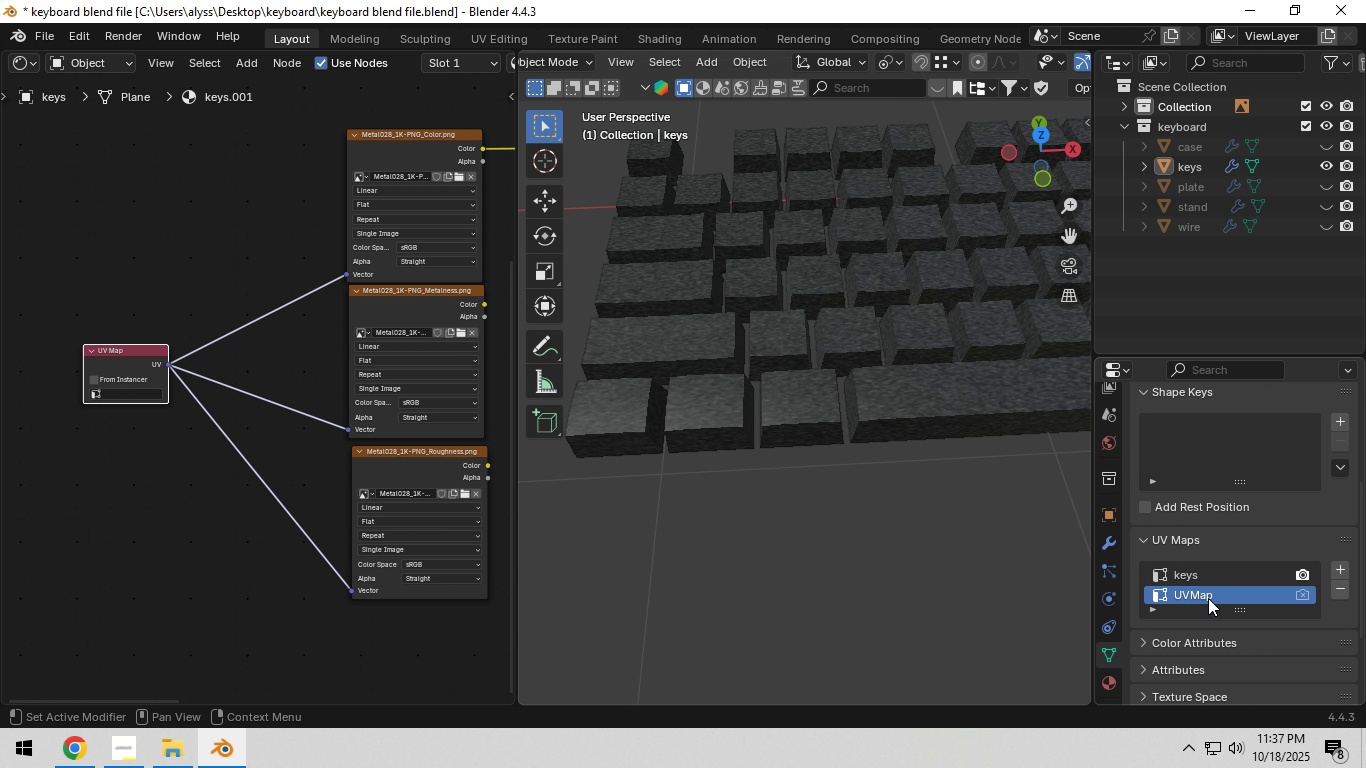 
double_click([1208, 598])
 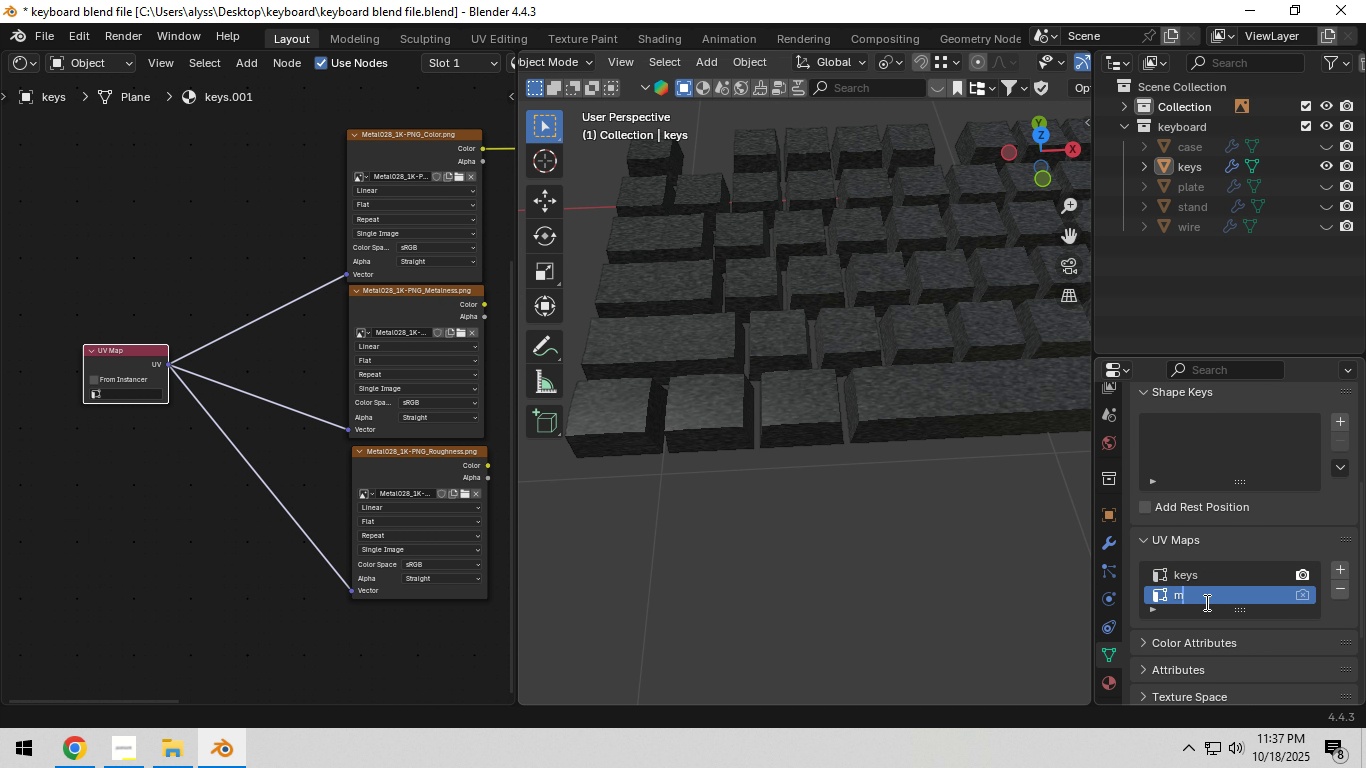 
type(metal)
 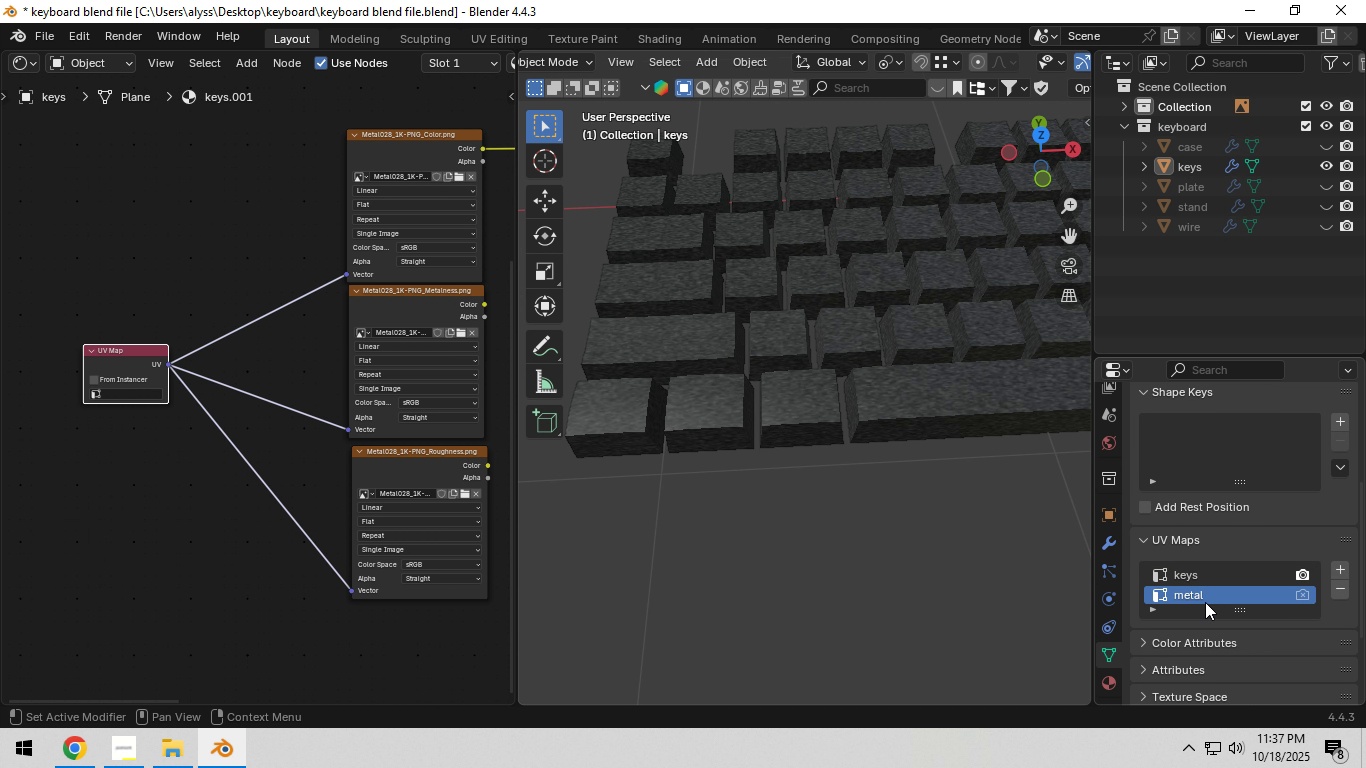 
key(Enter)
 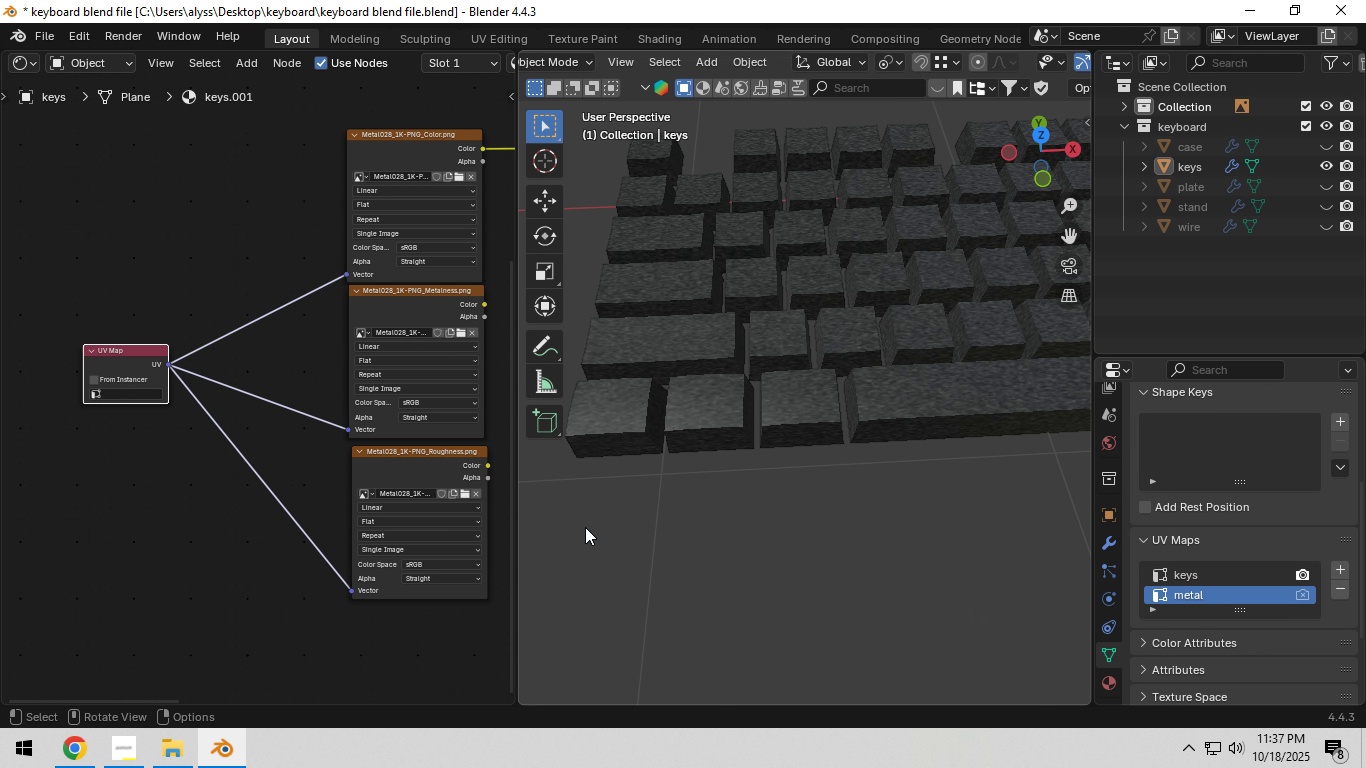 
hold_key(key=ShiftLeft, duration=0.56)
 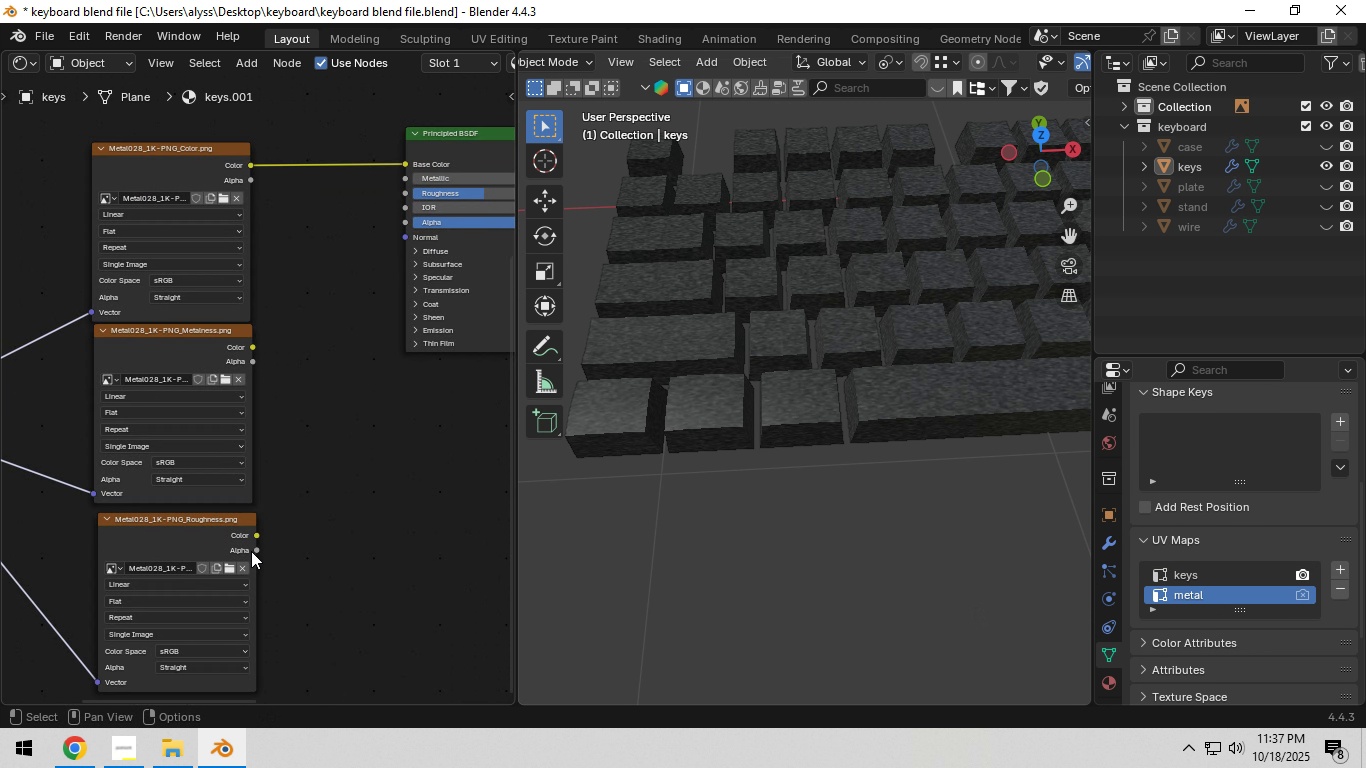 
scroll: coordinate [251, 550], scroll_direction: up, amount: 4.0
 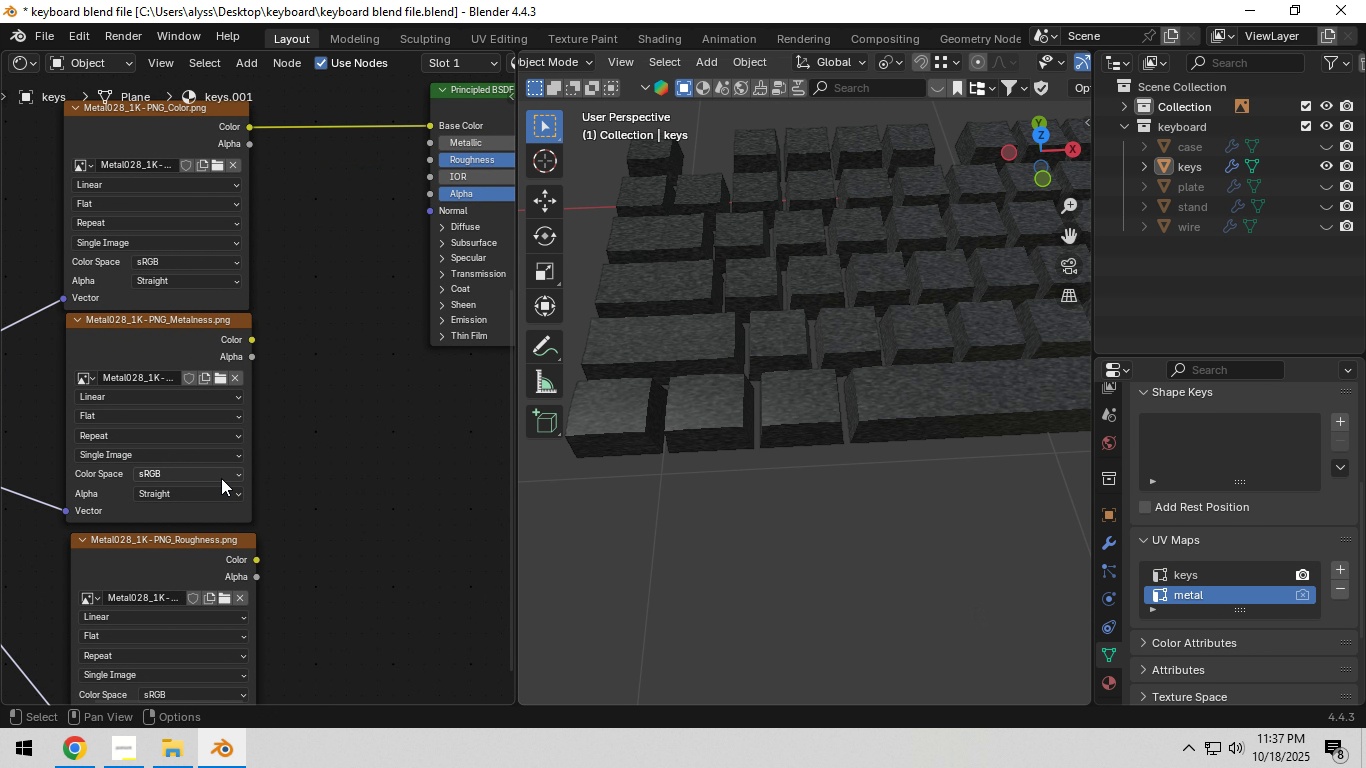 
left_click([221, 478])
 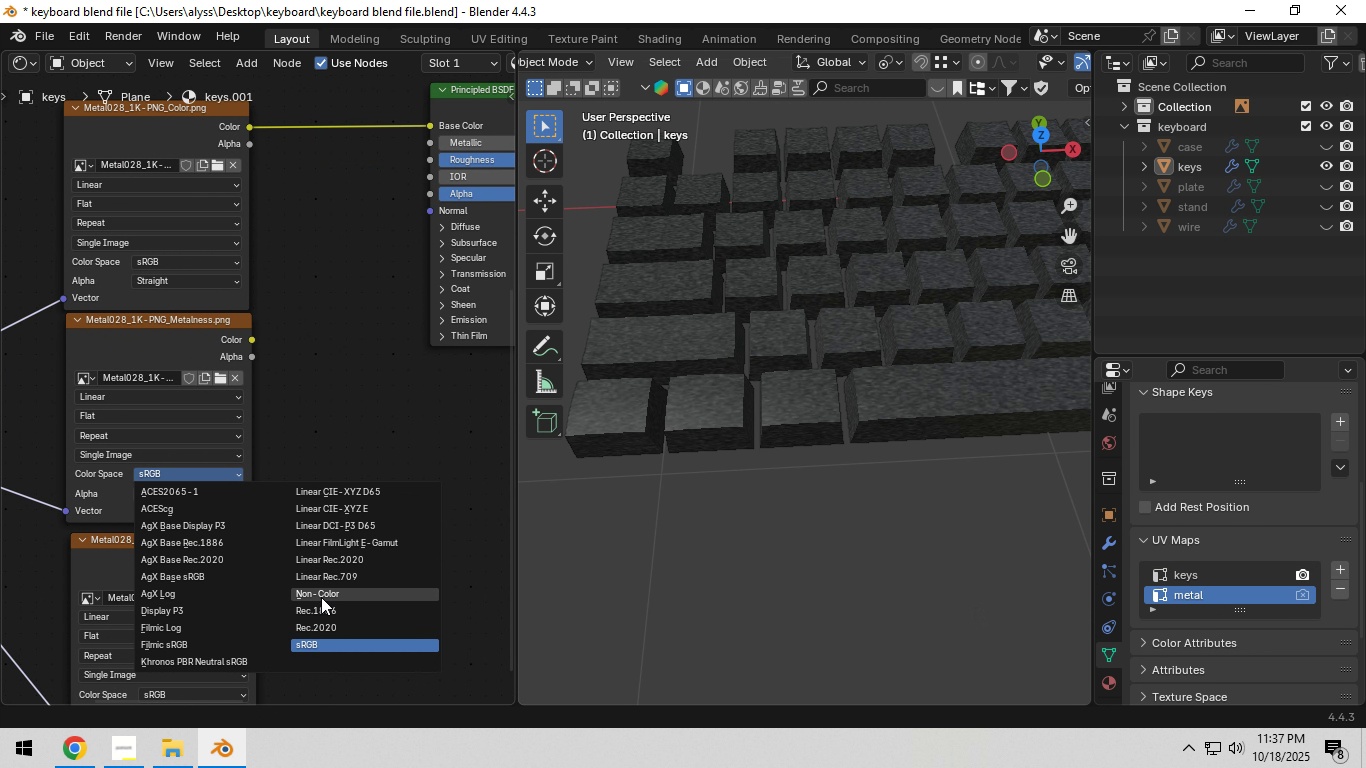 
left_click([321, 597])
 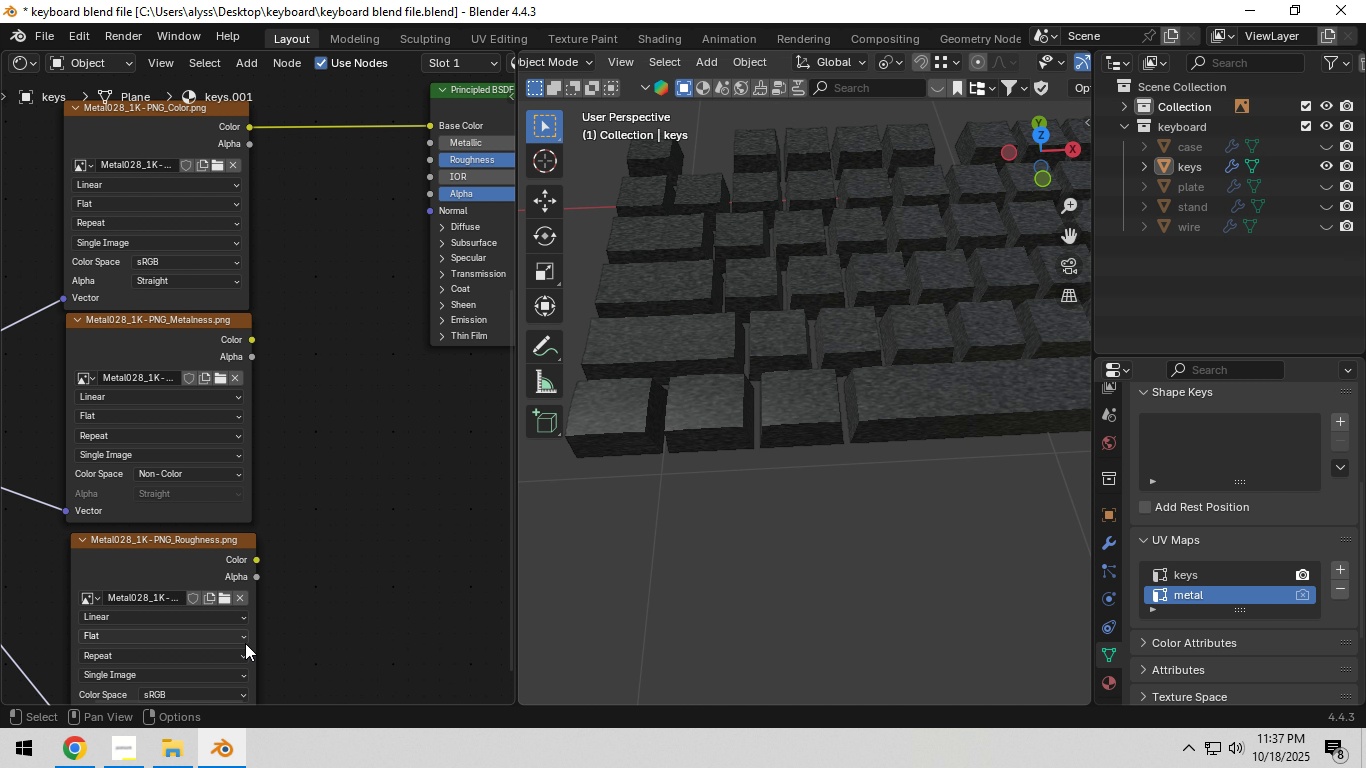 
scroll: coordinate [250, 643], scroll_direction: down, amount: 3.0
 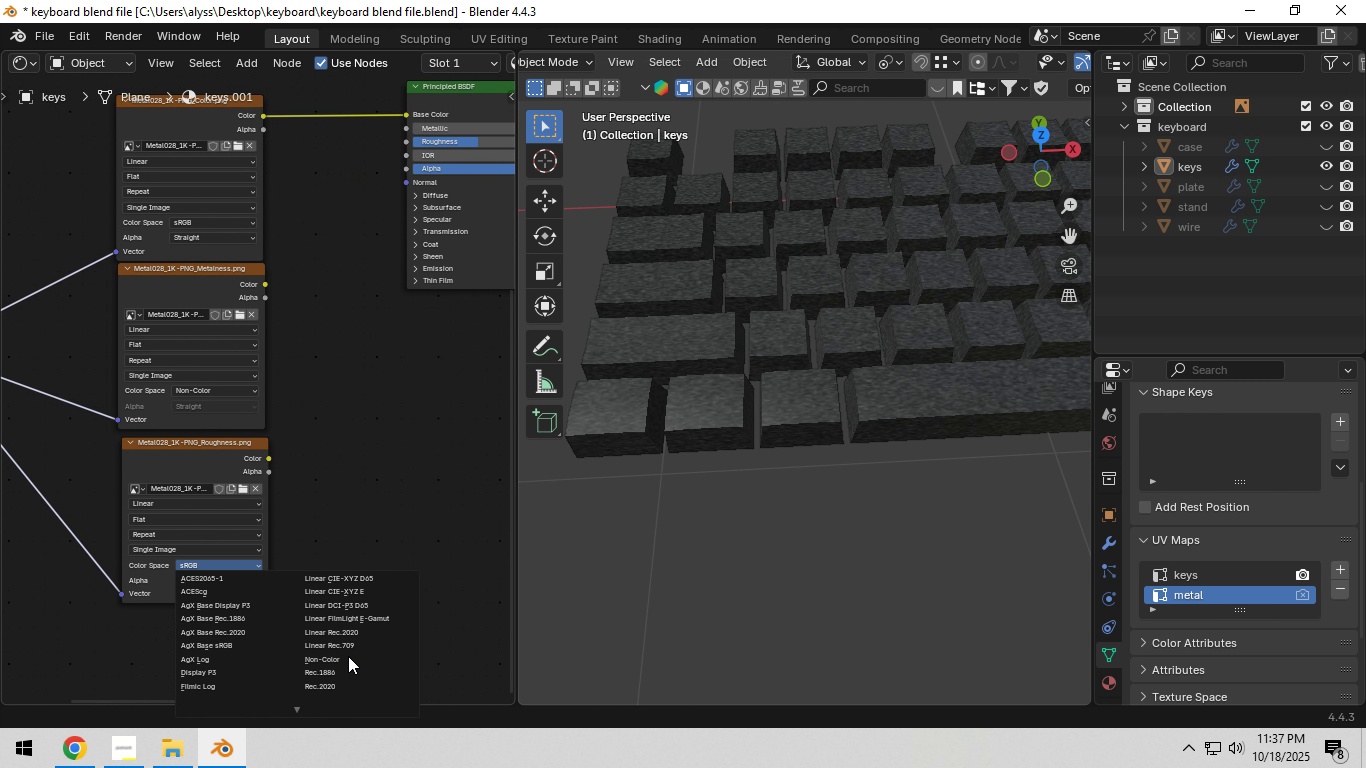 
left_click([348, 660])
 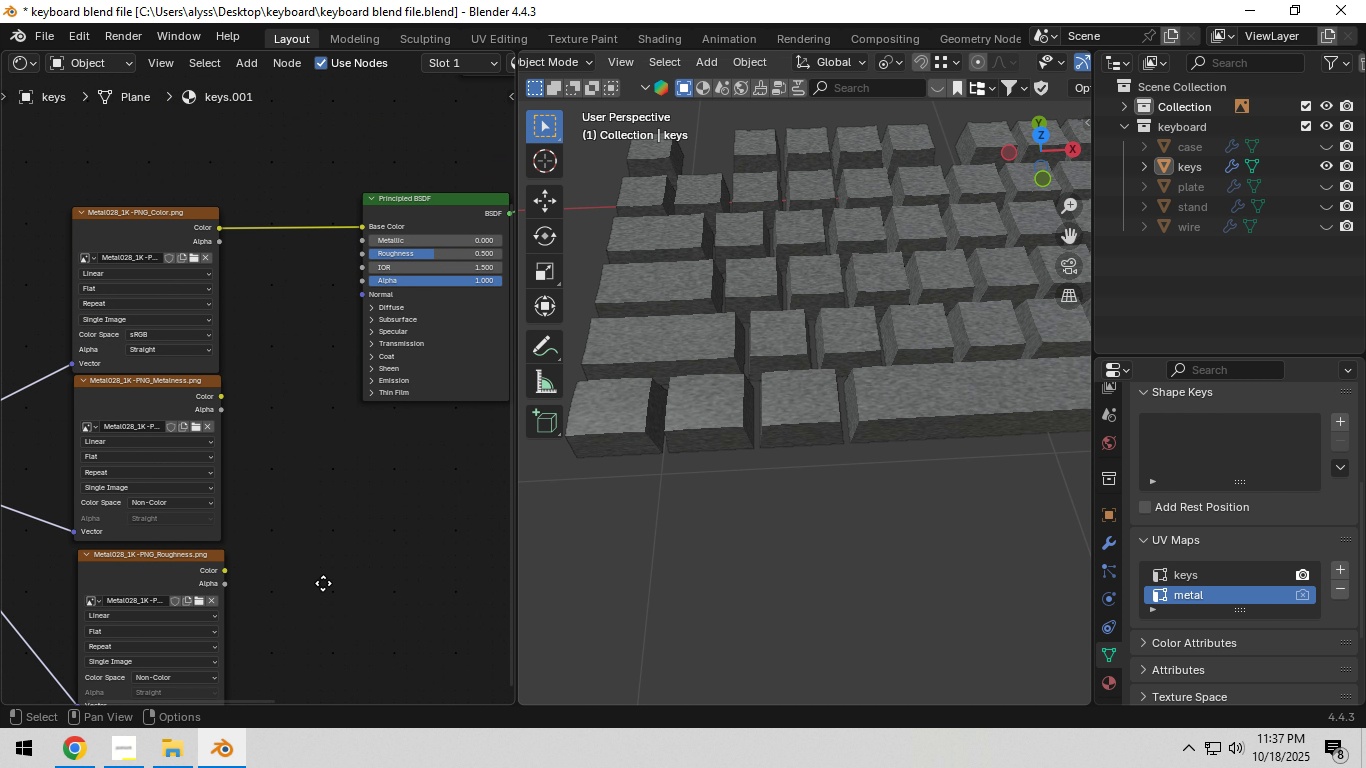 
scroll: coordinate [318, 605], scroll_direction: up, amount: 5.0
 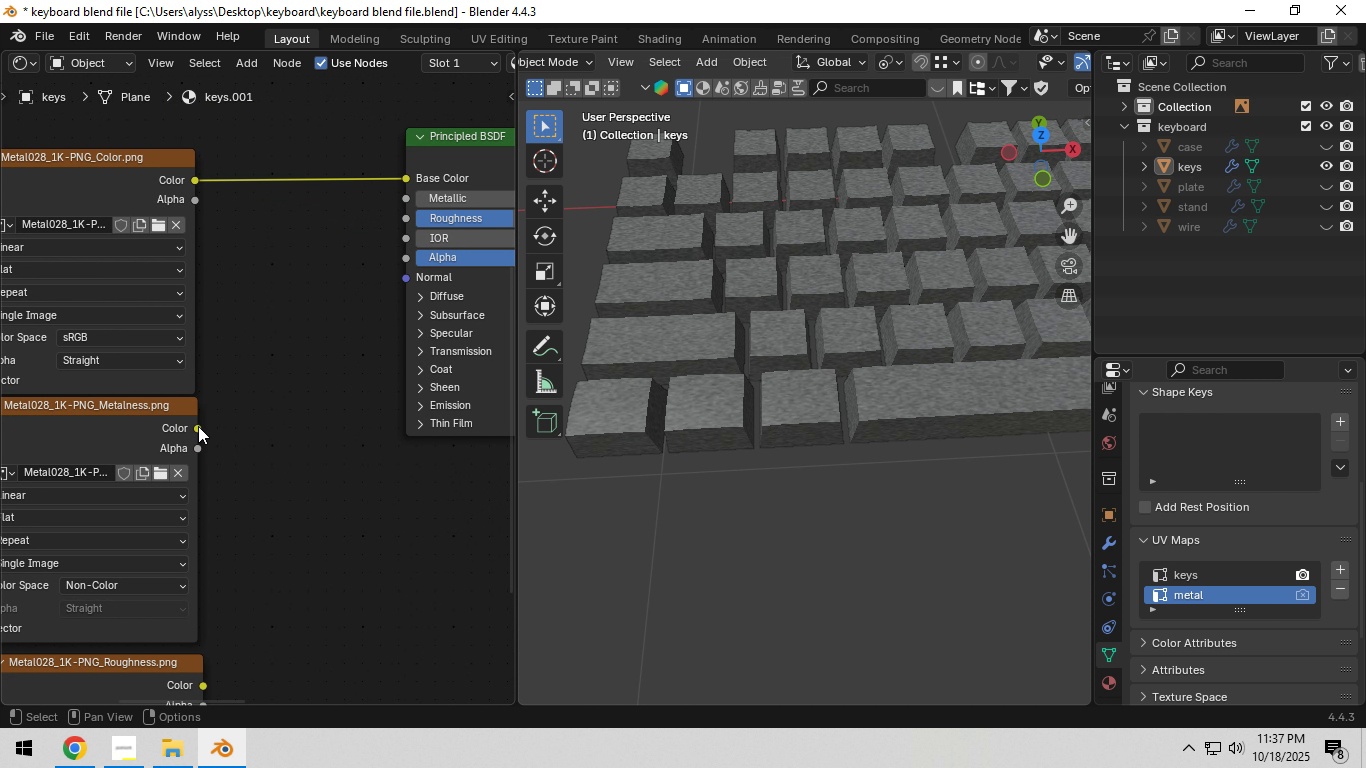 
left_click_drag(start_coordinate=[199, 428], to_coordinate=[405, 201])
 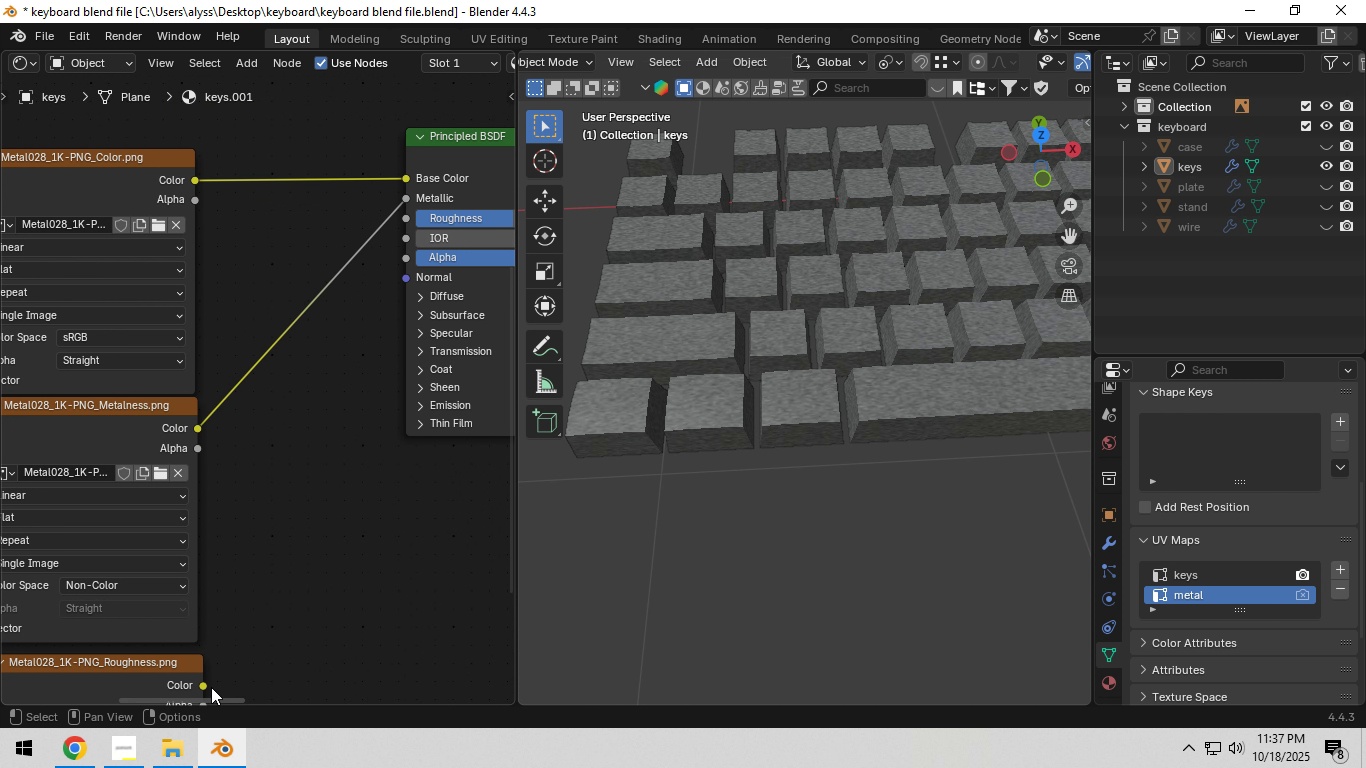 
left_click_drag(start_coordinate=[203, 685], to_coordinate=[399, 224])
 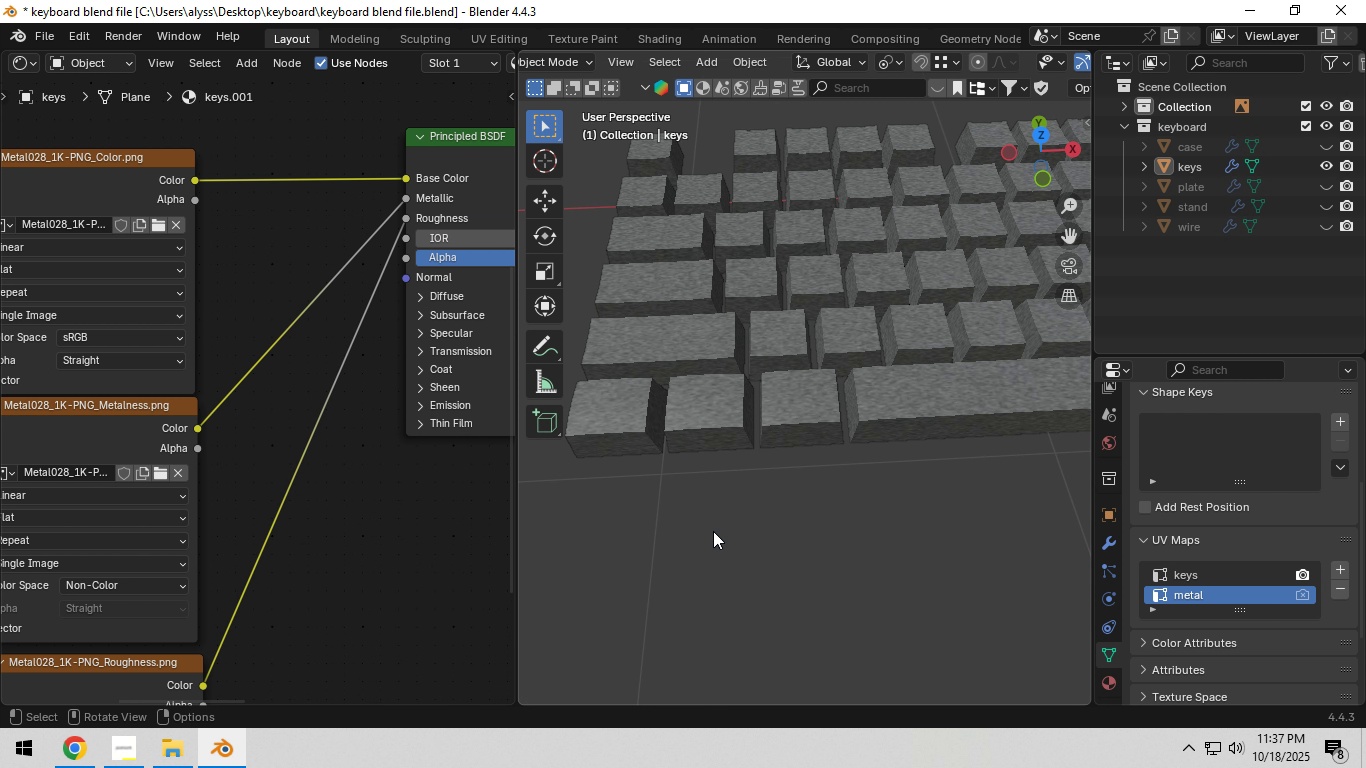 
scroll: coordinate [254, 271], scroll_direction: down, amount: 10.0
 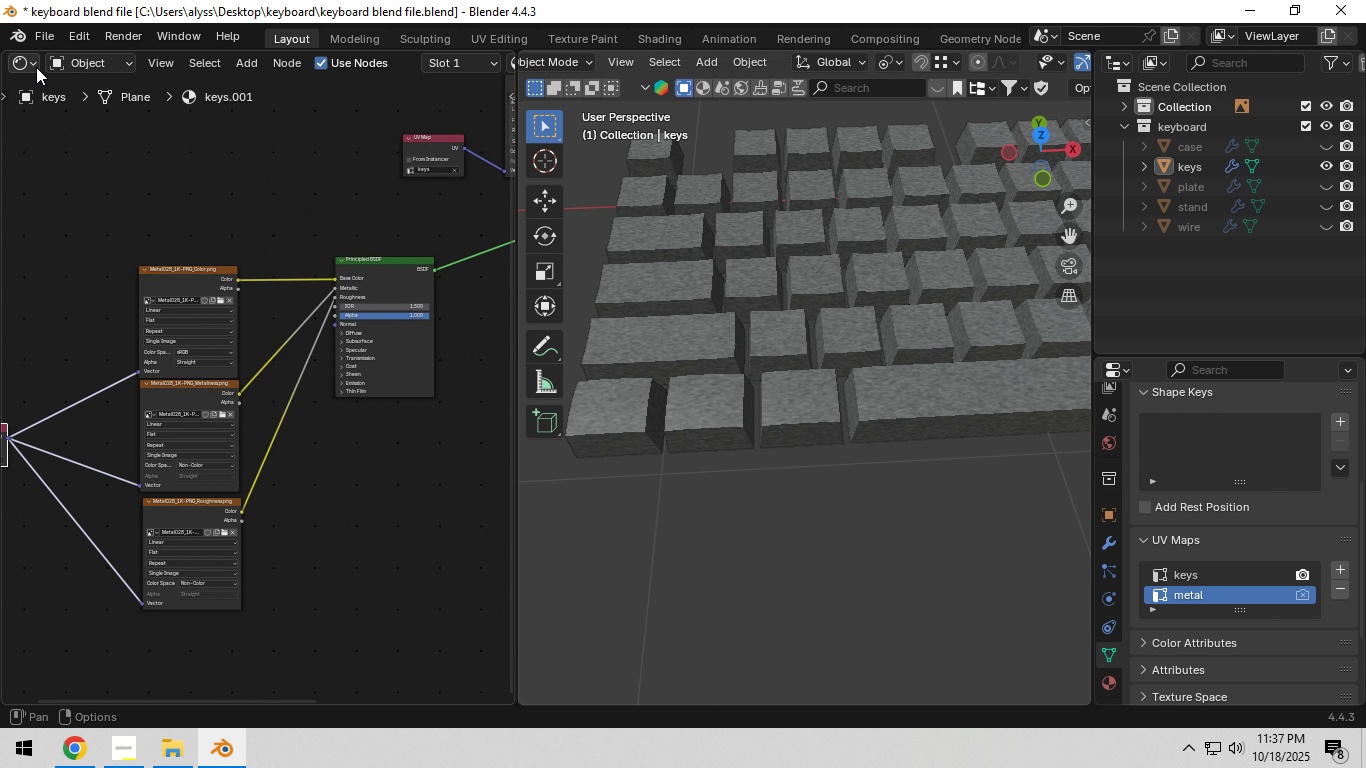 
left_click([30, 64])
 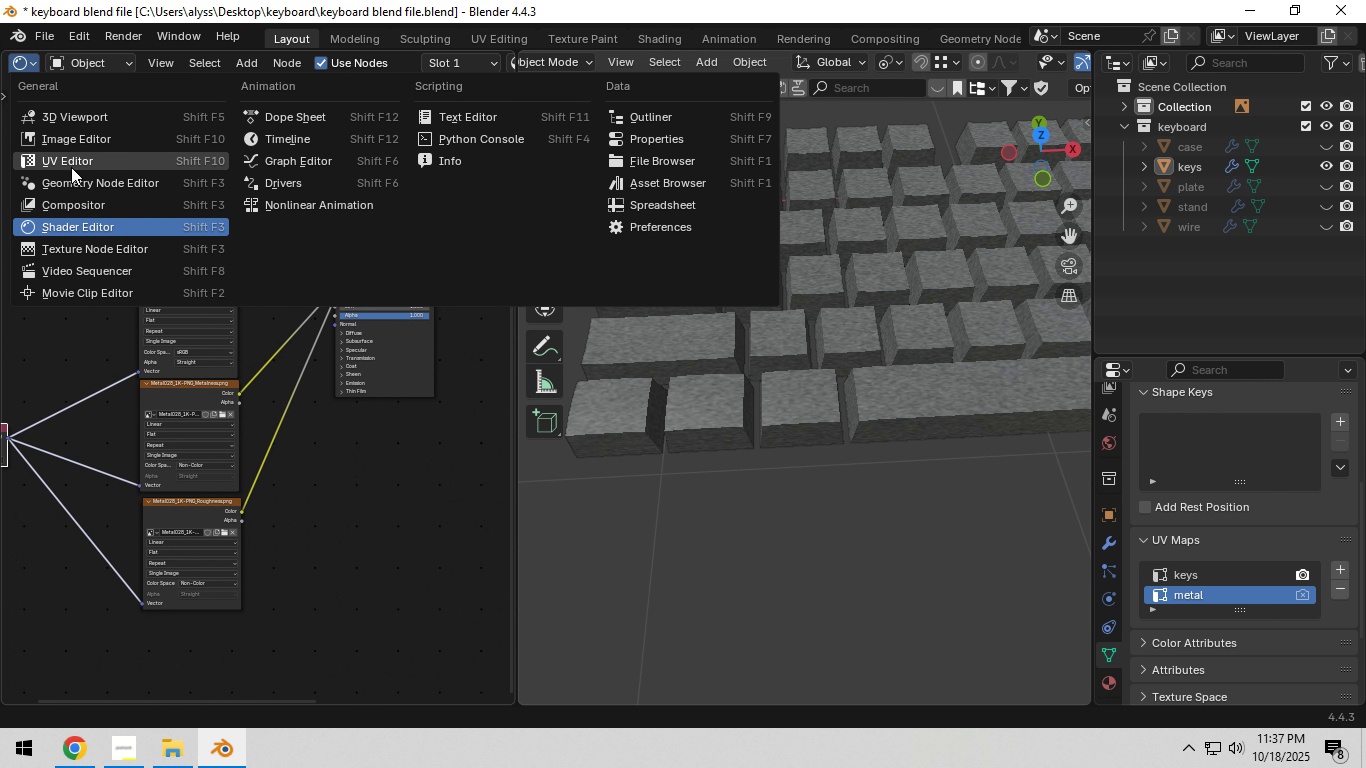 
left_click([71, 167])
 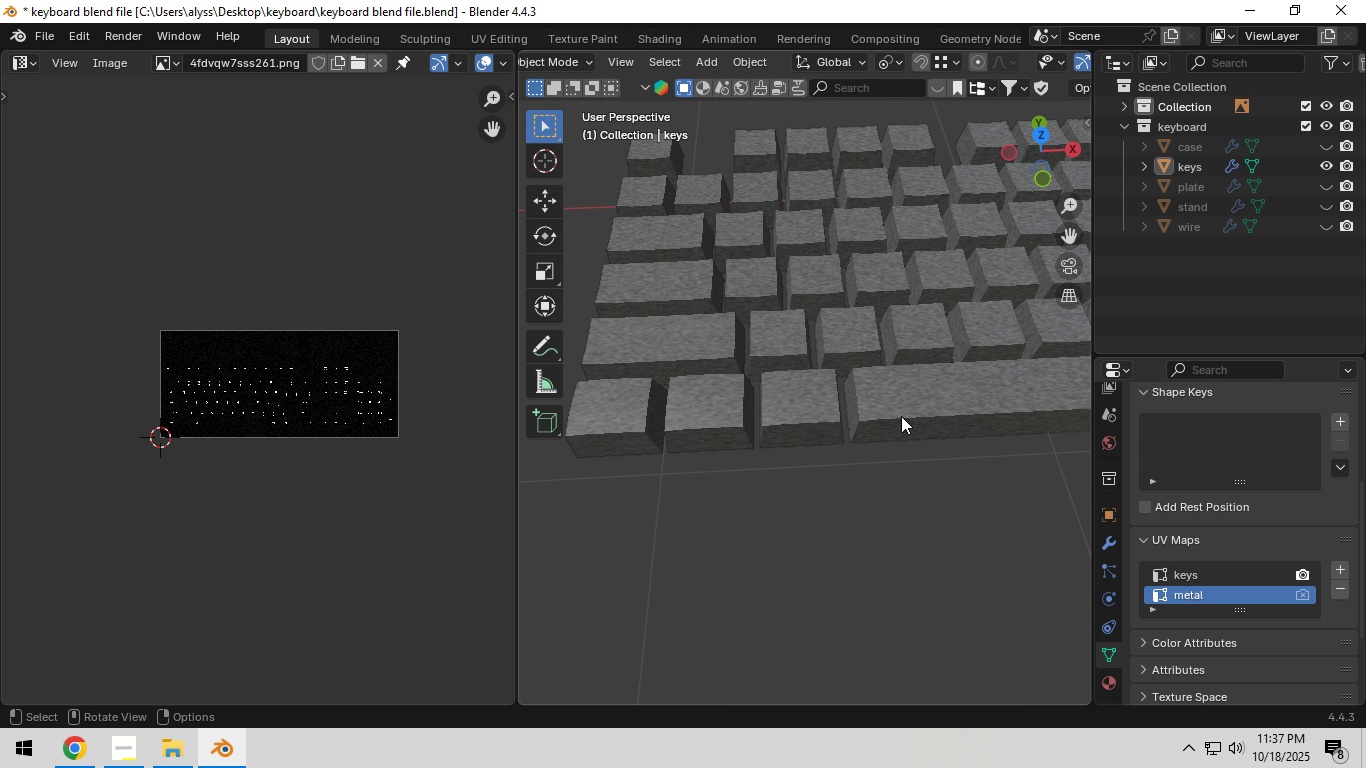 
key(Tab)
type(au)
 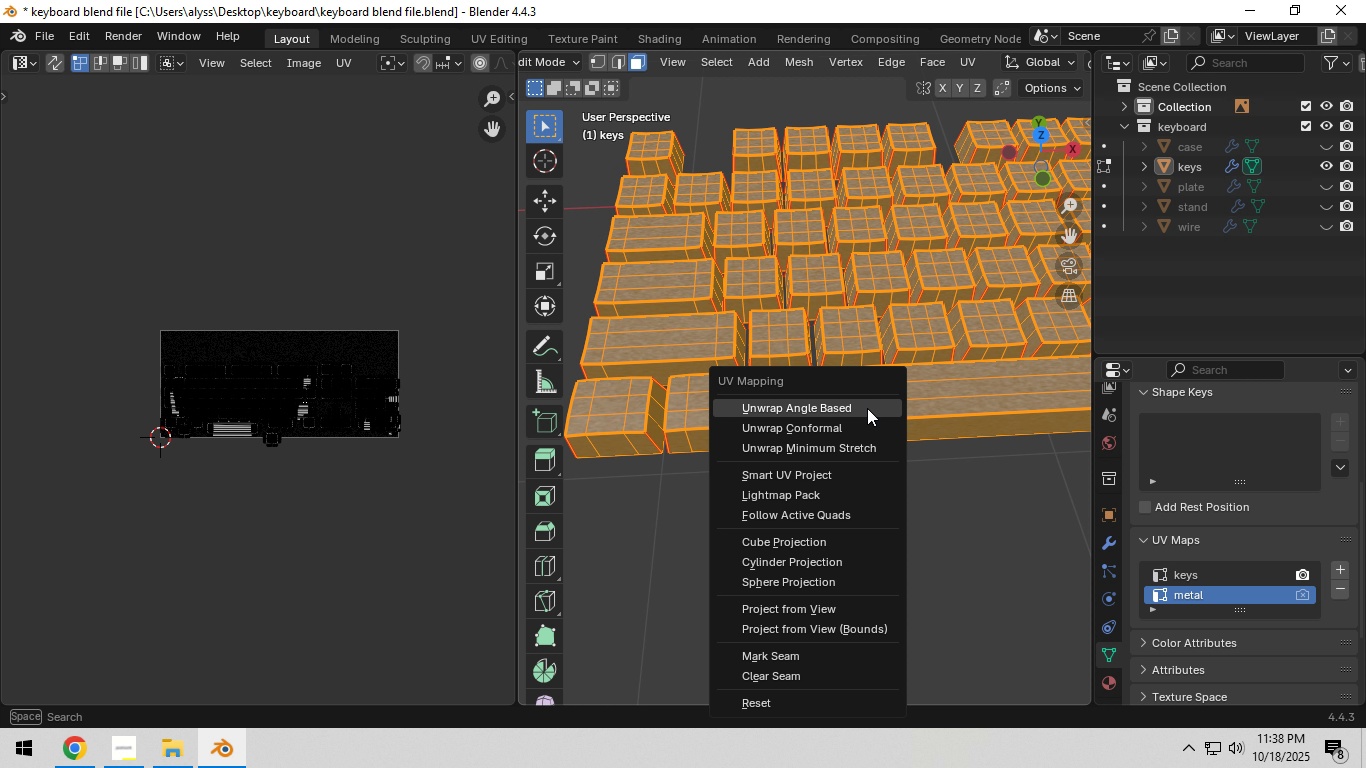 
left_click([867, 408])
 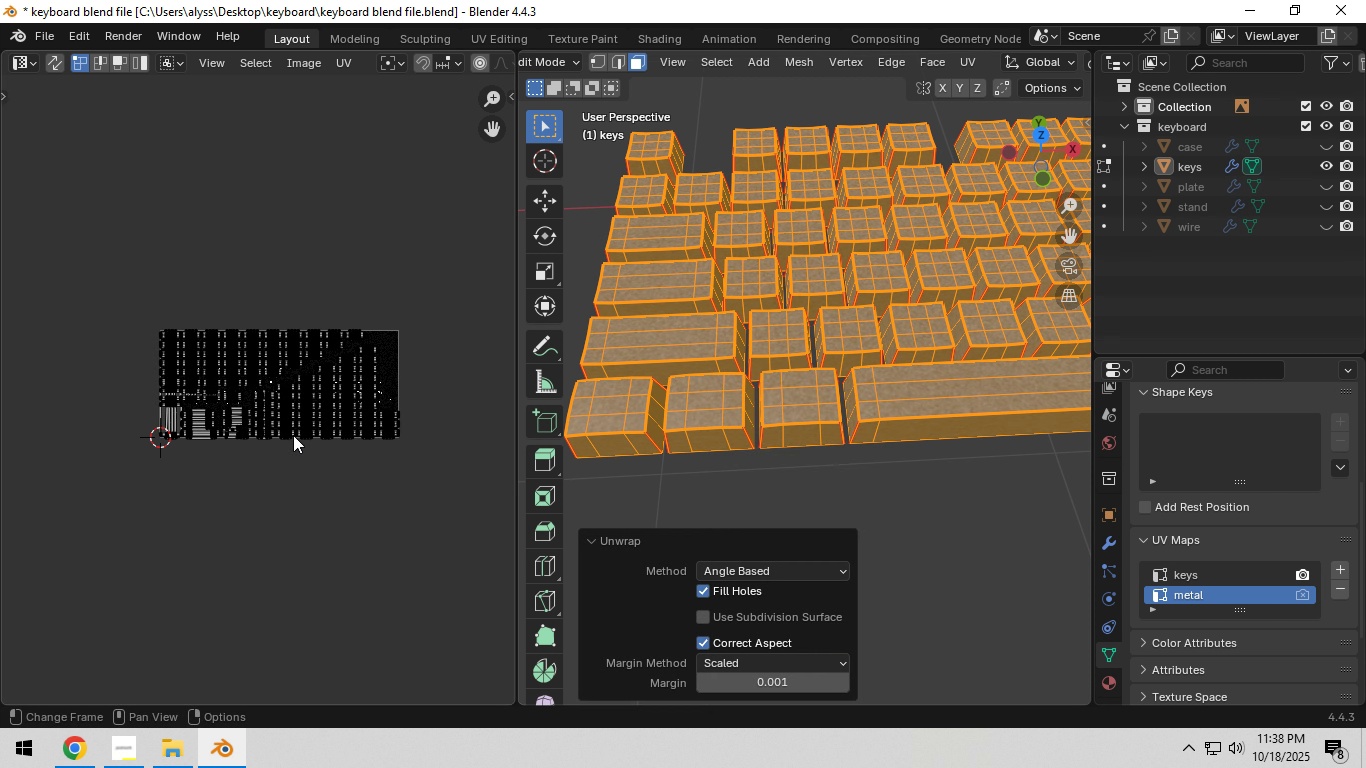 
scroll: coordinate [291, 435], scroll_direction: up, amount: 5.0
 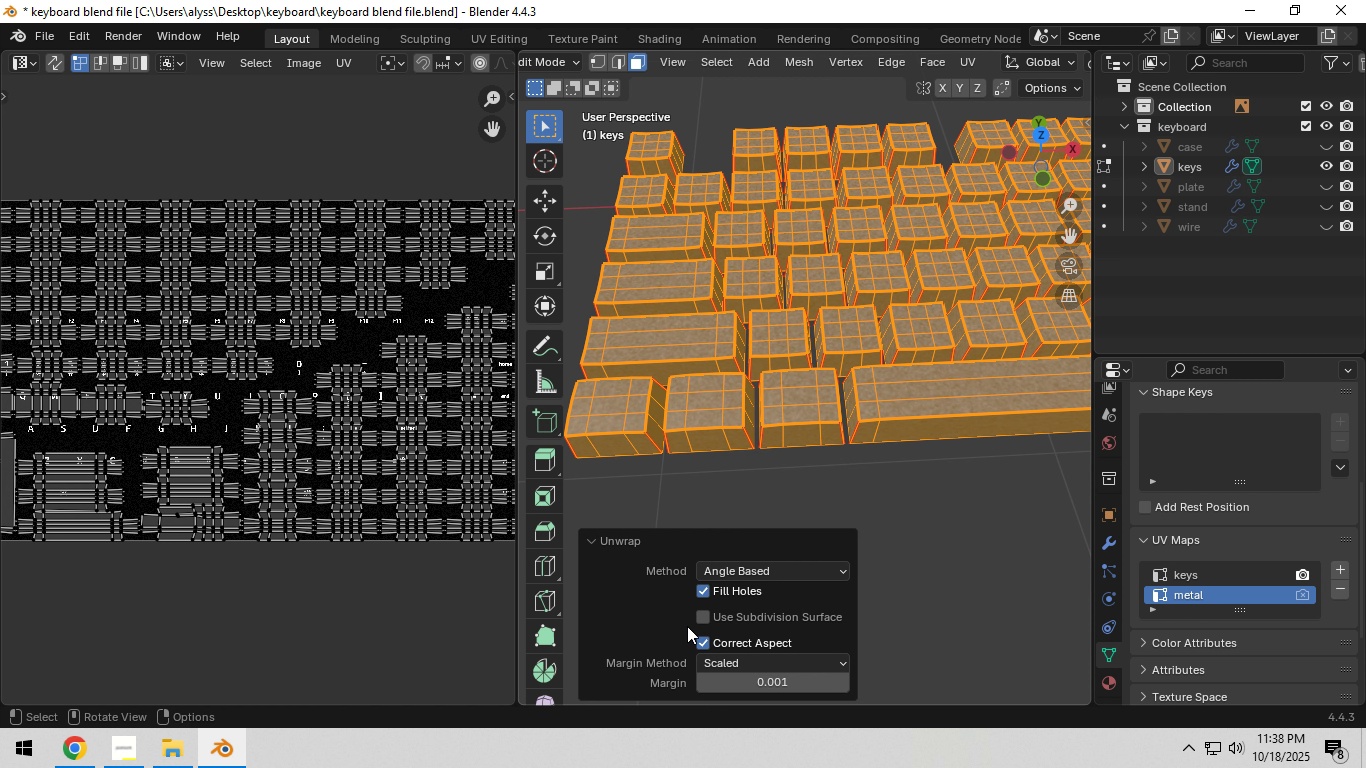 
left_click([788, 576])
 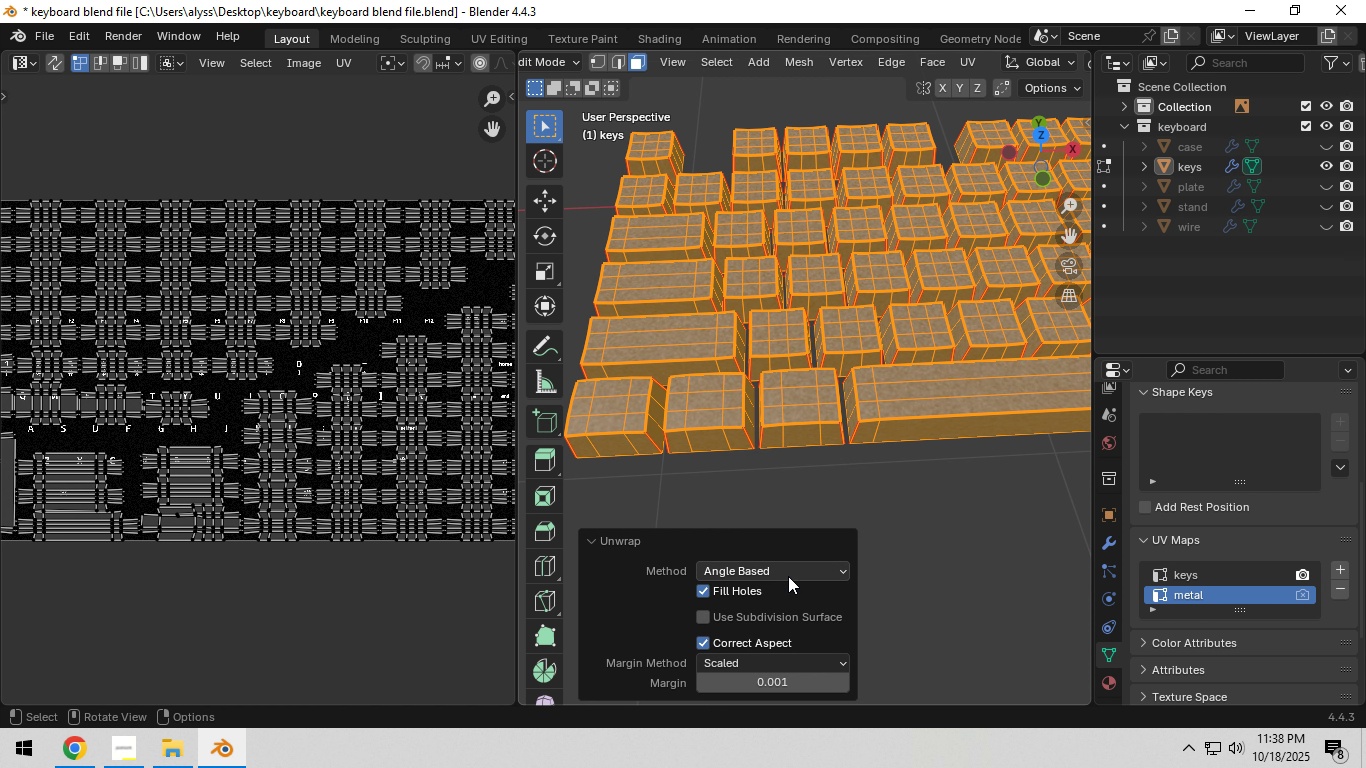 
left_click([788, 576])
 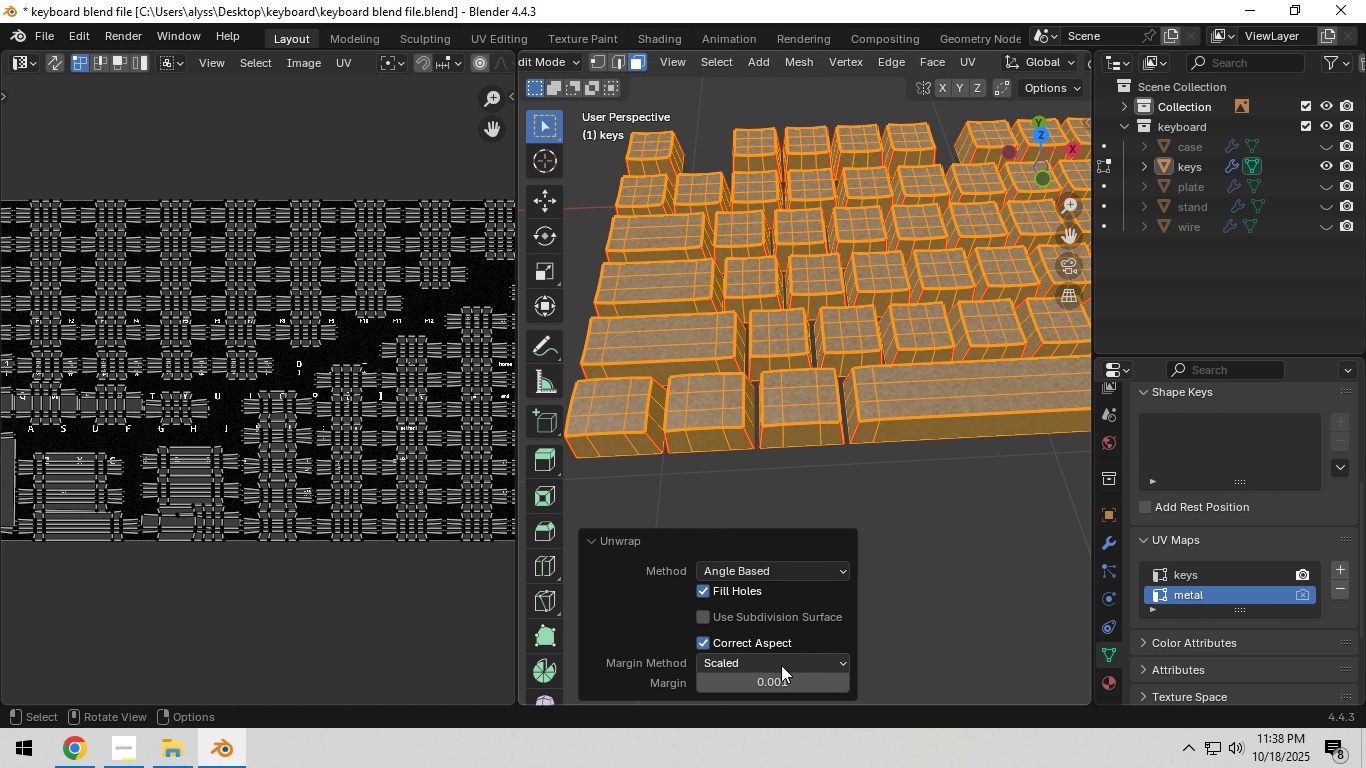 
left_click([781, 665])
 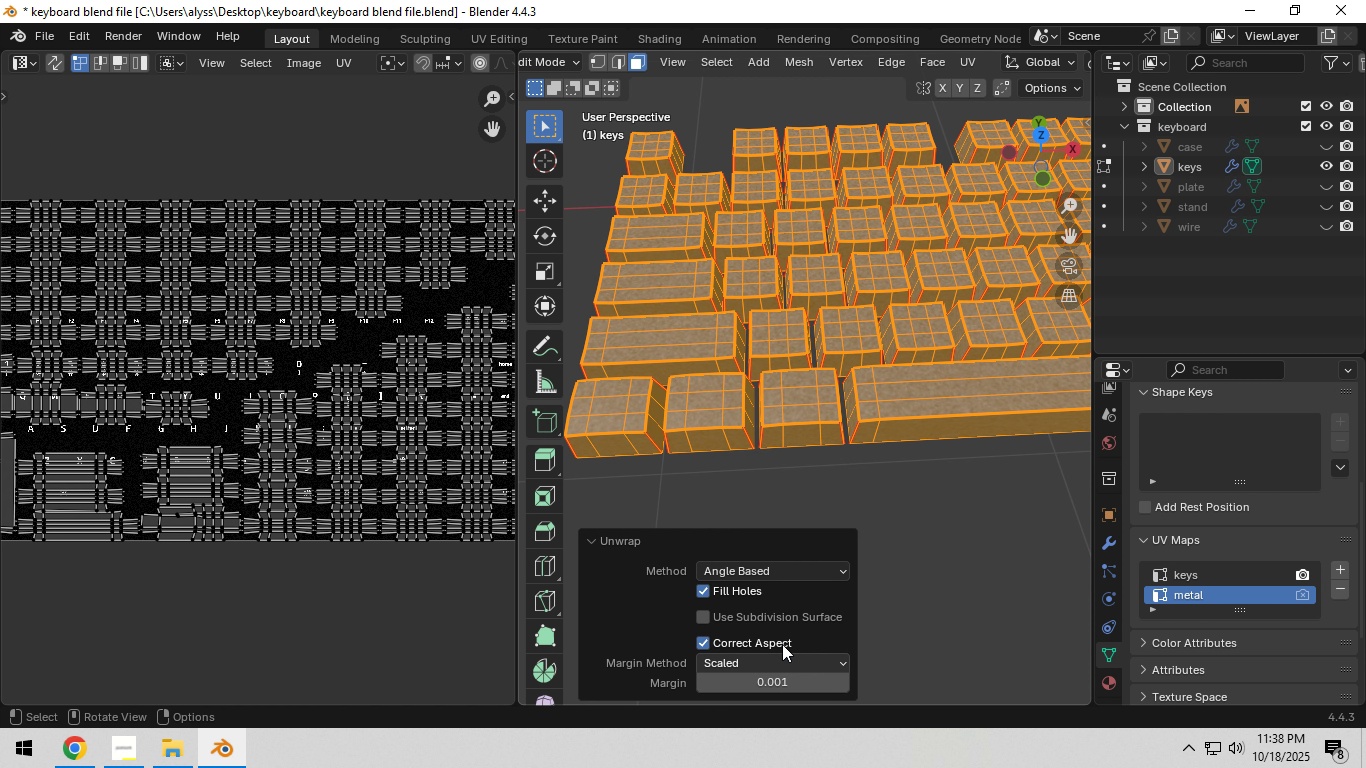 
double_click([771, 571])
 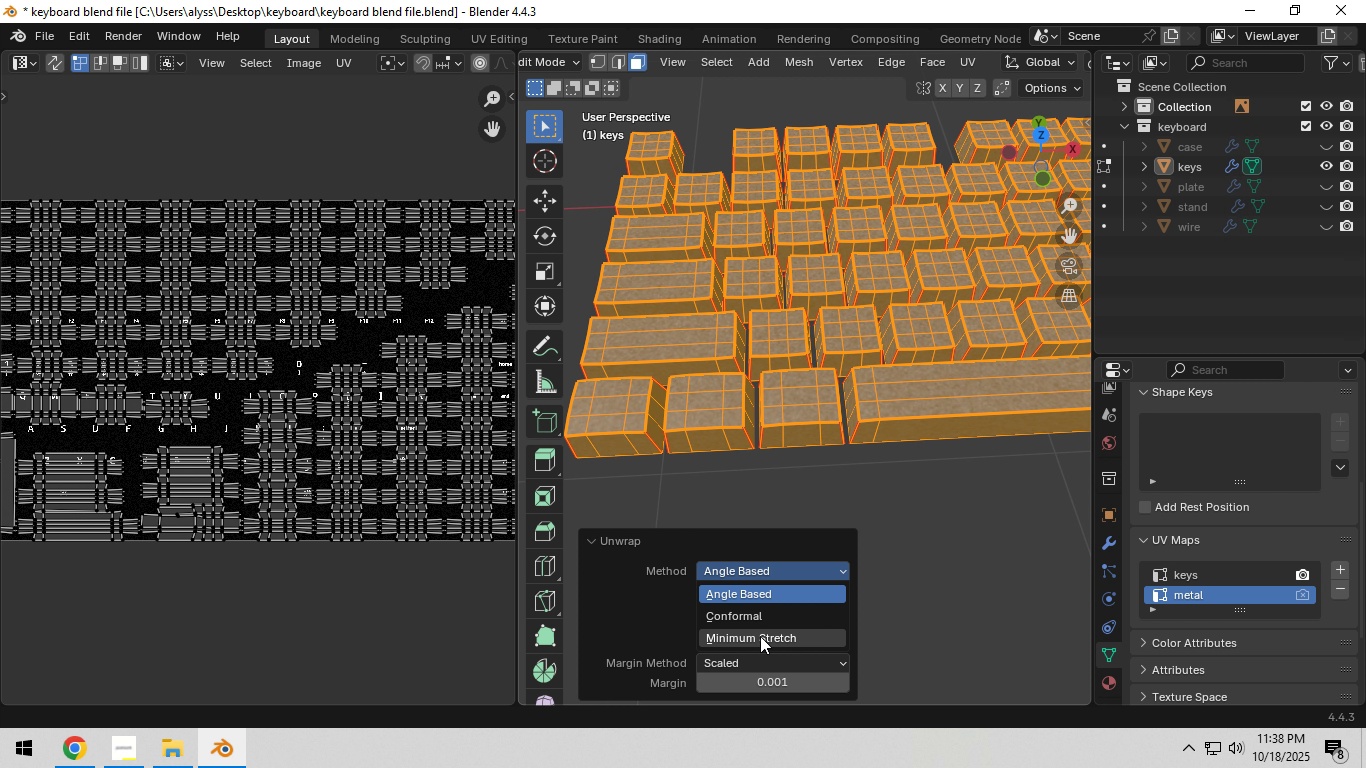 
left_click([760, 636])
 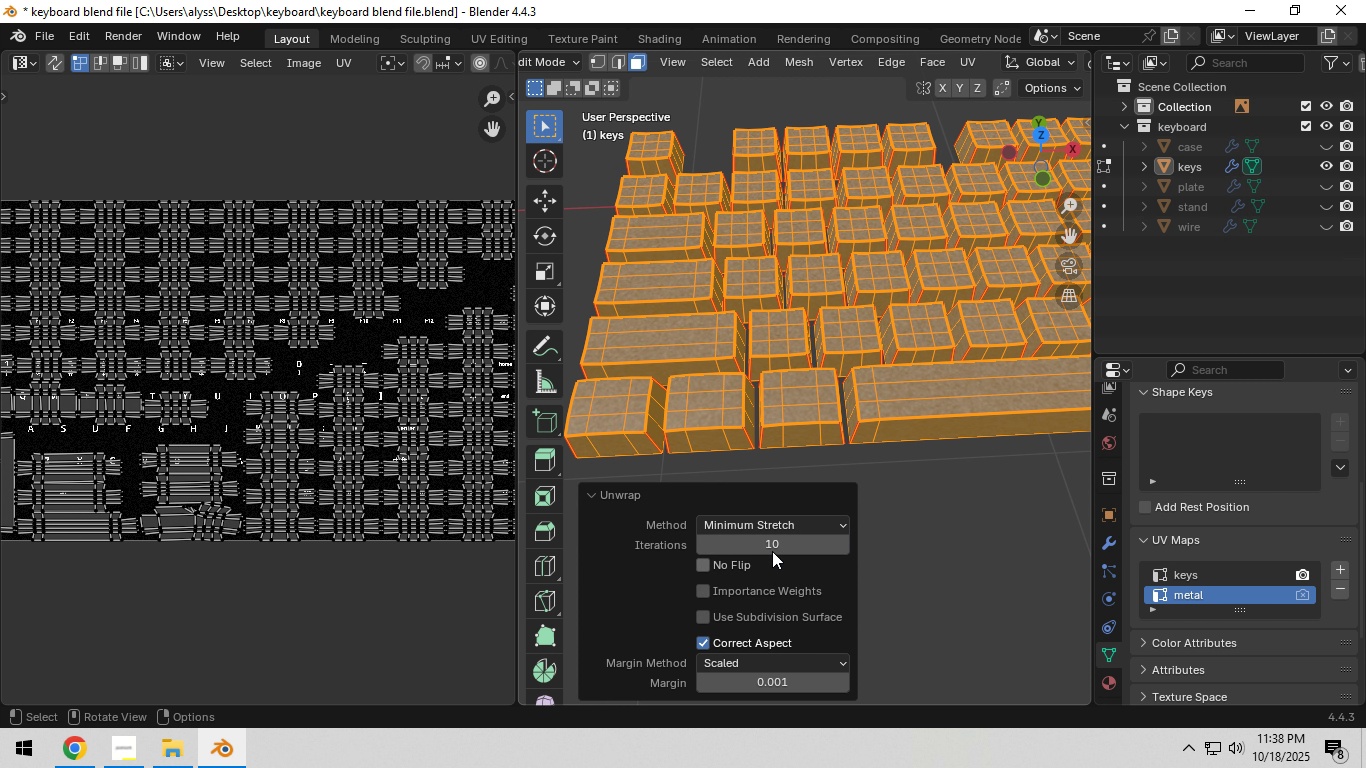 
left_click([781, 533])
 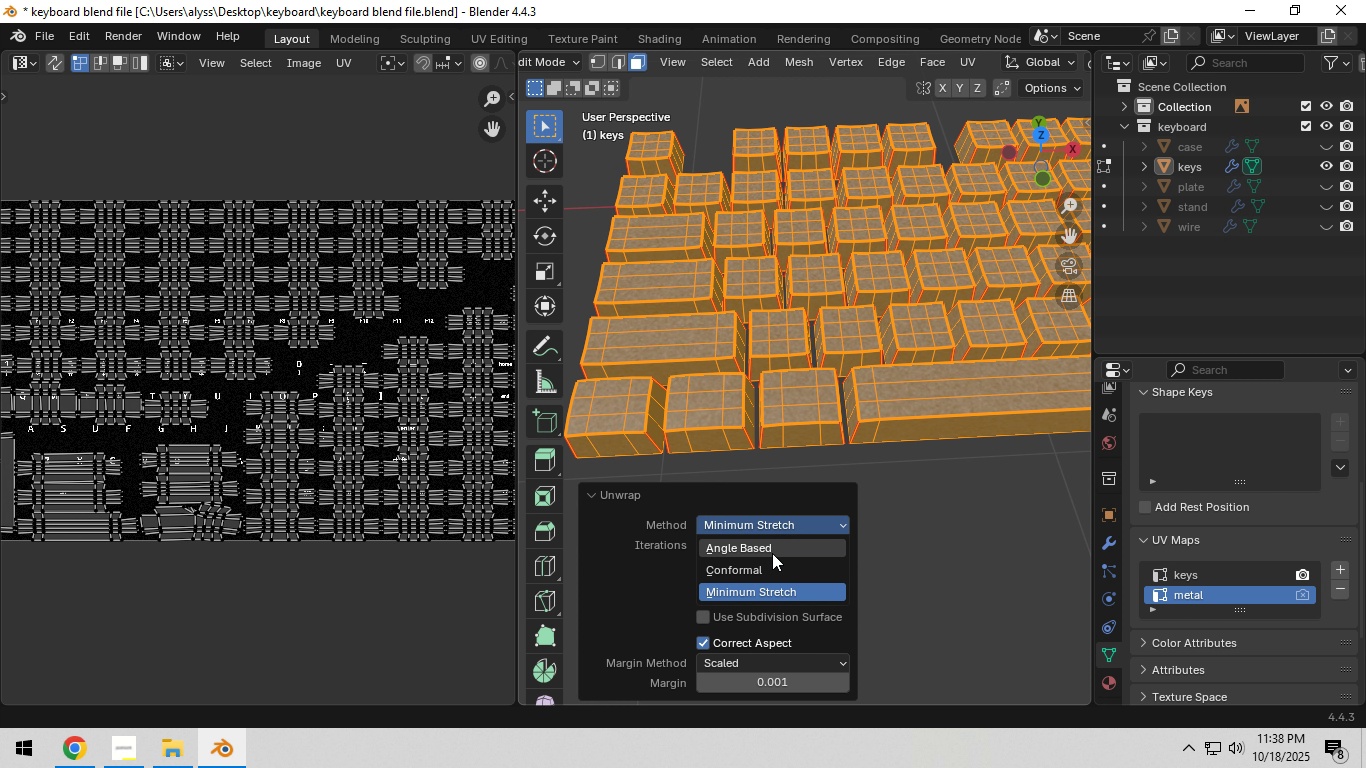 
left_click([772, 553])
 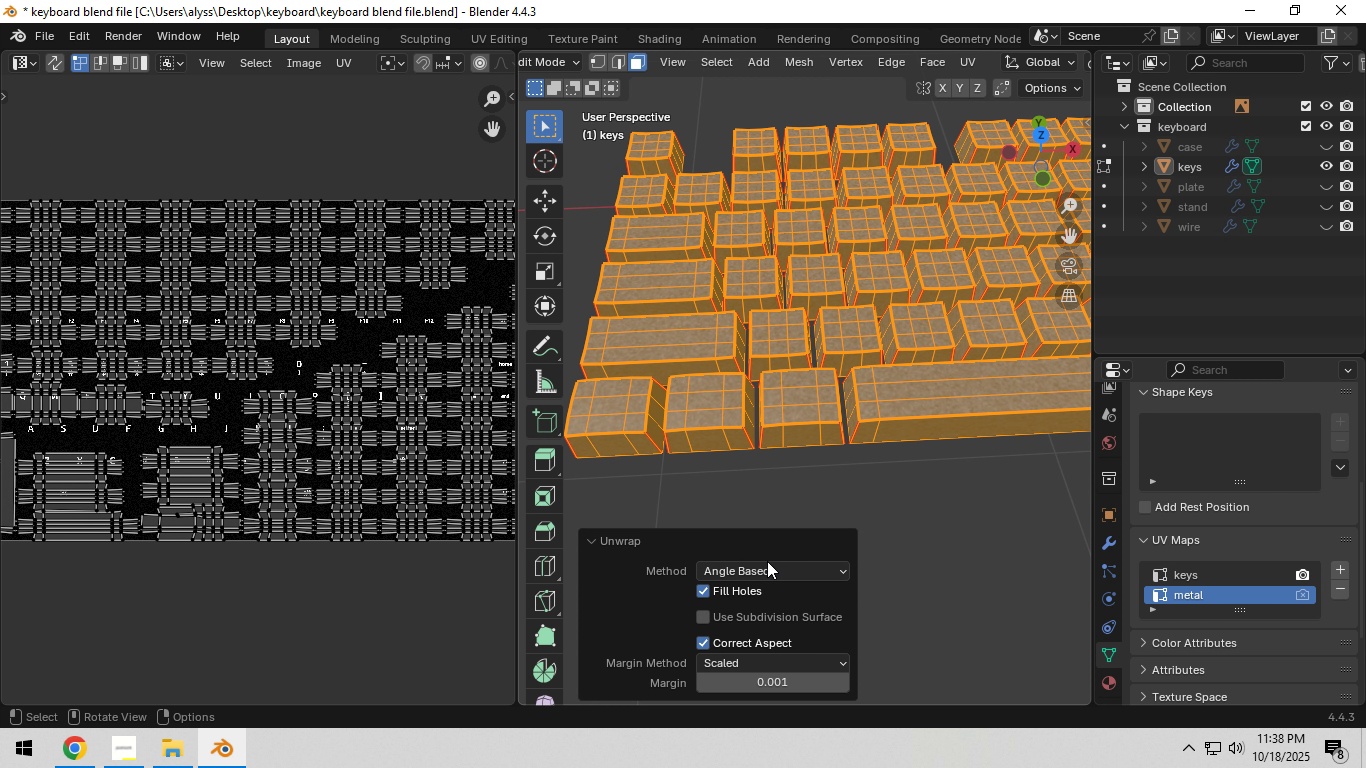 
left_click([766, 573])
 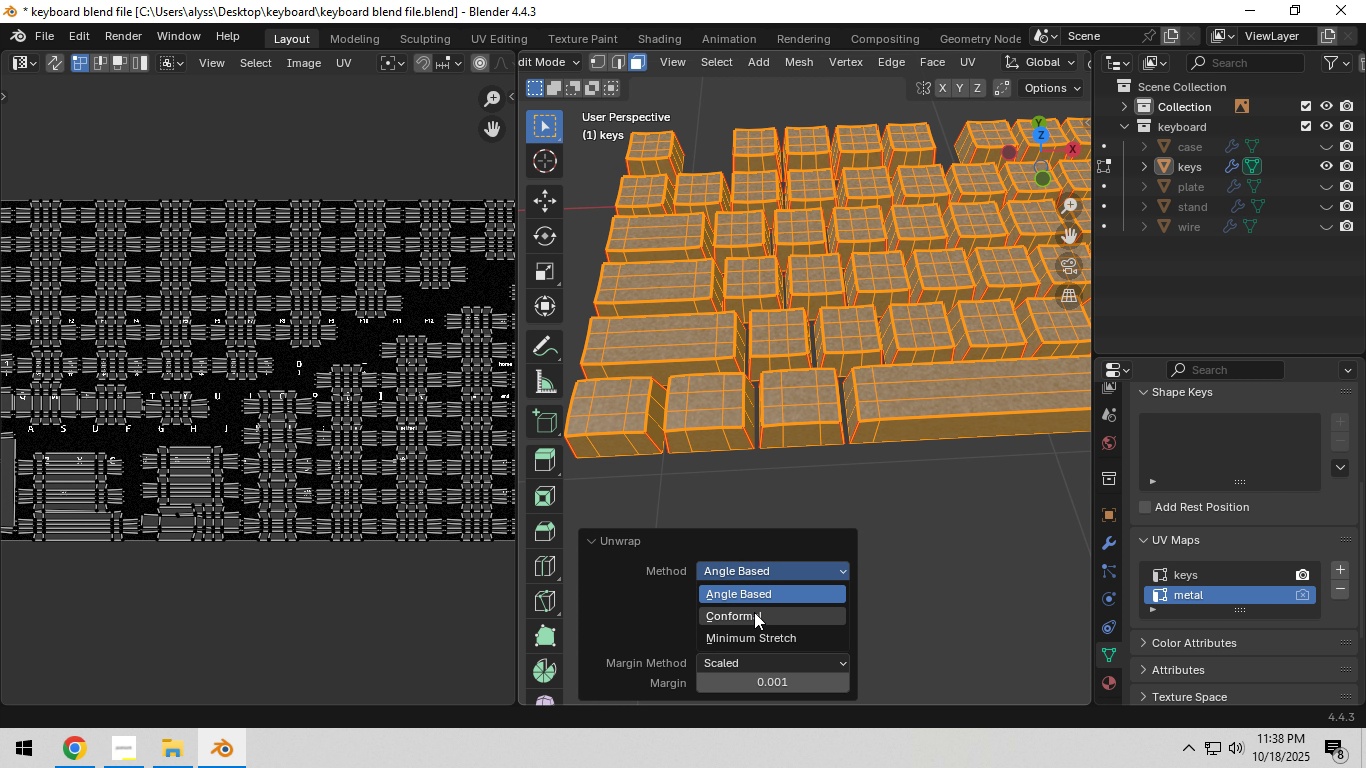 
left_click([754, 612])
 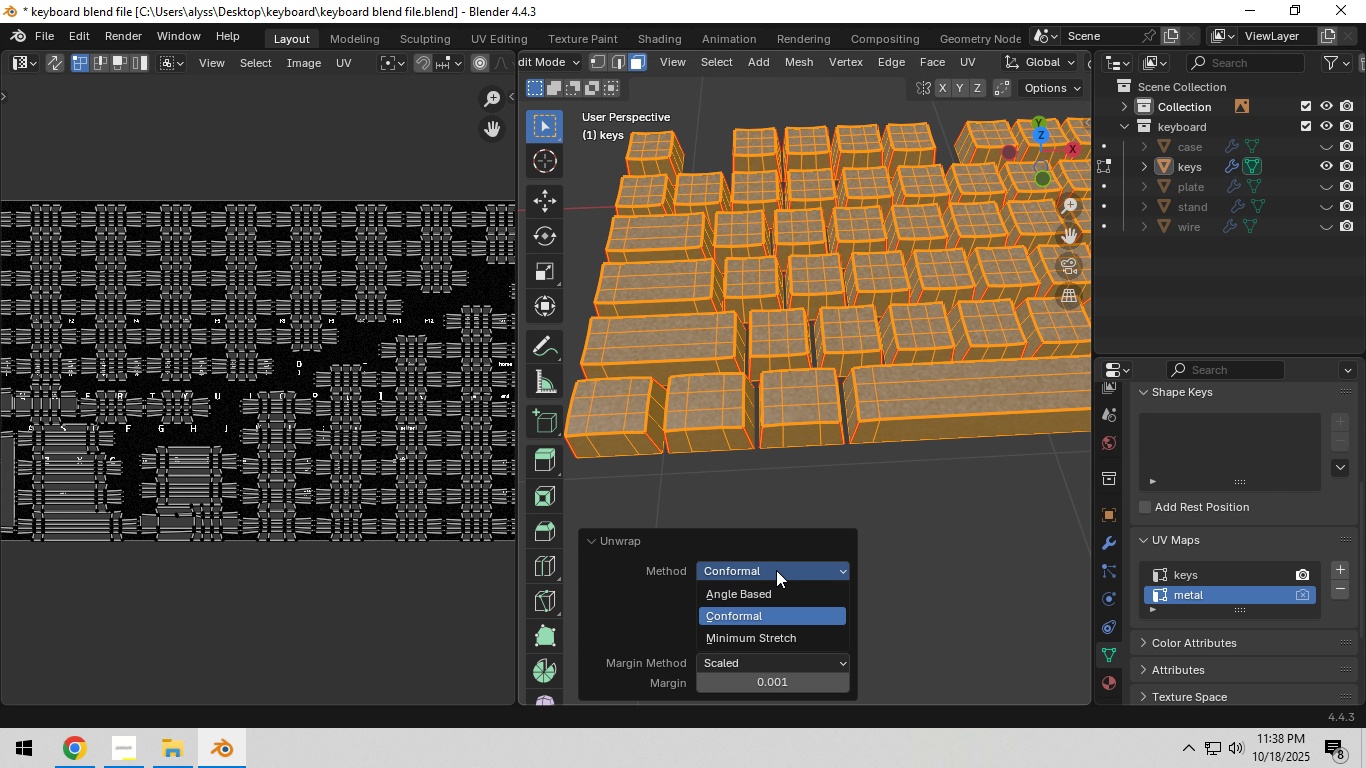 
left_click([776, 570])
 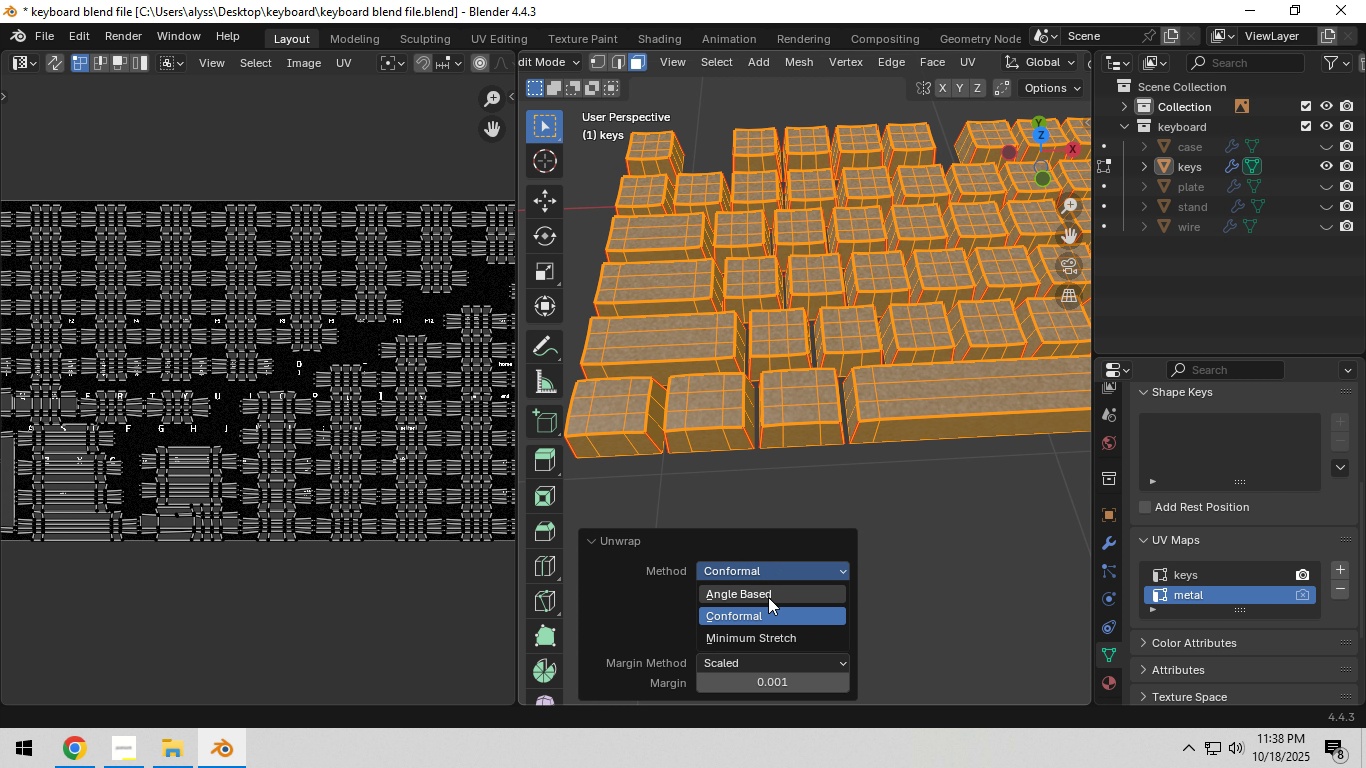 
left_click([768, 597])
 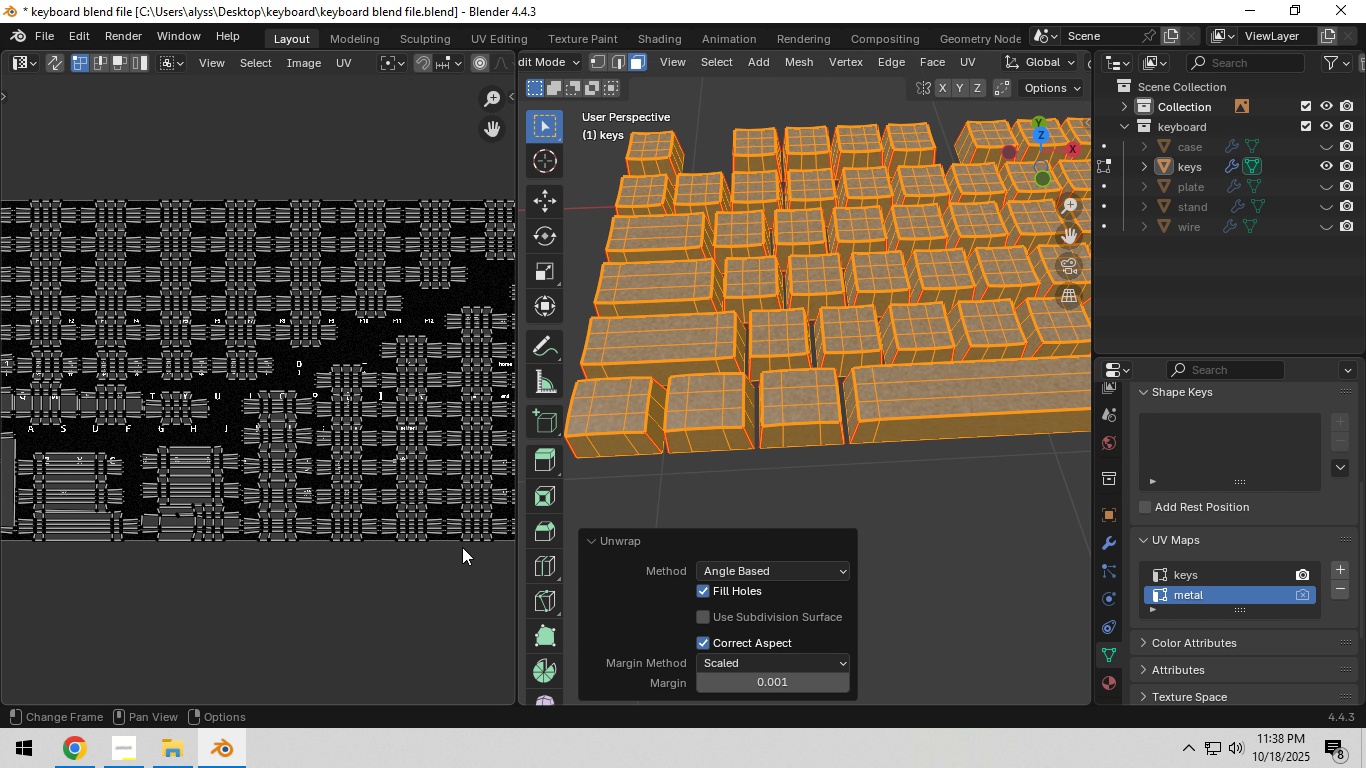 
scroll: coordinate [415, 55], scroll_direction: down, amount: 5.0
 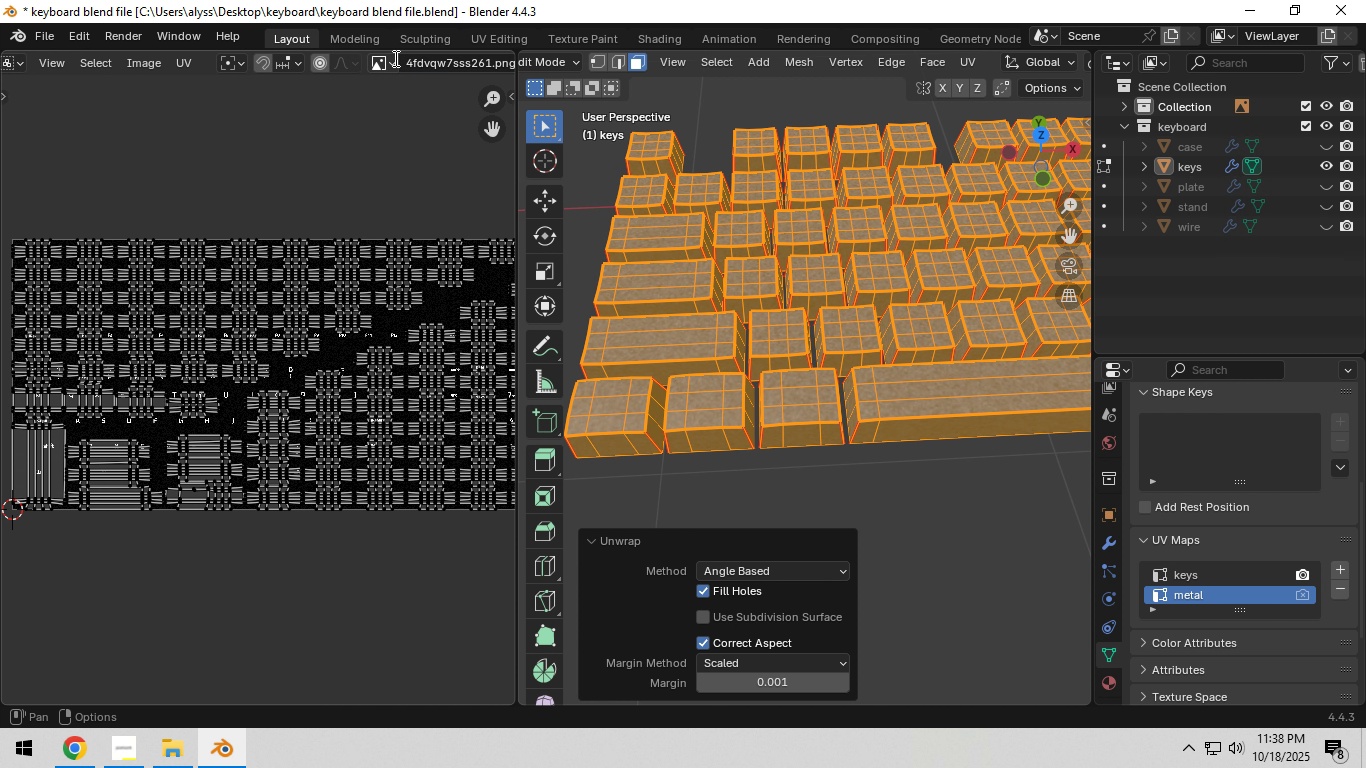 
left_click([394, 58])
 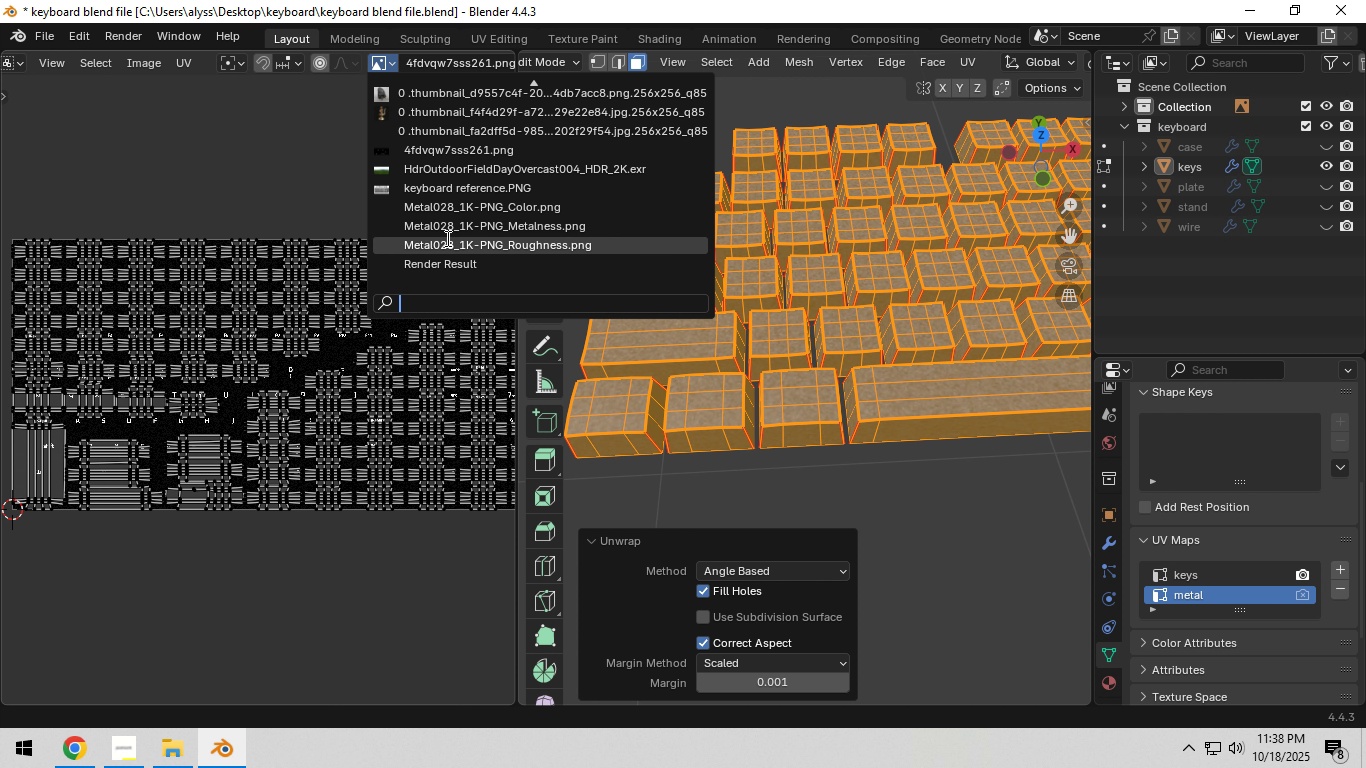 
left_click([462, 214])
 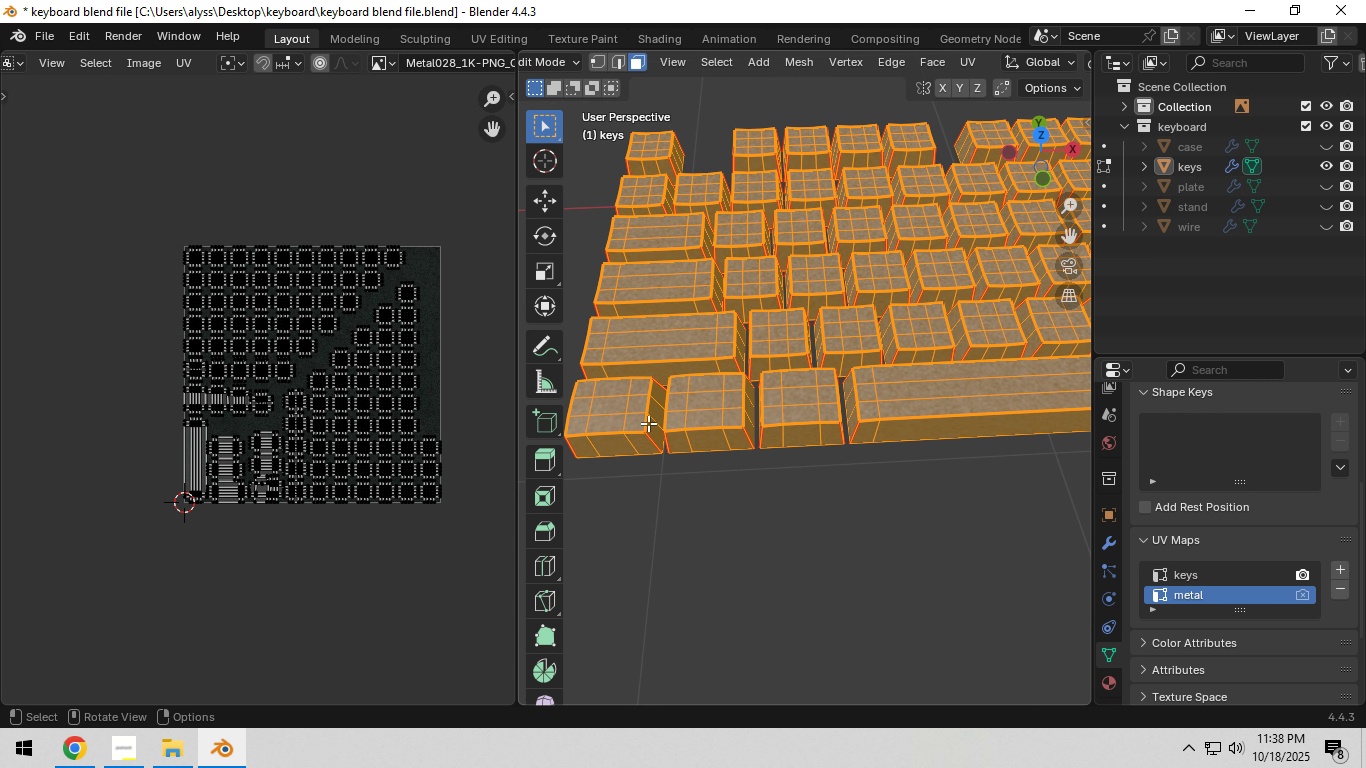 
scroll: coordinate [434, 436], scroll_direction: up, amount: 8.0
 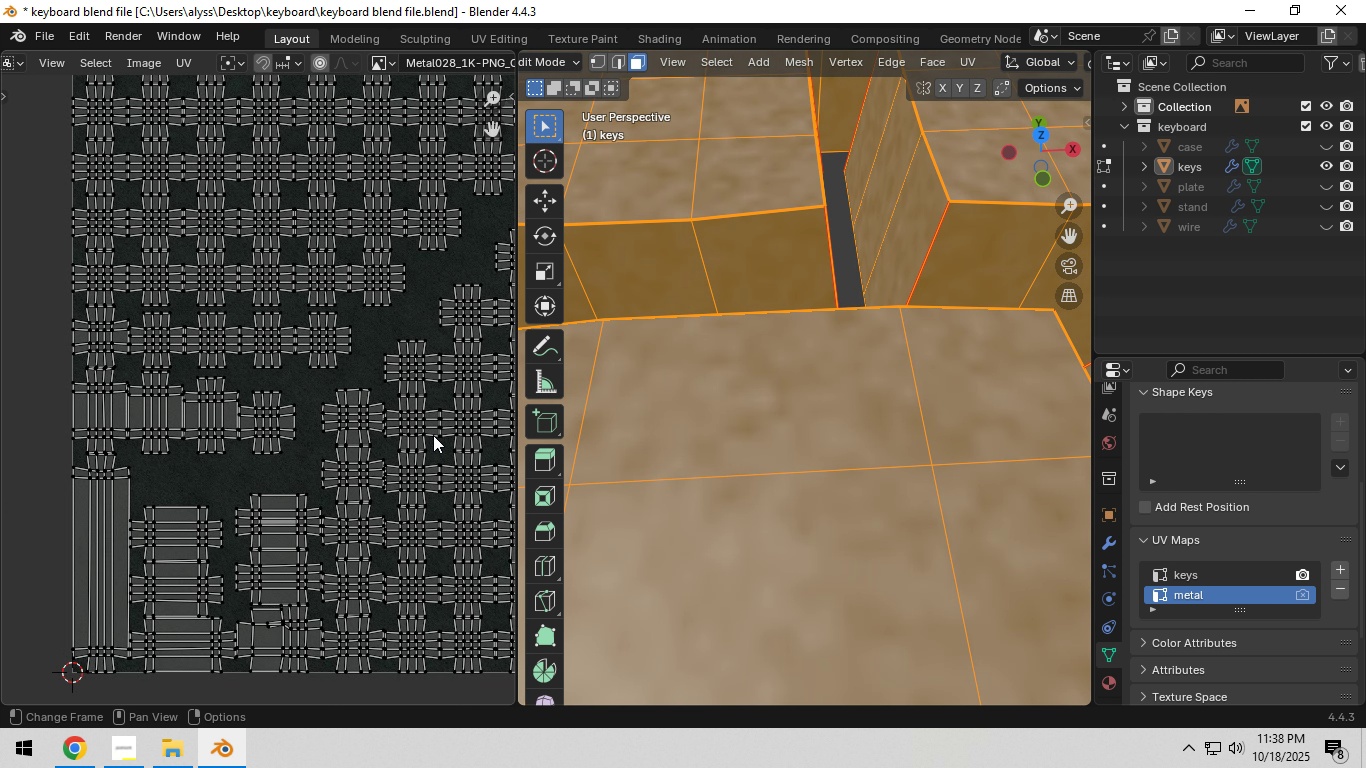 
hold_key(key=ShiftLeft, duration=0.96)
 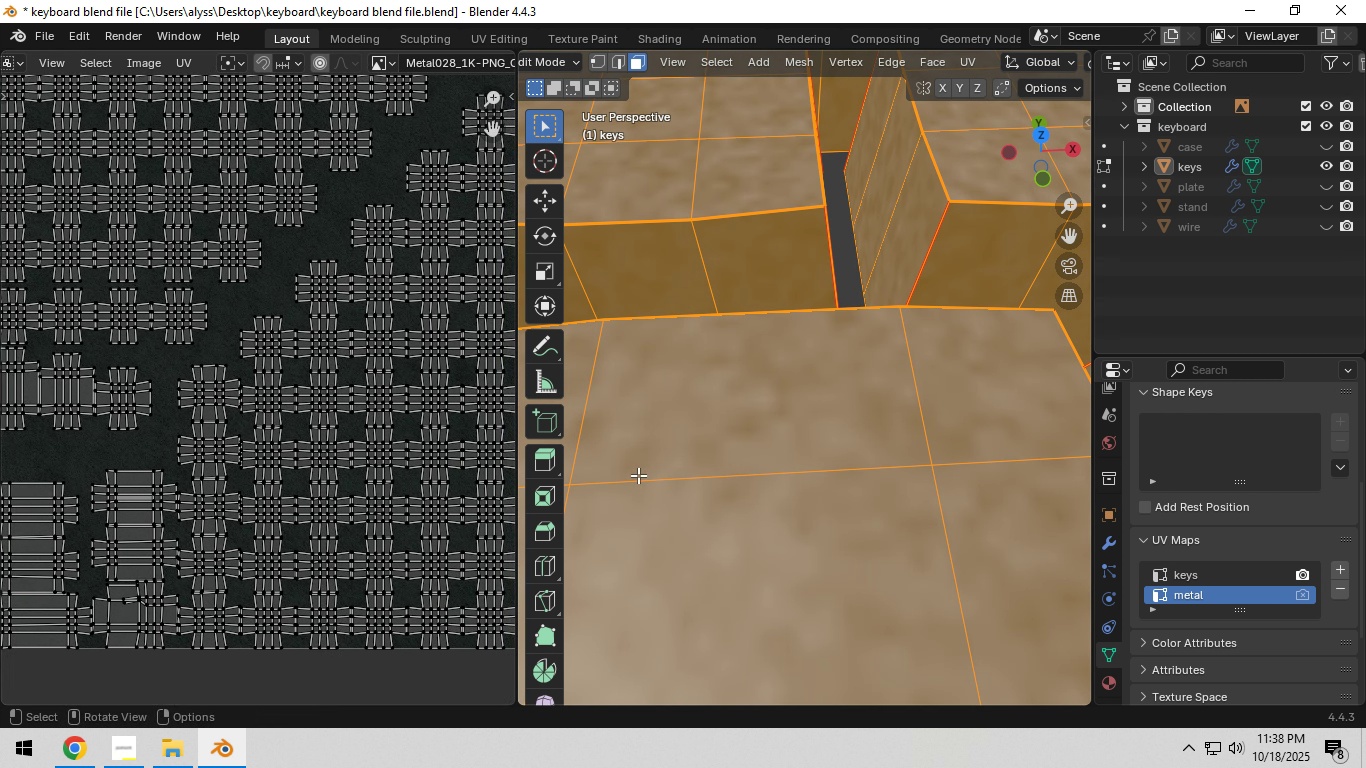 
scroll: coordinate [665, 485], scroll_direction: down, amount: 3.0
 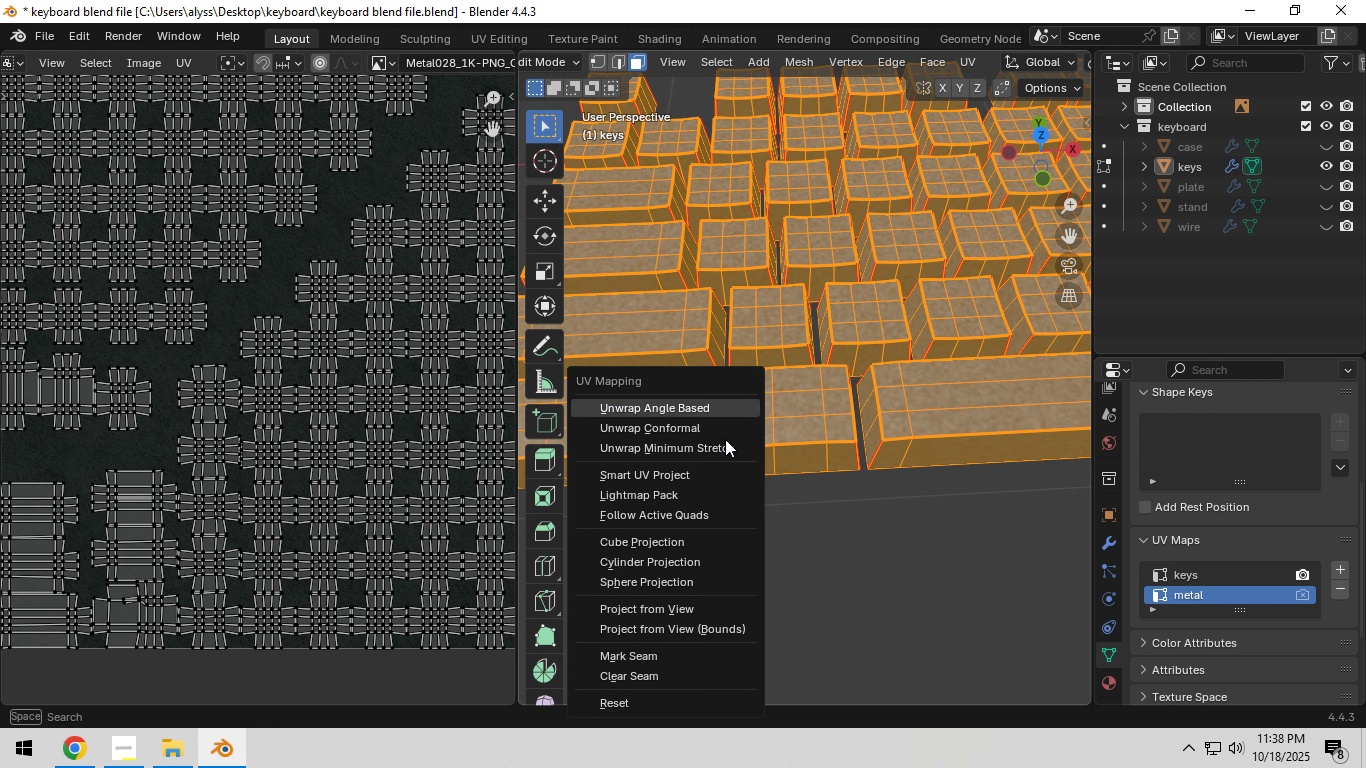 
type(uas)
 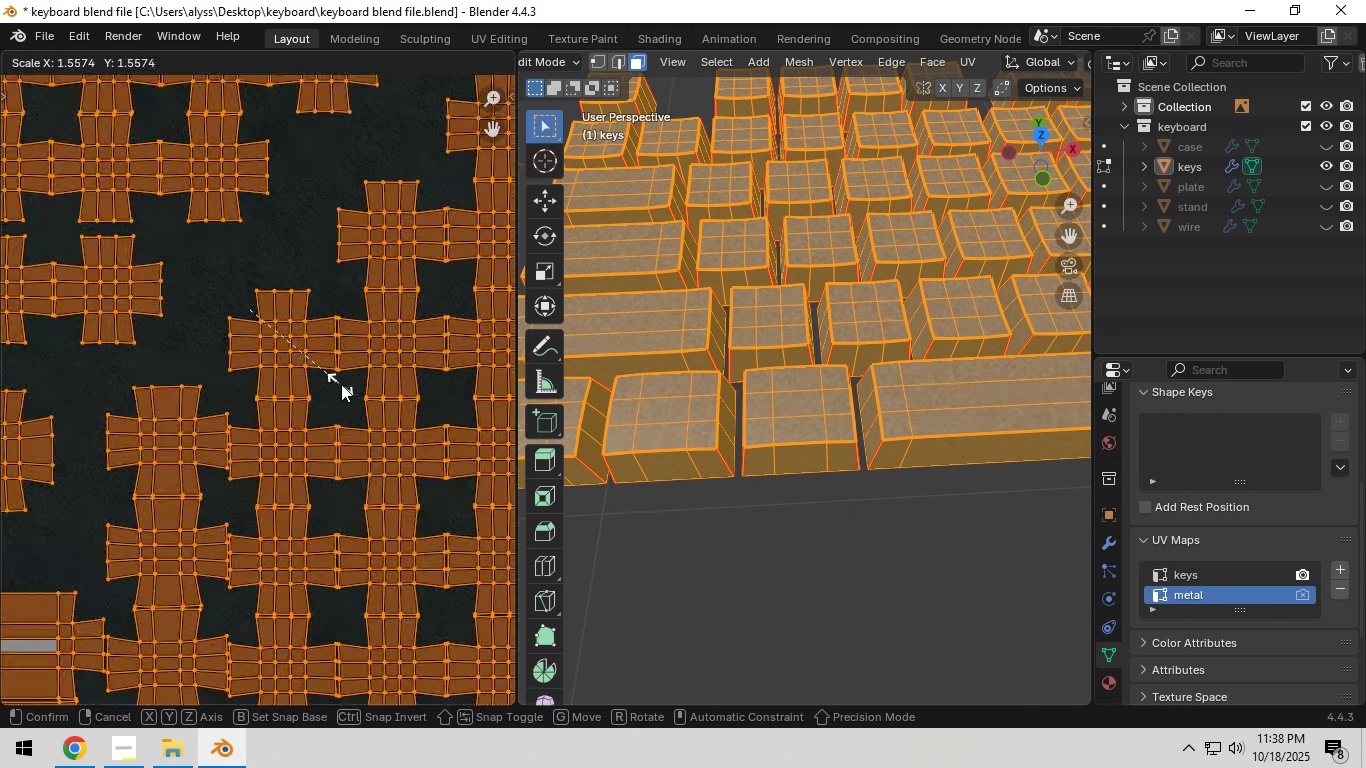 
scroll: coordinate [314, 454], scroll_direction: down, amount: 6.0
 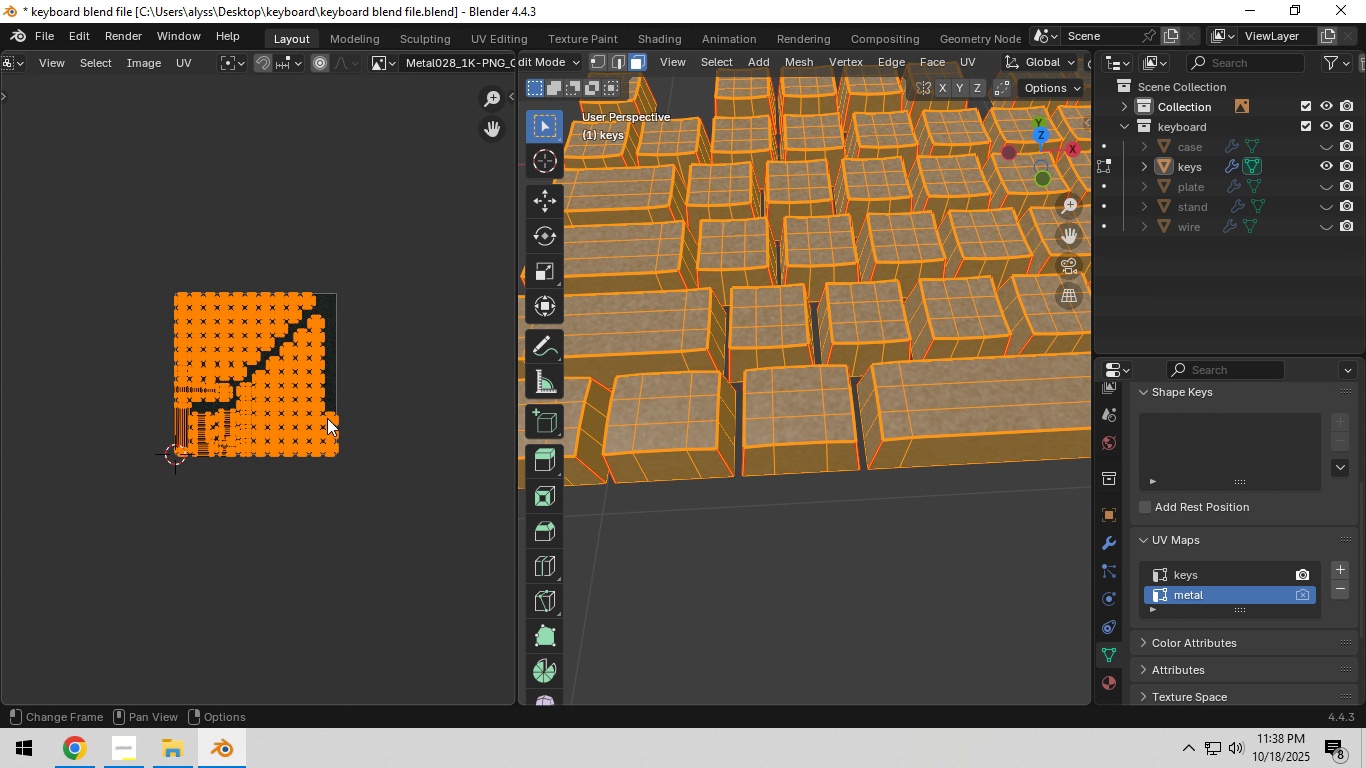 
scroll: coordinate [325, 413], scroll_direction: up, amount: 7.0
 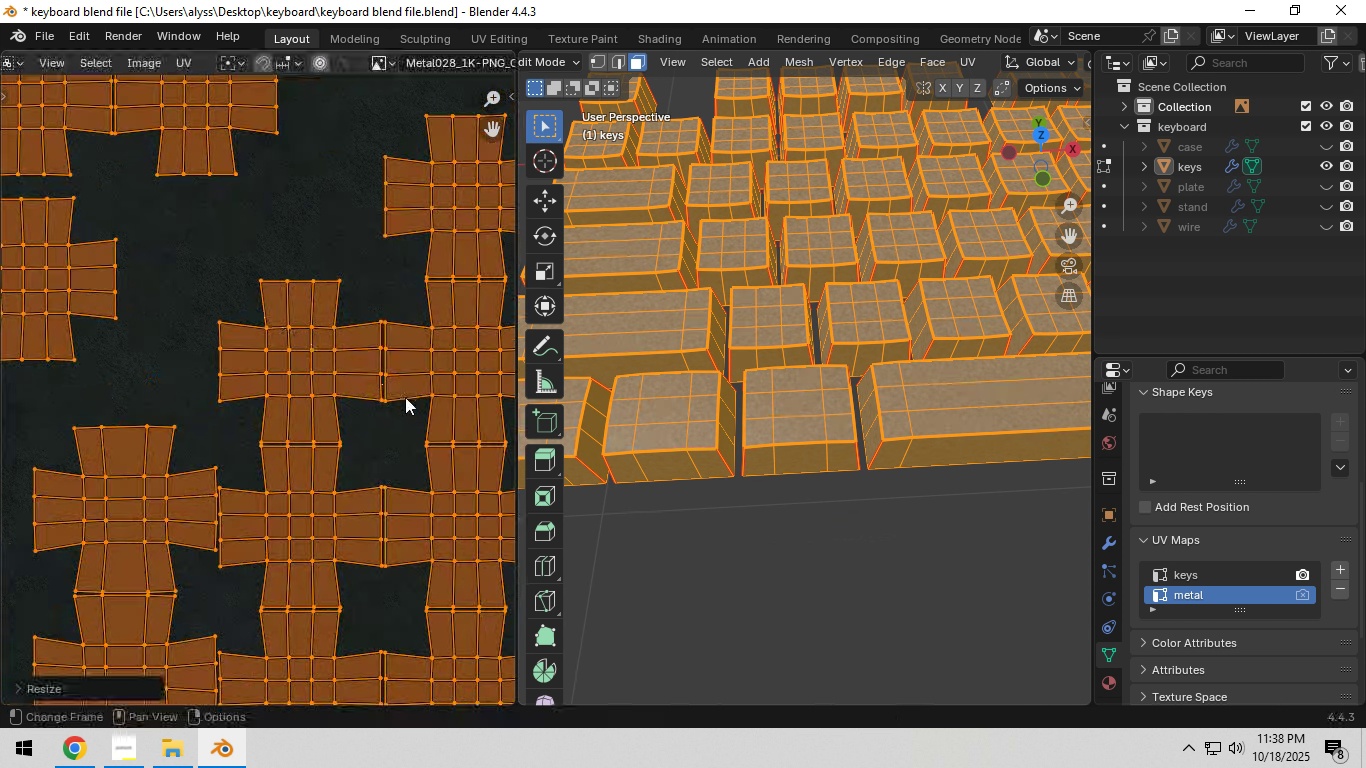 
left_click([405, 397])
 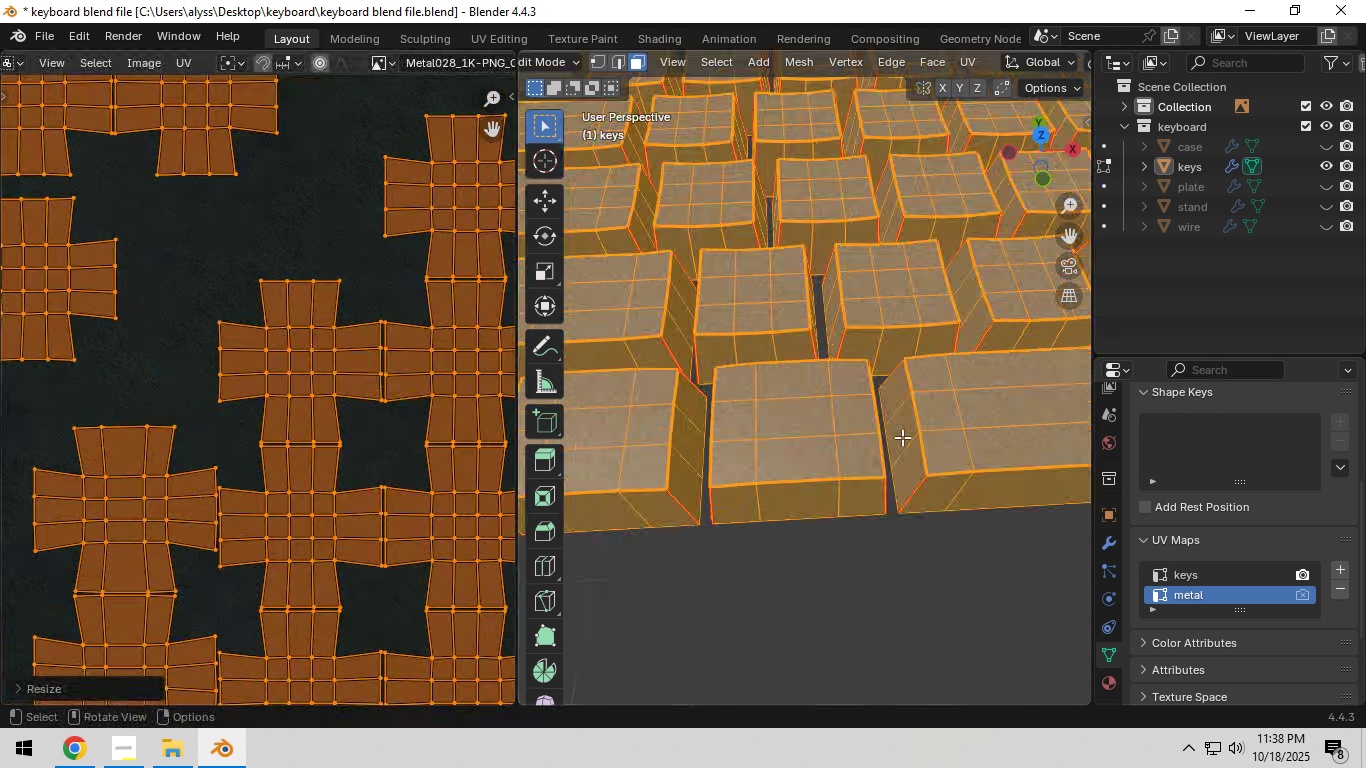 
scroll: coordinate [899, 431], scroll_direction: up, amount: 2.0
 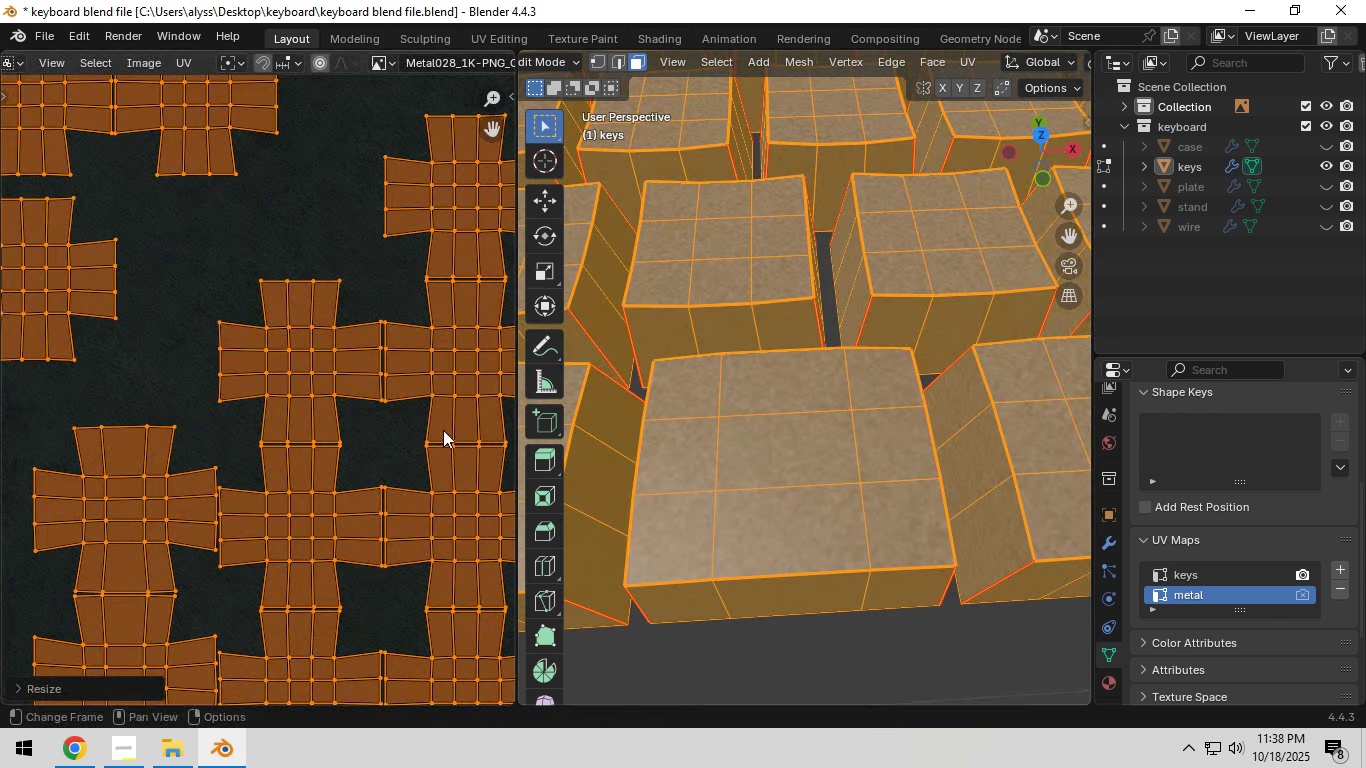 
key(S)
 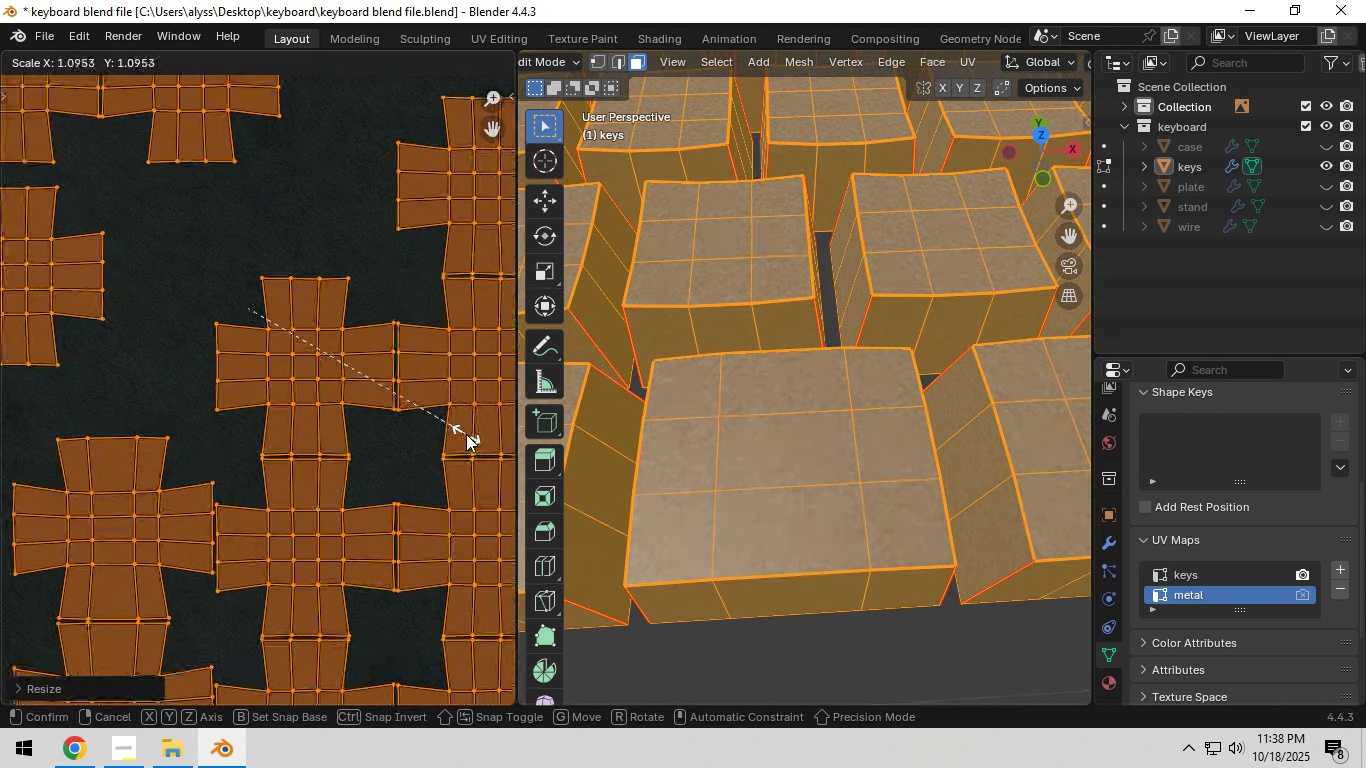 
left_click([466, 434])
 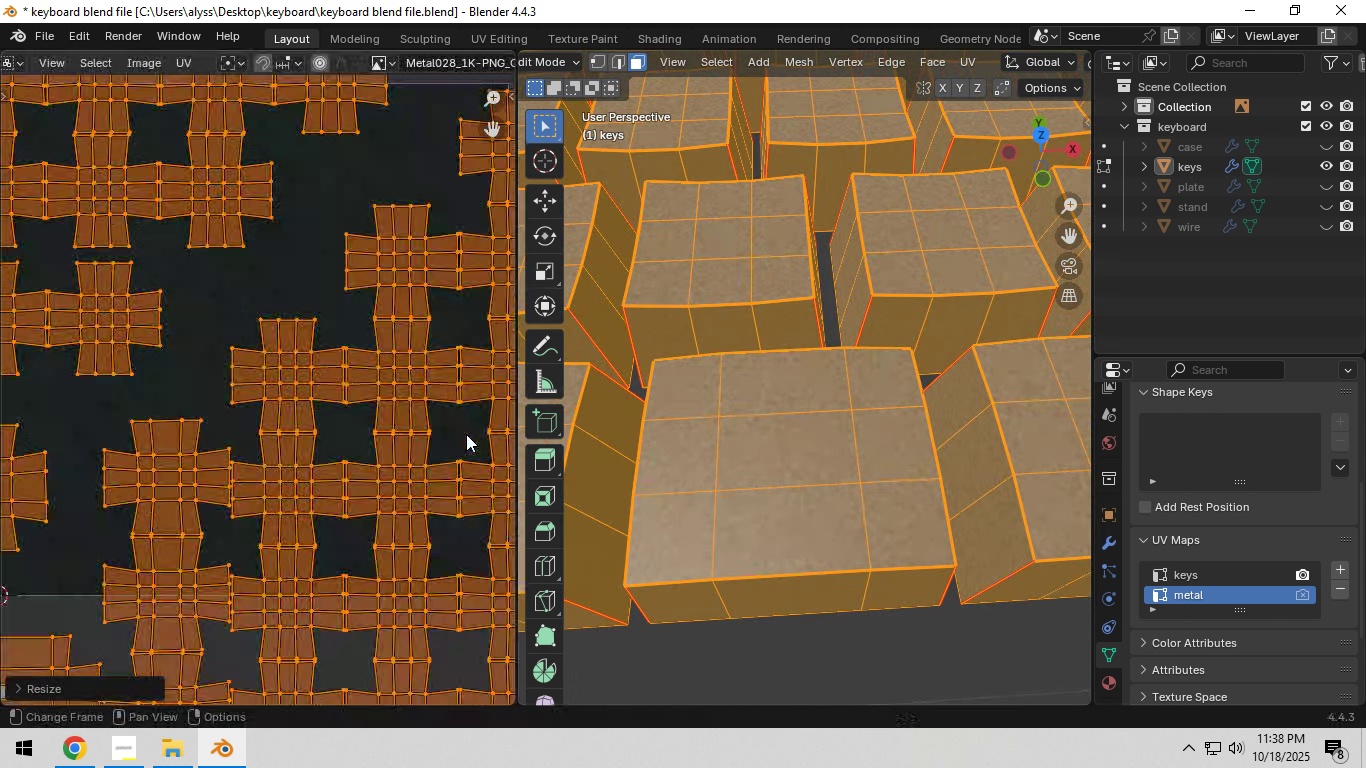 
scroll: coordinate [466, 434], scroll_direction: down, amount: 8.0
 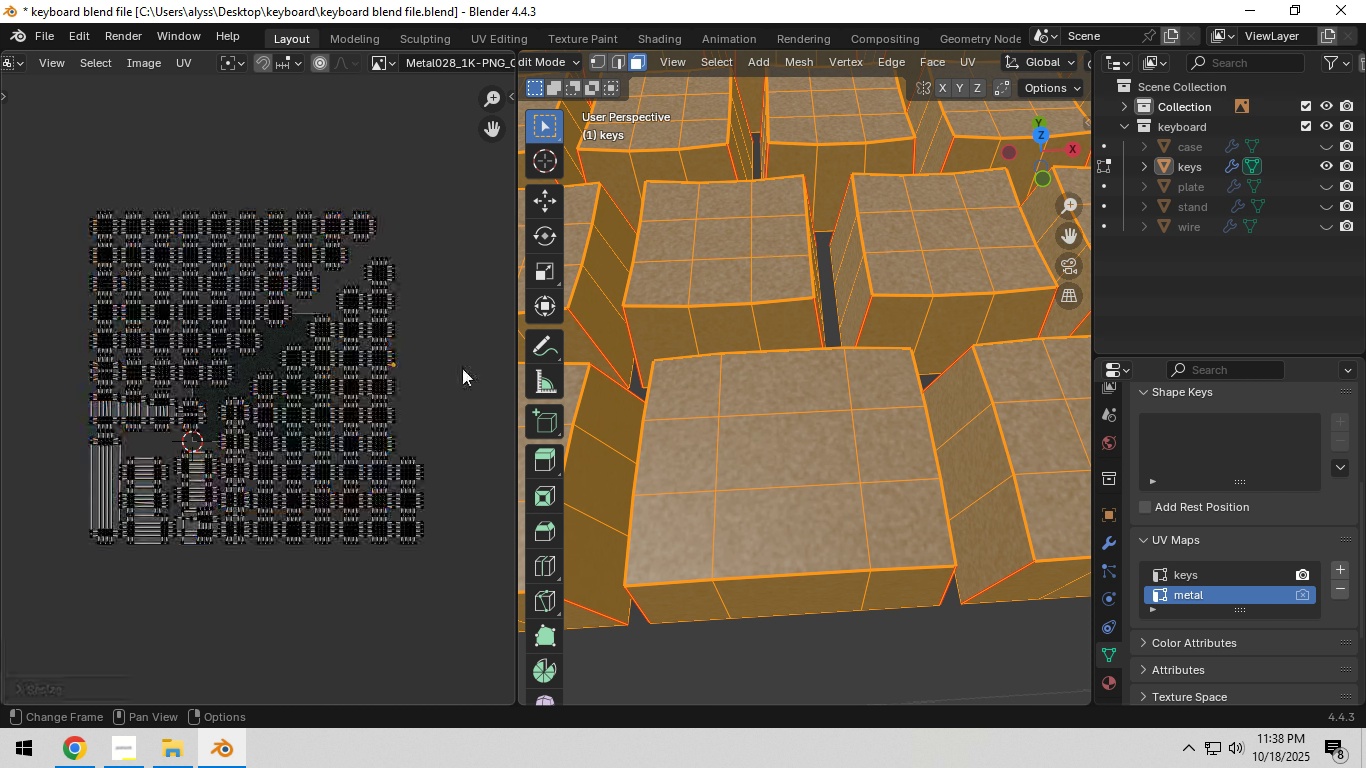 
left_click([462, 368])
 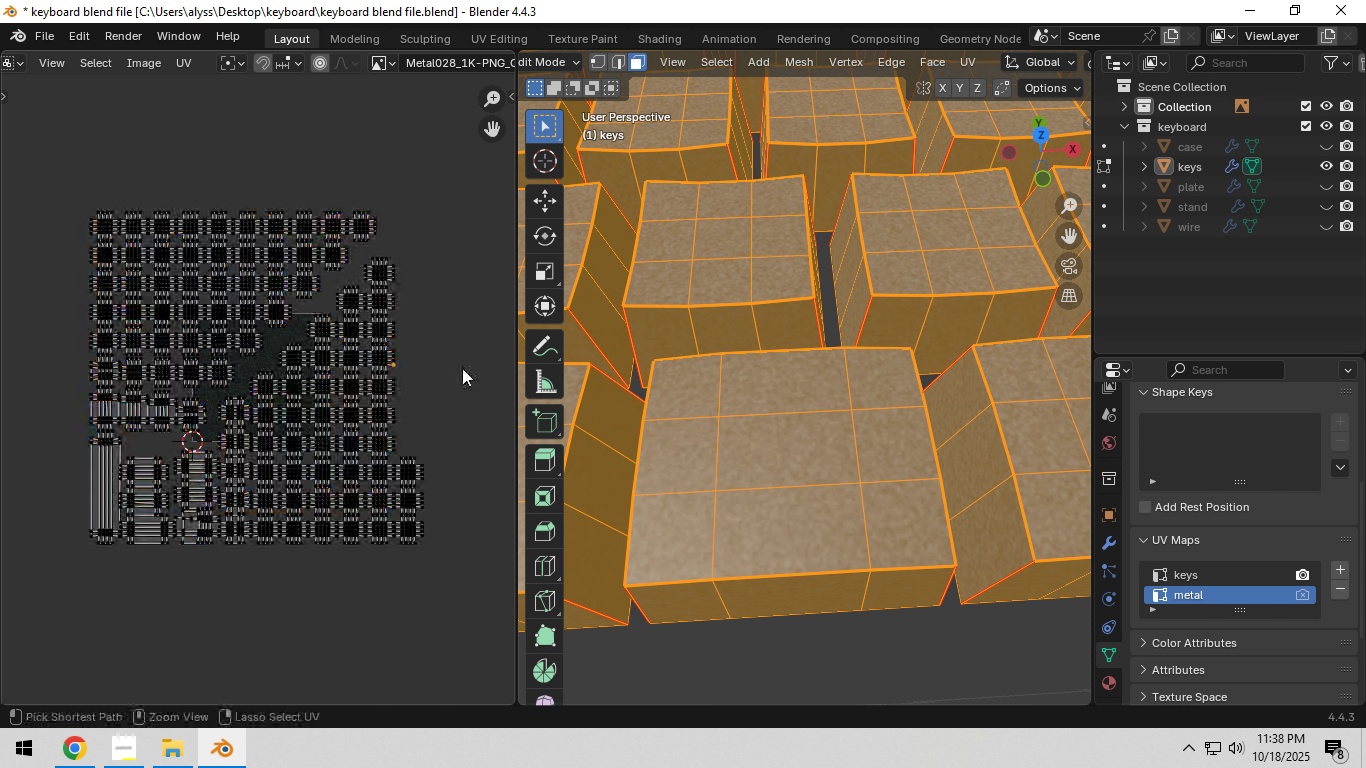 
key(Control+S)
 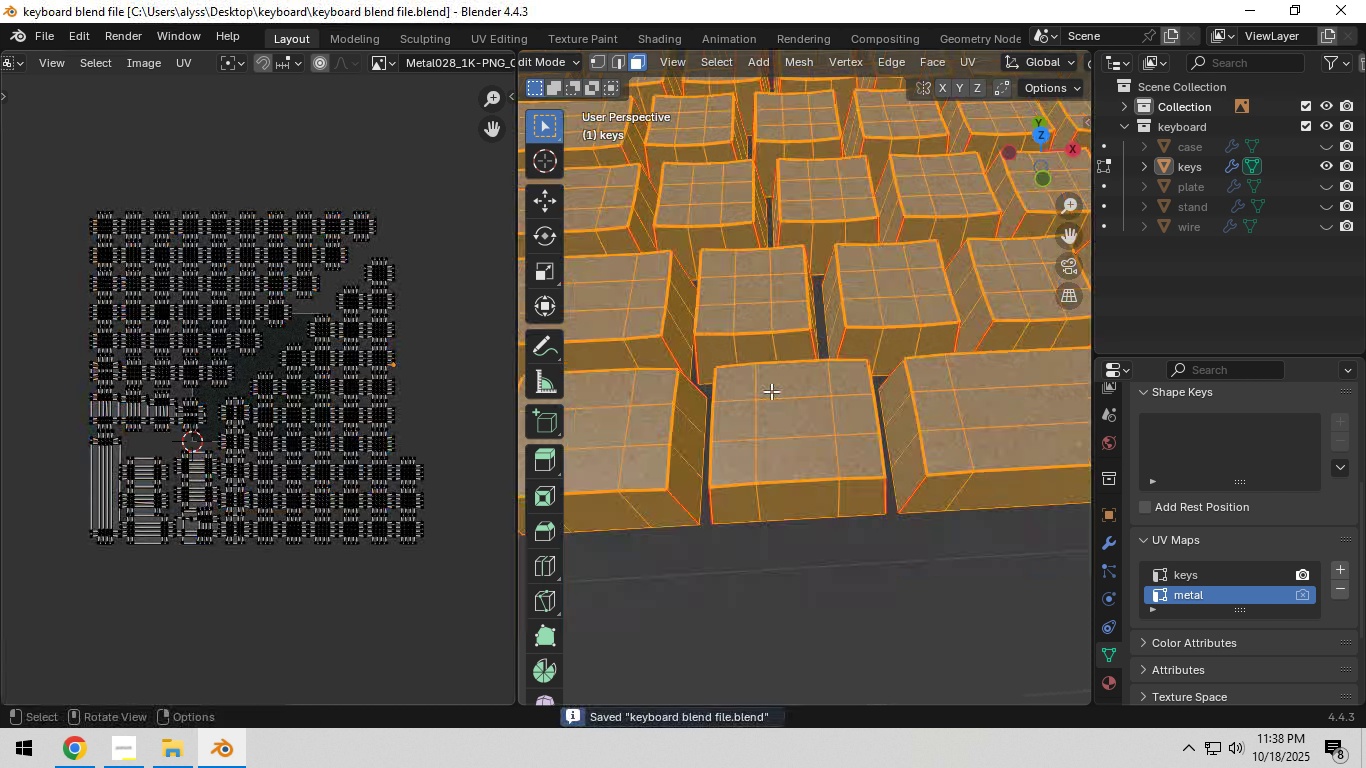 
scroll: coordinate [780, 393], scroll_direction: down, amount: 5.0
 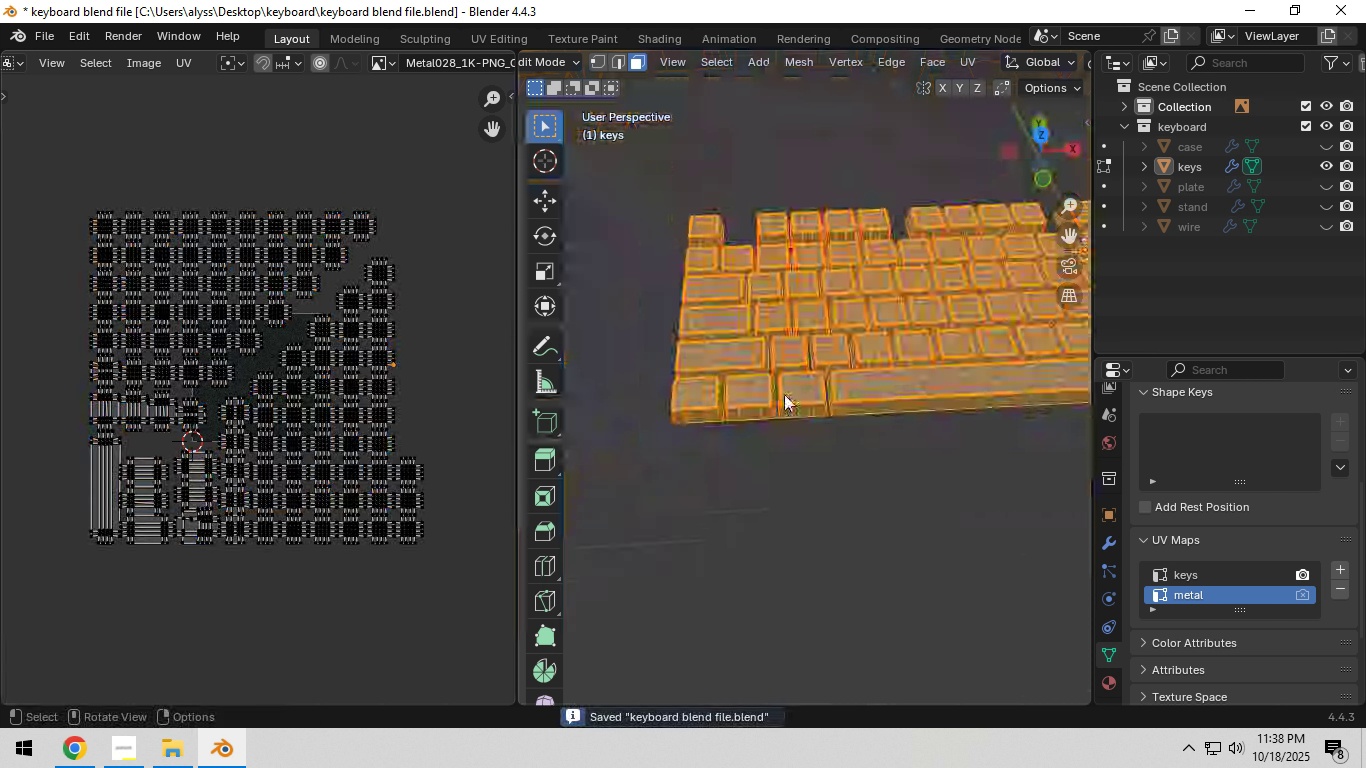 
key(Tab)
 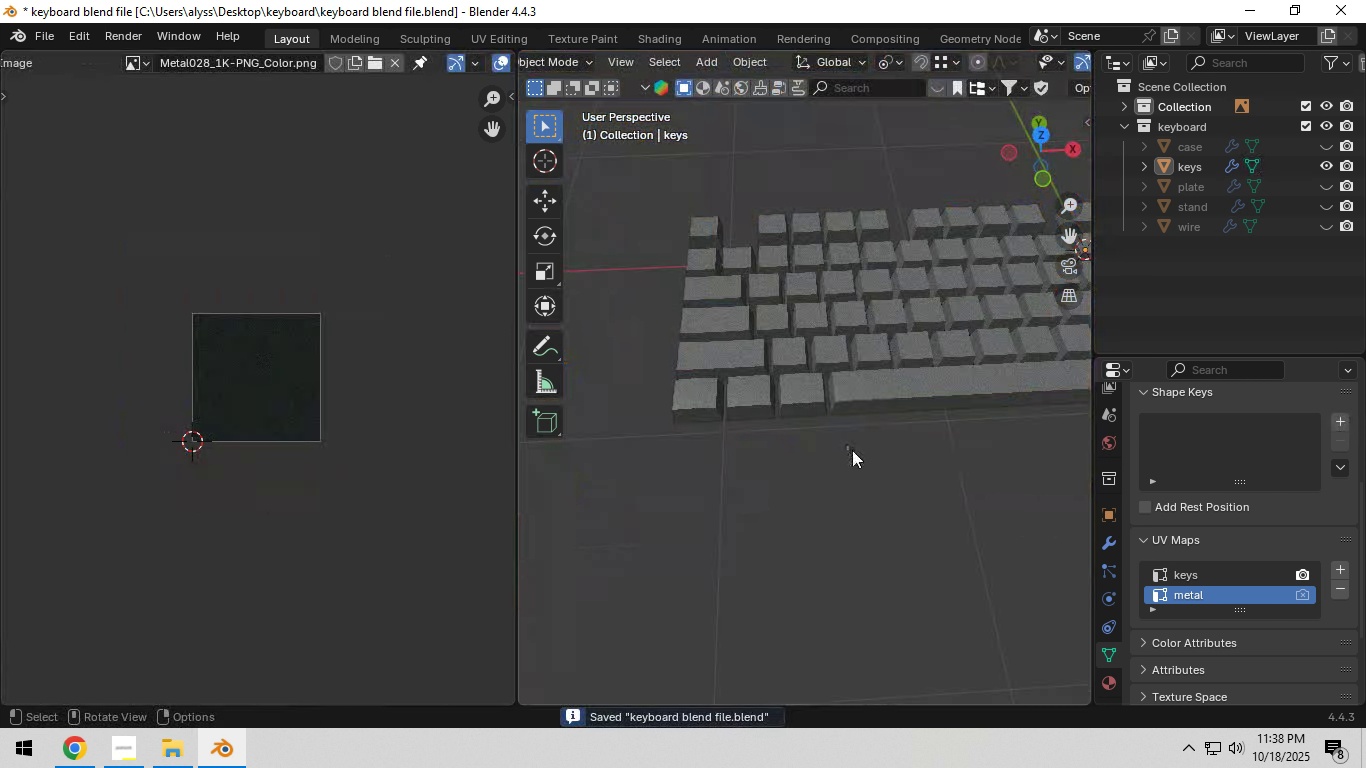 
left_click([852, 448])
 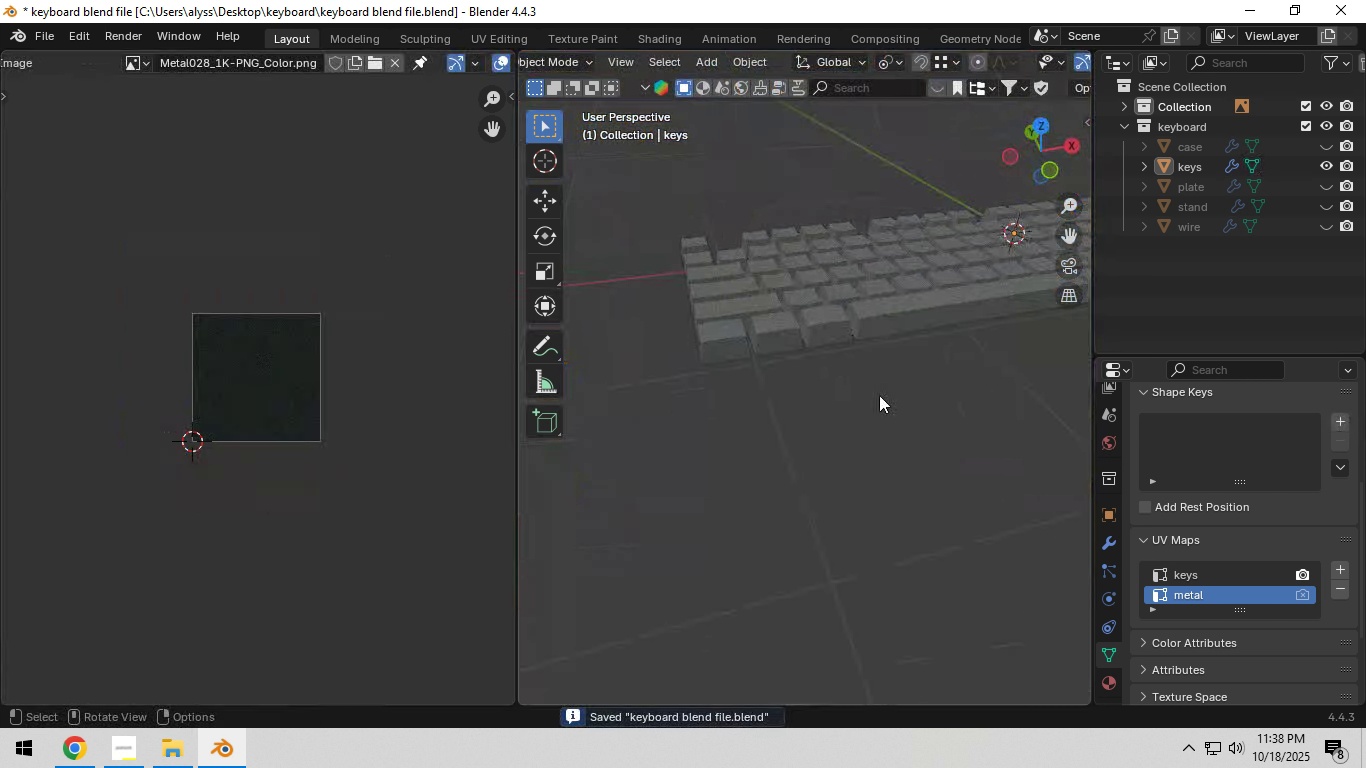 
scroll: coordinate [850, 374], scroll_direction: up, amount: 2.0
 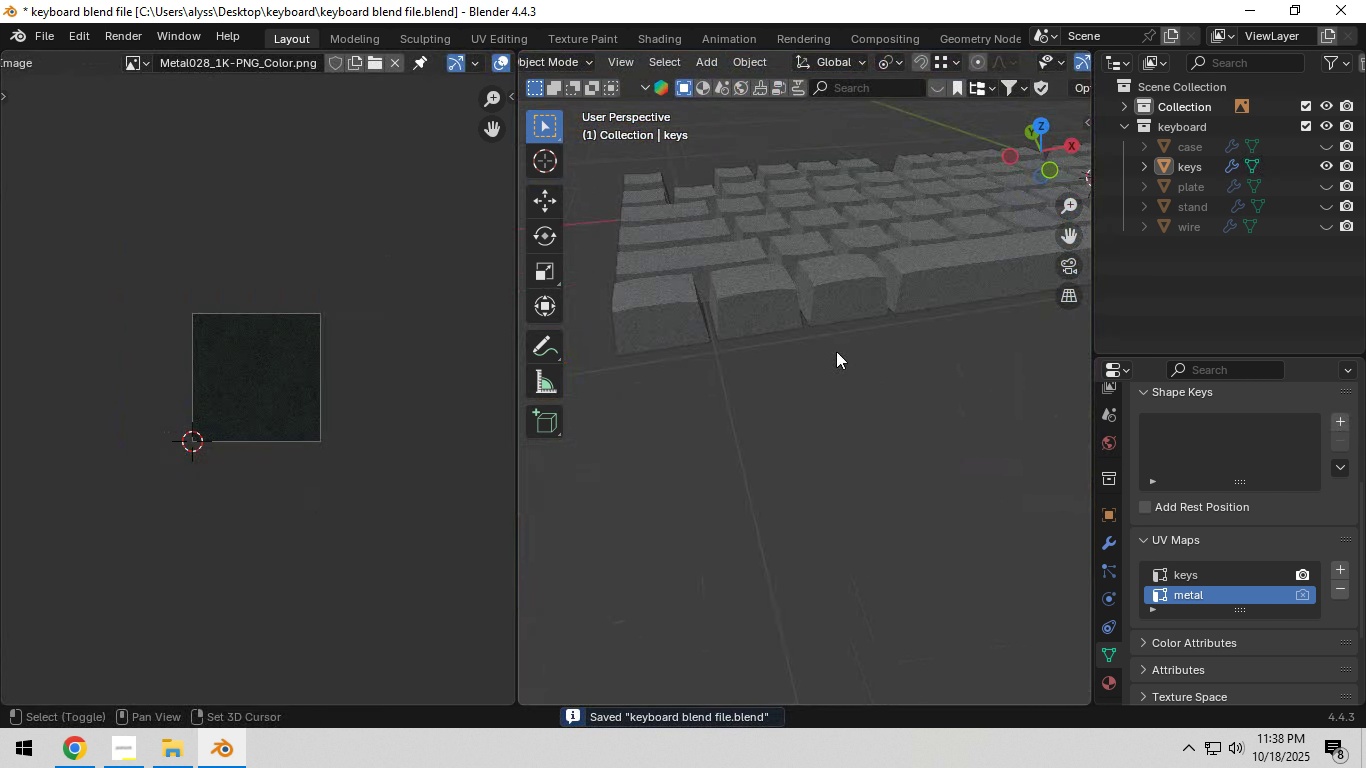 
key(Shift+ShiftLeft)
 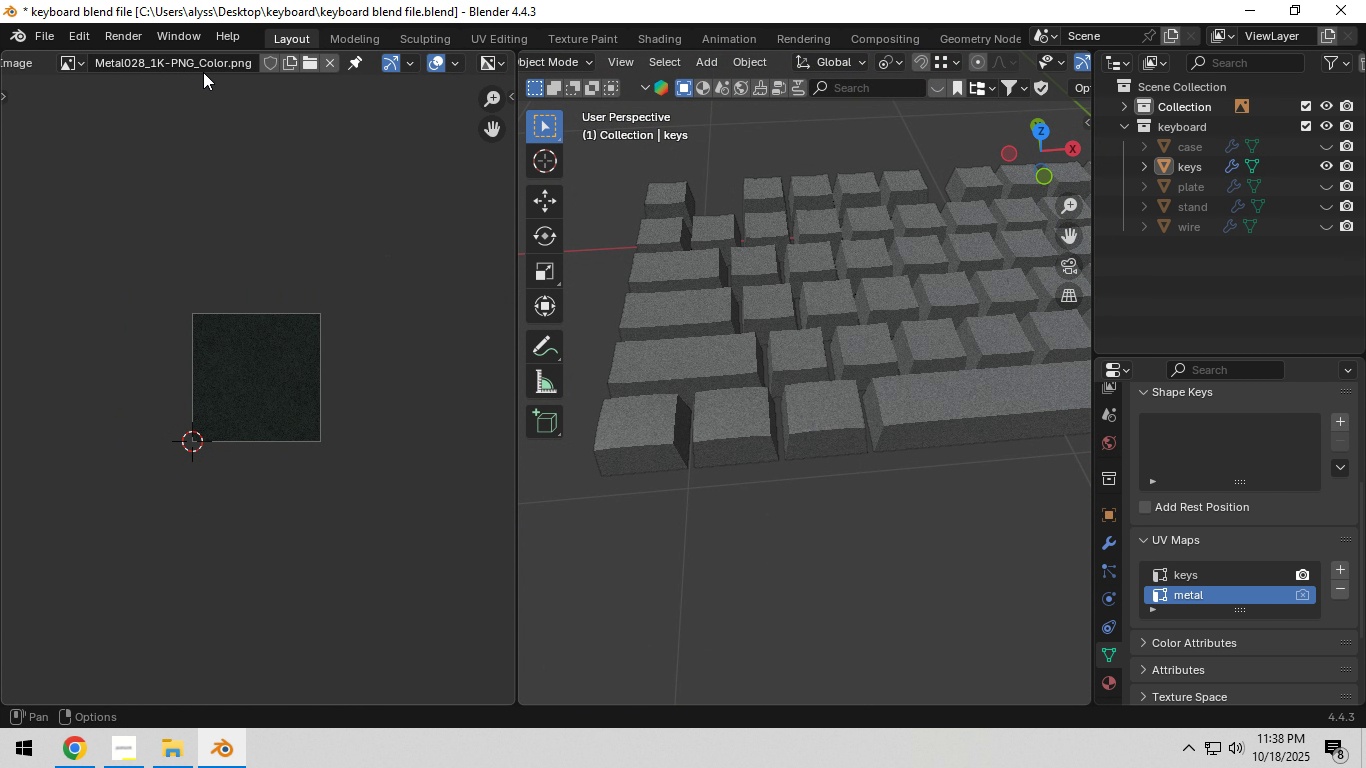 
scroll: coordinate [24, 64], scroll_direction: up, amount: 9.0
 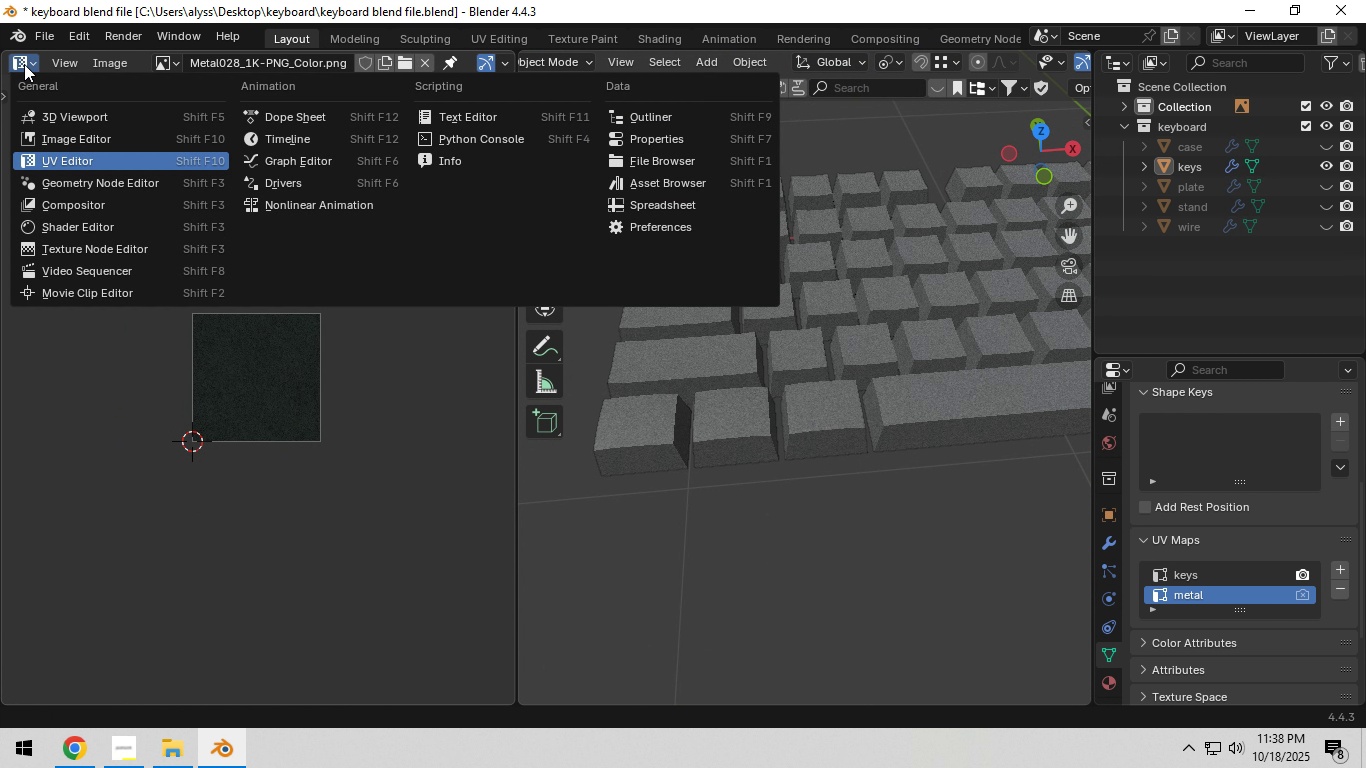 
left_click([24, 64])
 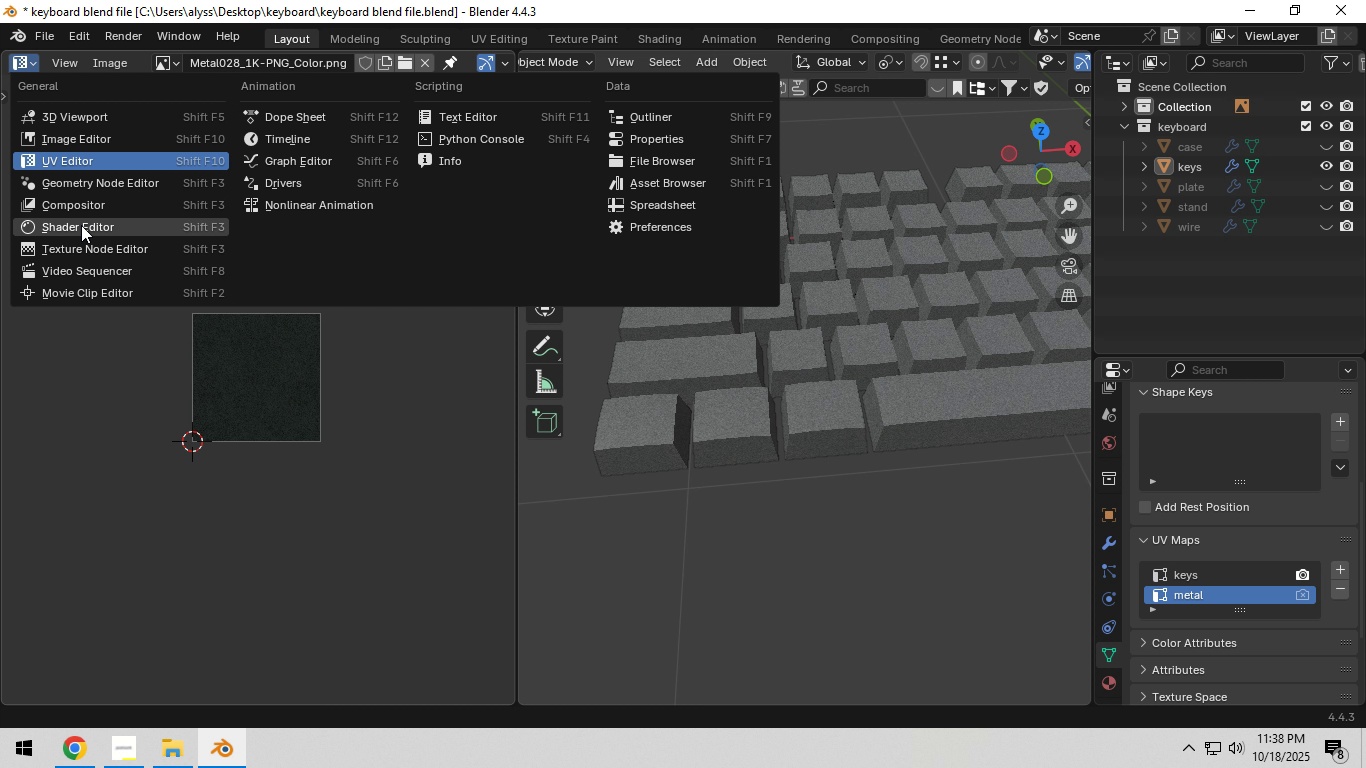 
left_click([81, 225])
 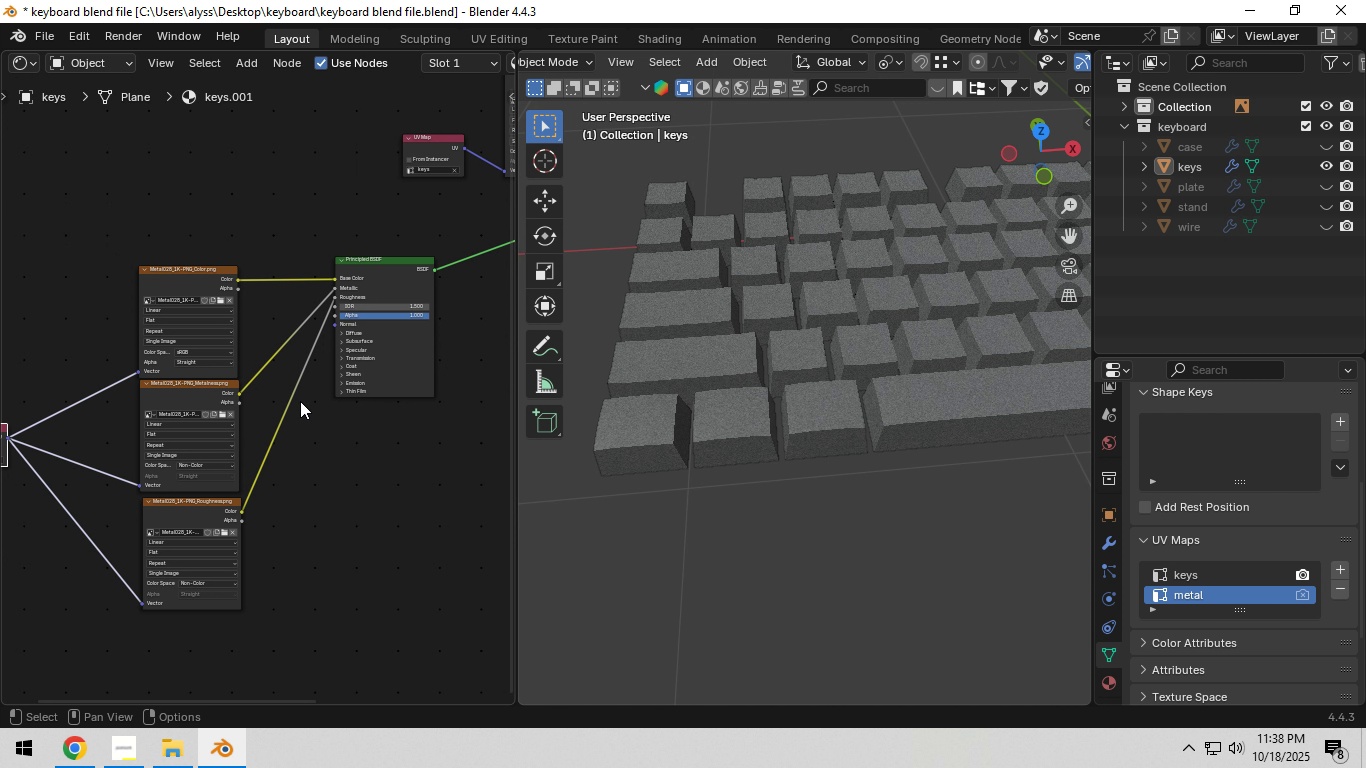 
key(Control+S)
 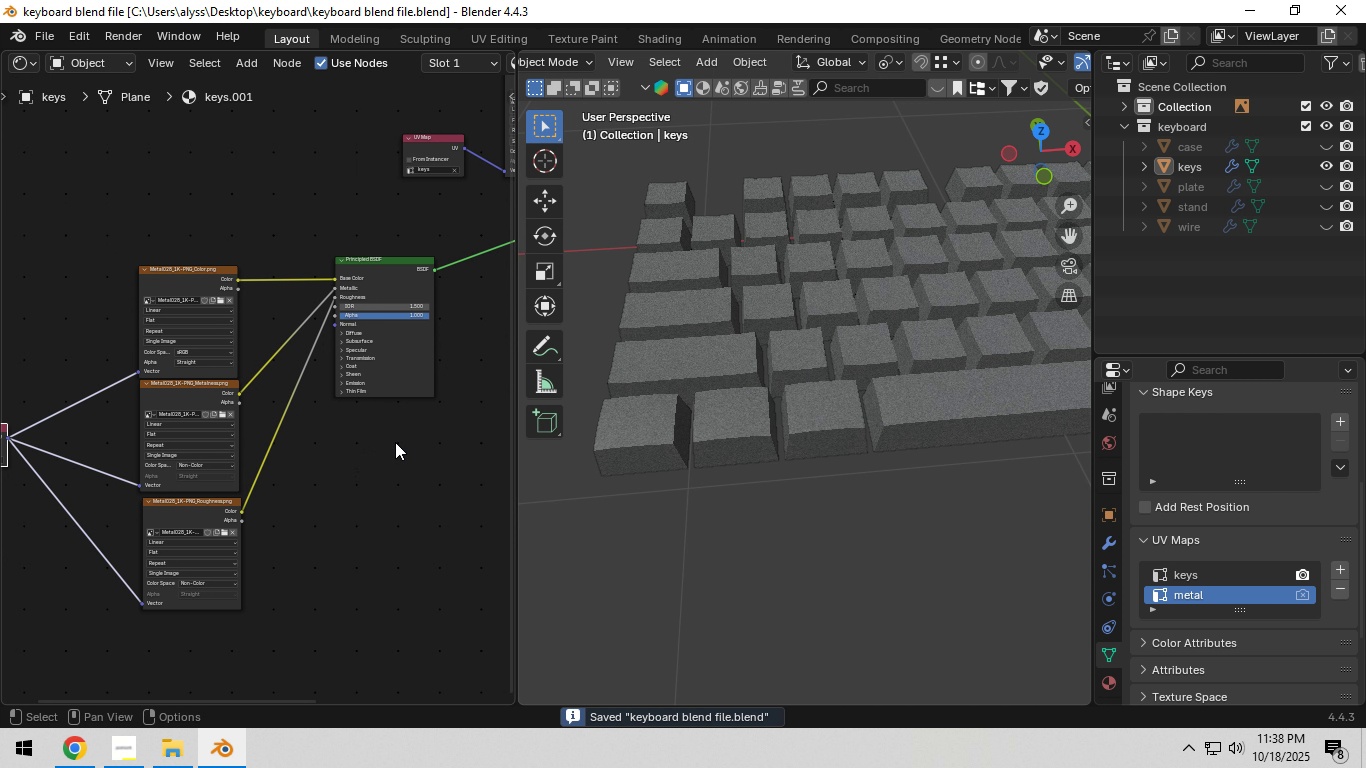 
hold_key(key=ShiftLeft, duration=0.72)
 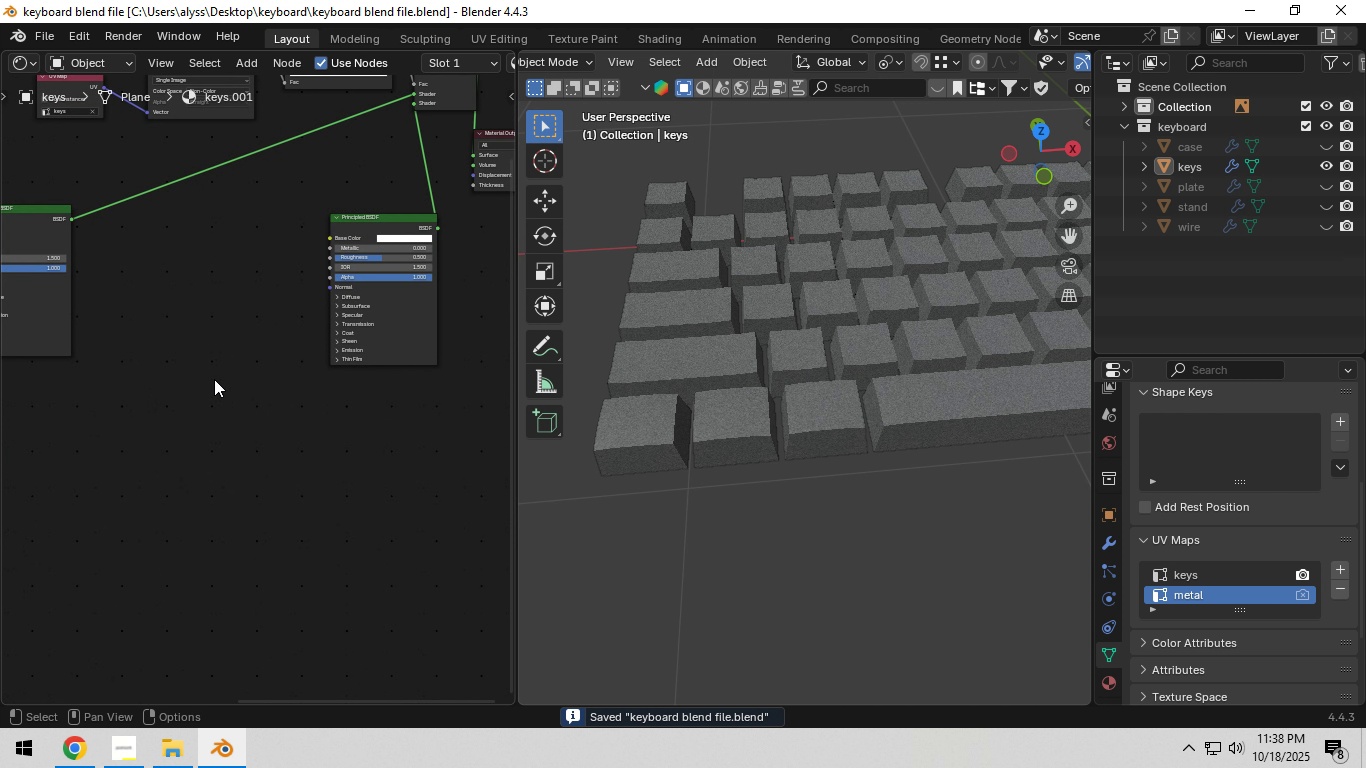 
scroll: coordinate [215, 379], scroll_direction: up, amount: 3.0
 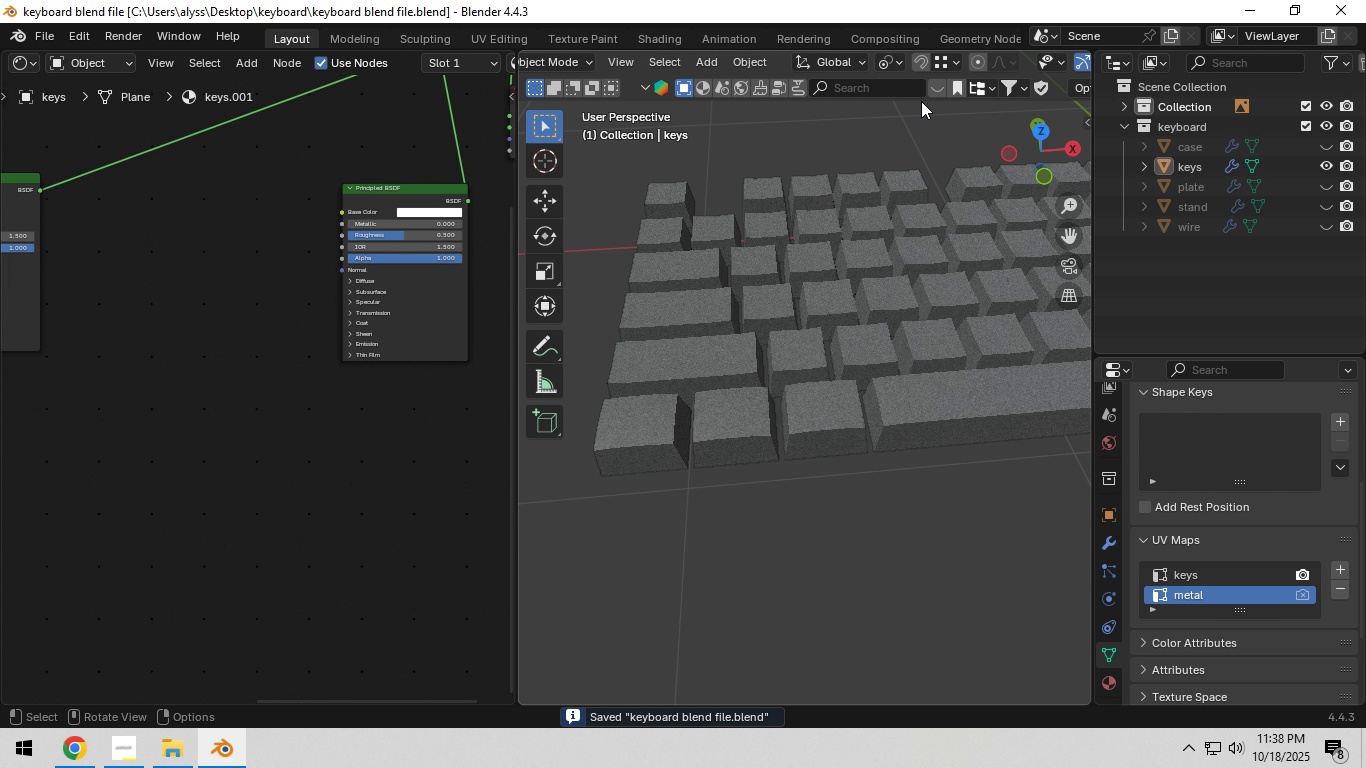 
scroll: coordinate [942, 65], scroll_direction: down, amount: 6.0
 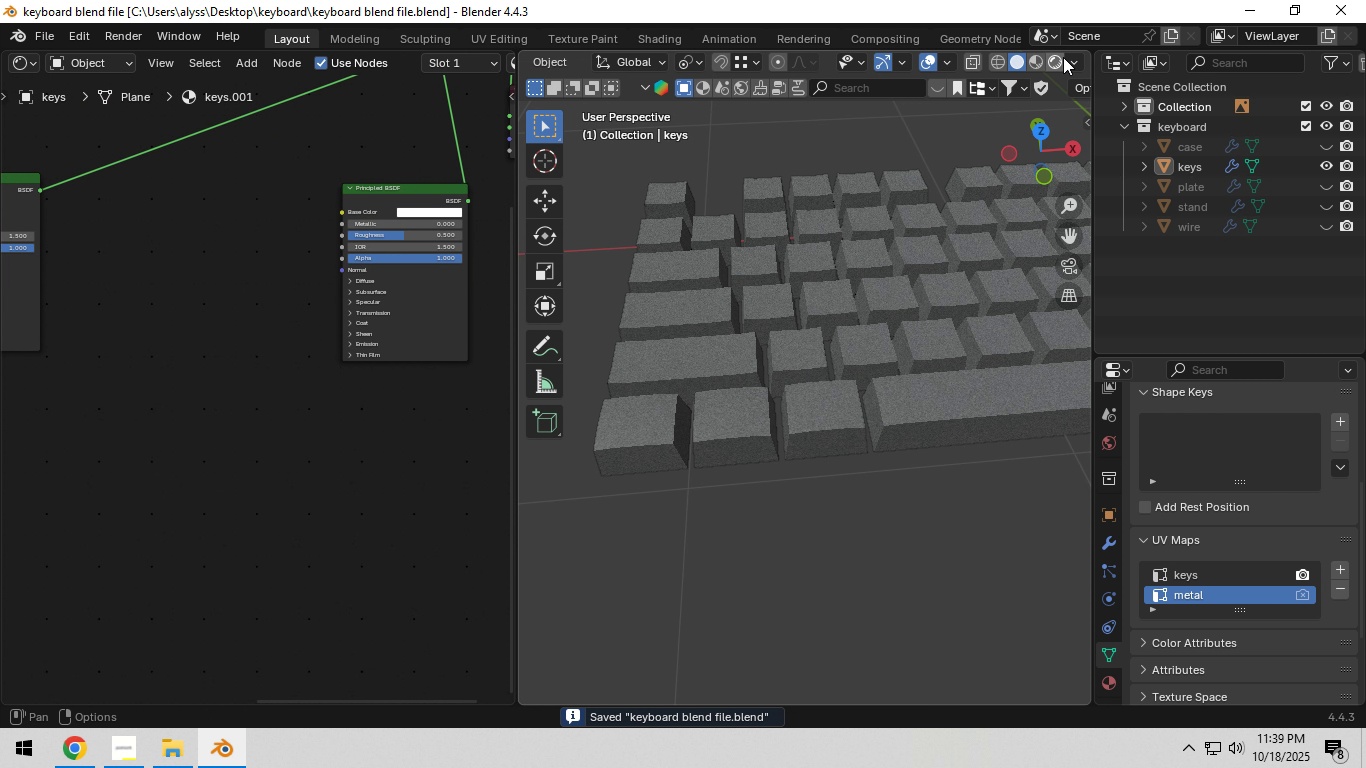 
left_click([1063, 57])
 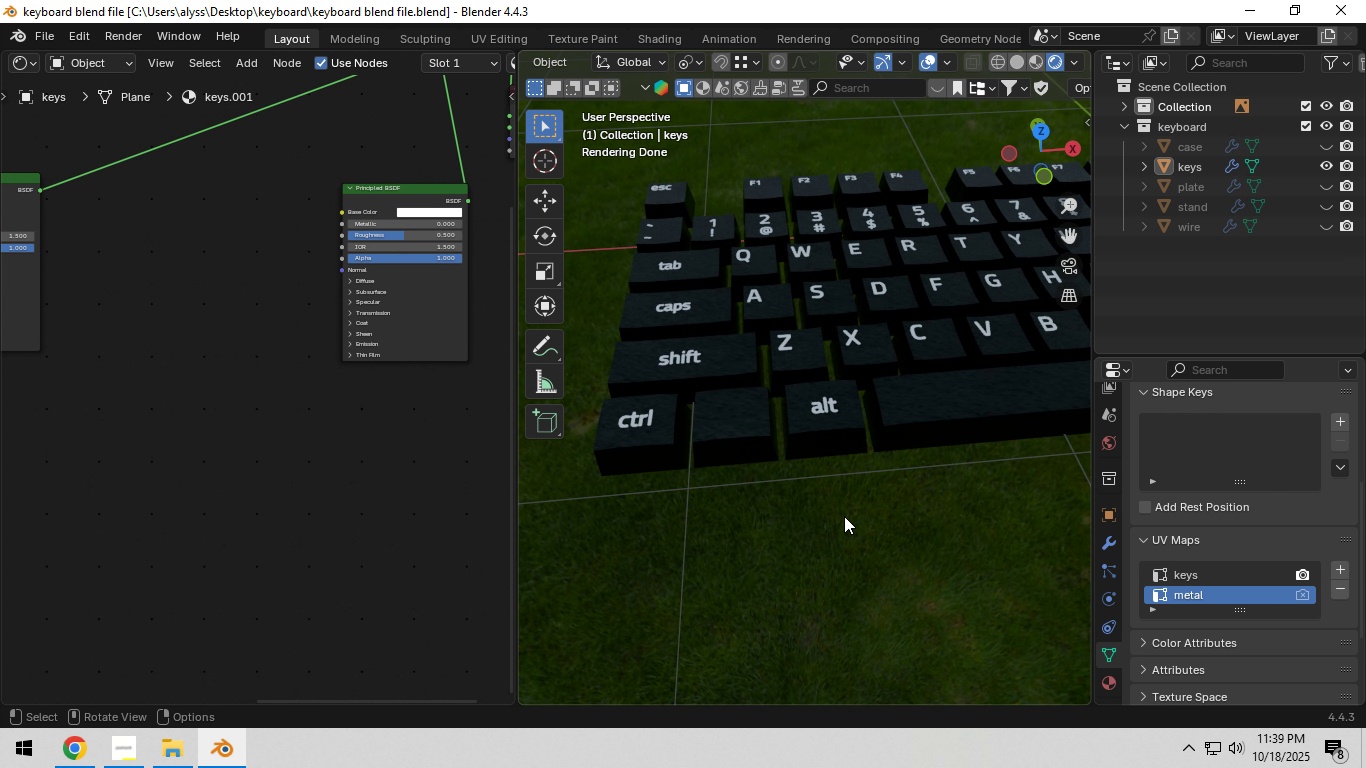 
wait(5.9)
 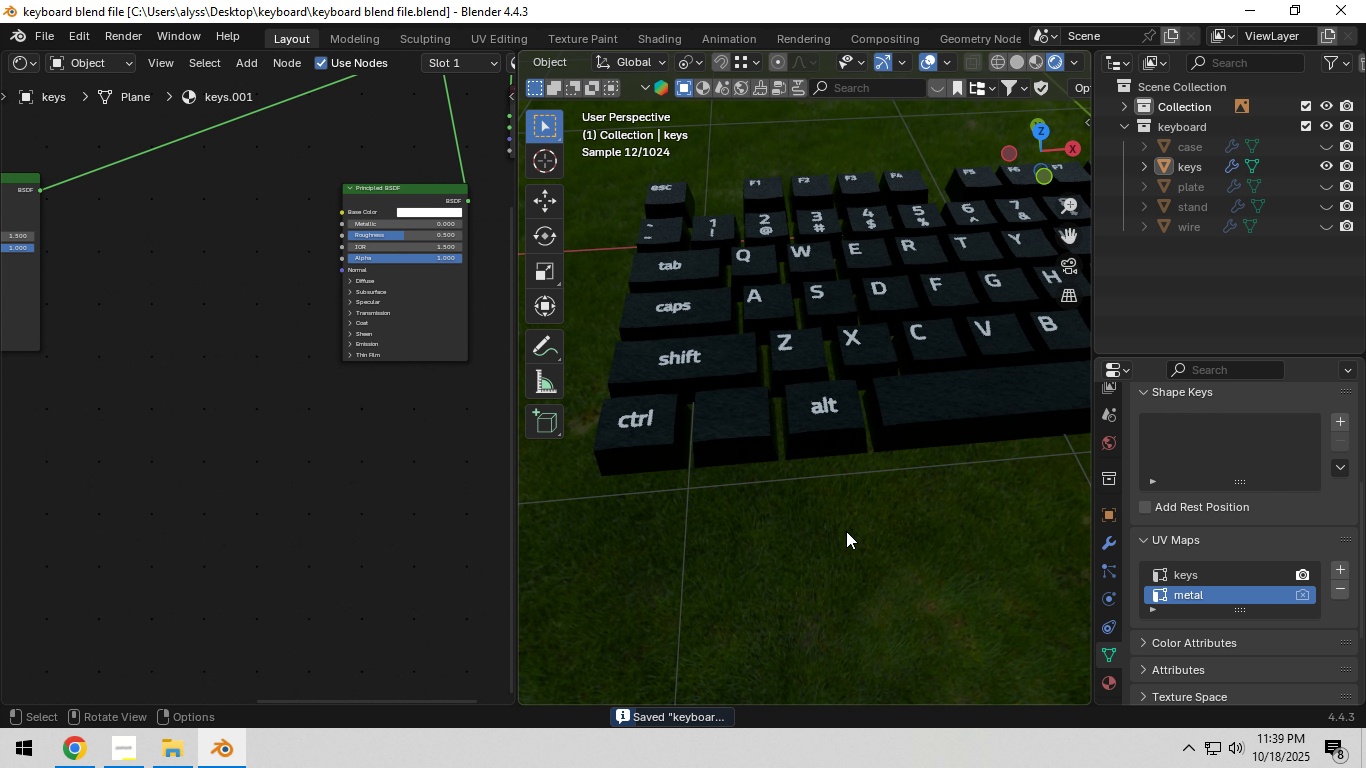 
hold_key(key=Z, duration=0.35)
 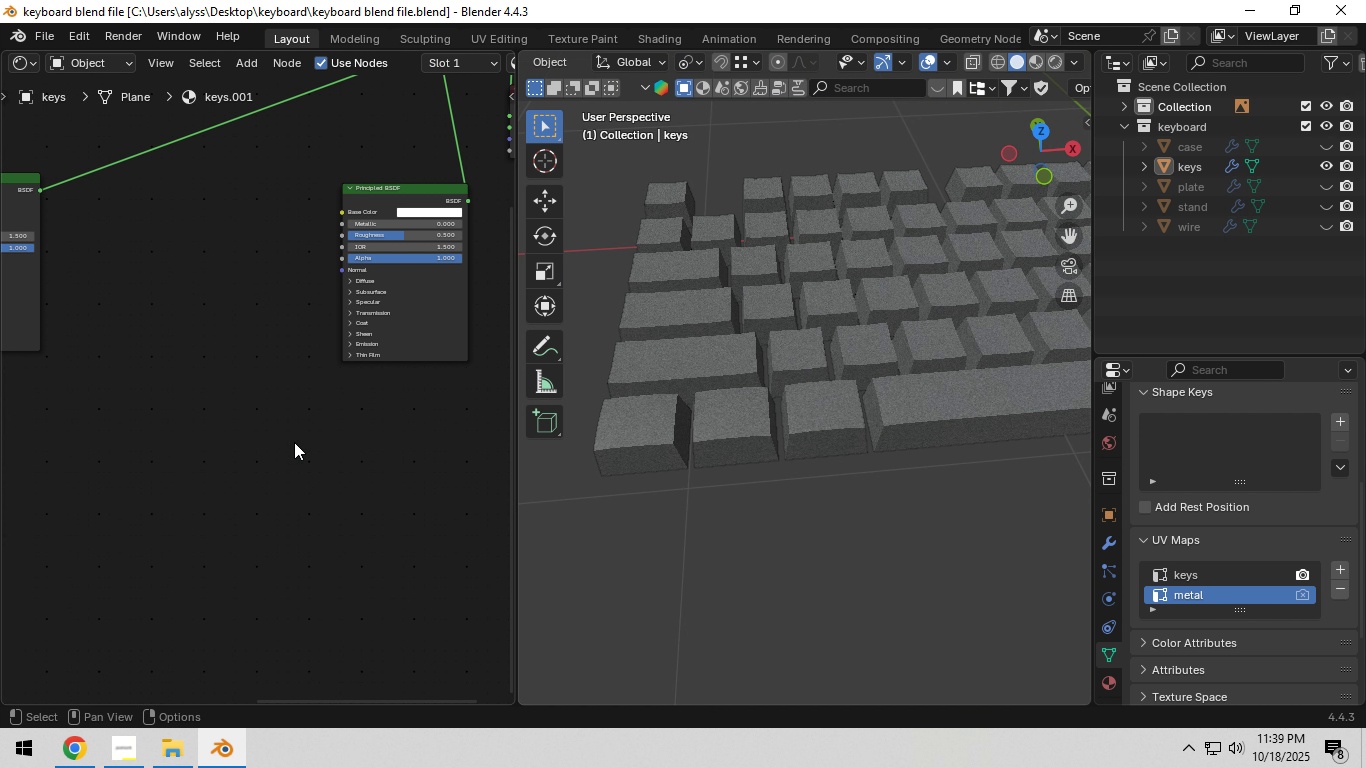 
scroll: coordinate [294, 442], scroll_direction: down, amount: 4.0
 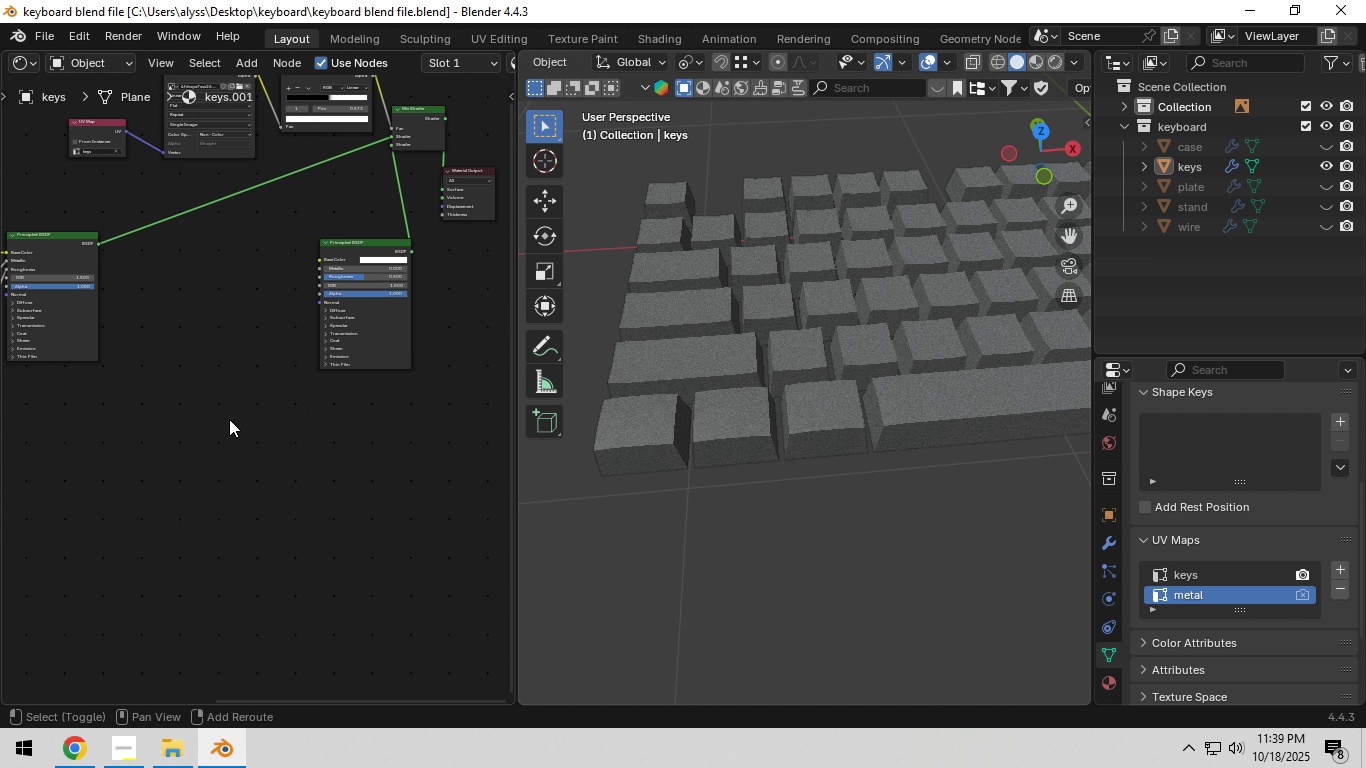 
hold_key(key=ShiftLeft, duration=1.2)
 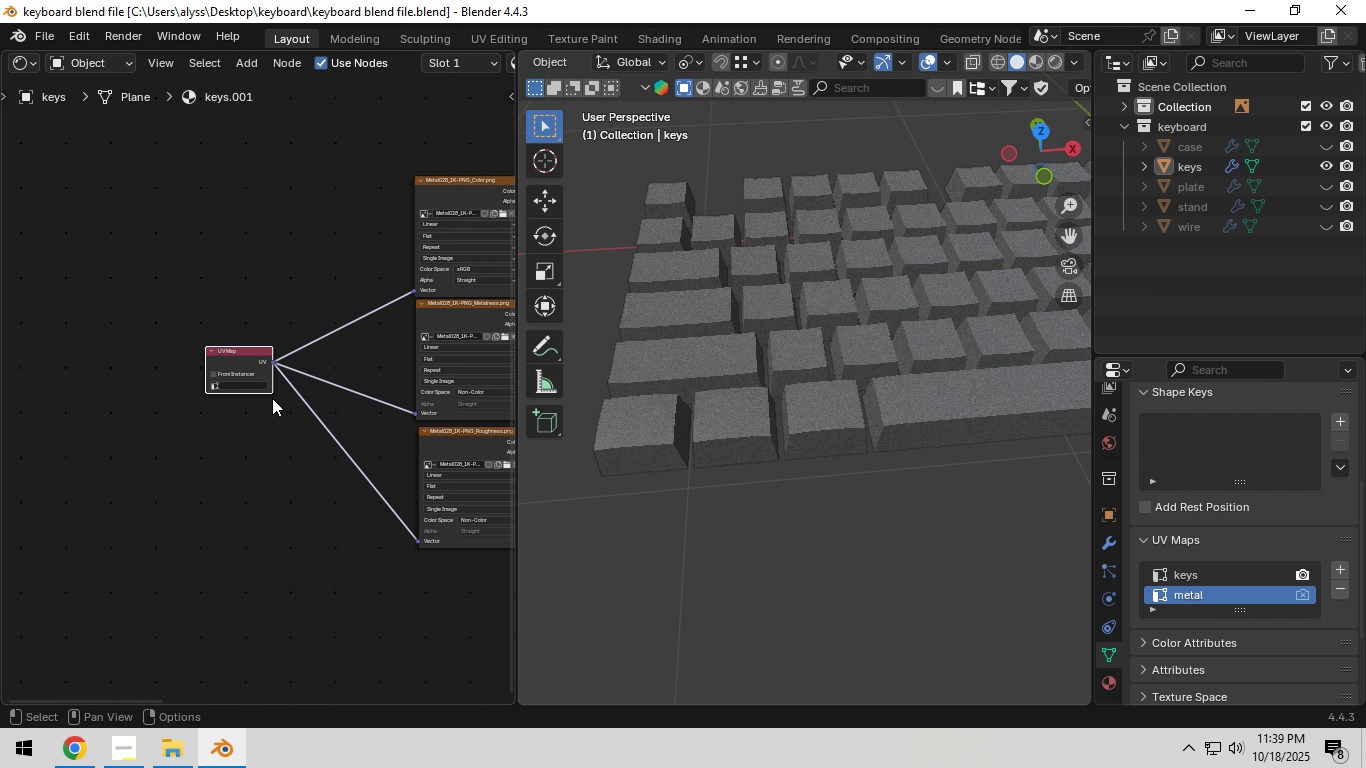 
scroll: coordinate [271, 399], scroll_direction: up, amount: 4.0
 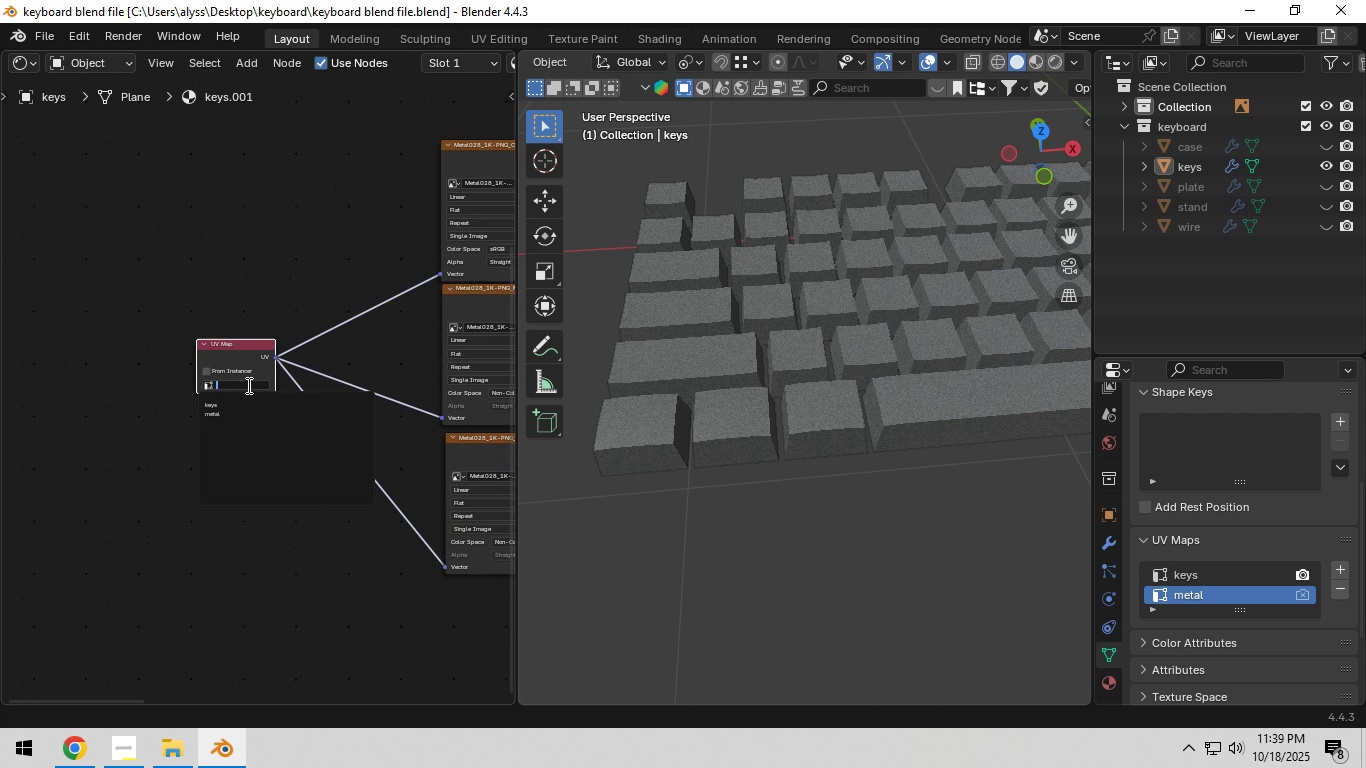 
left_click([247, 385])
 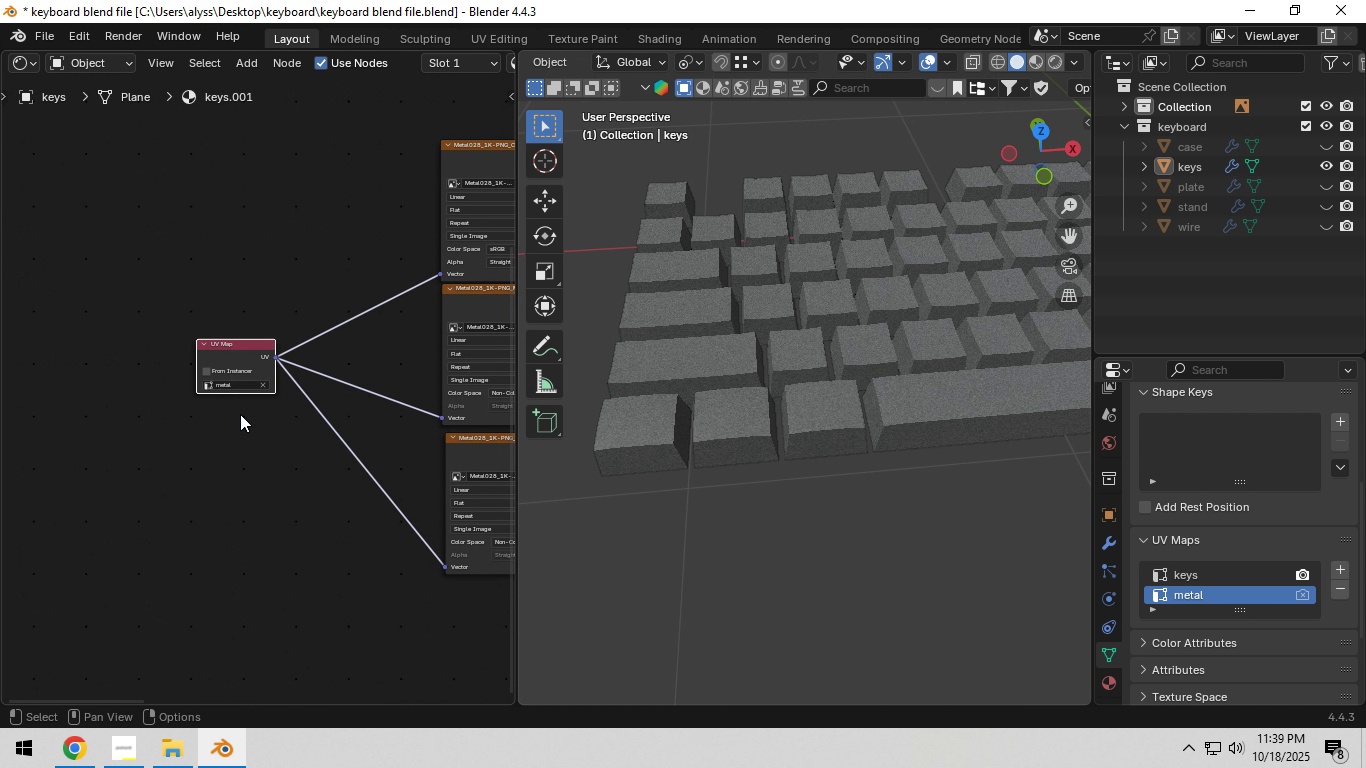 
left_click([240, 414])
 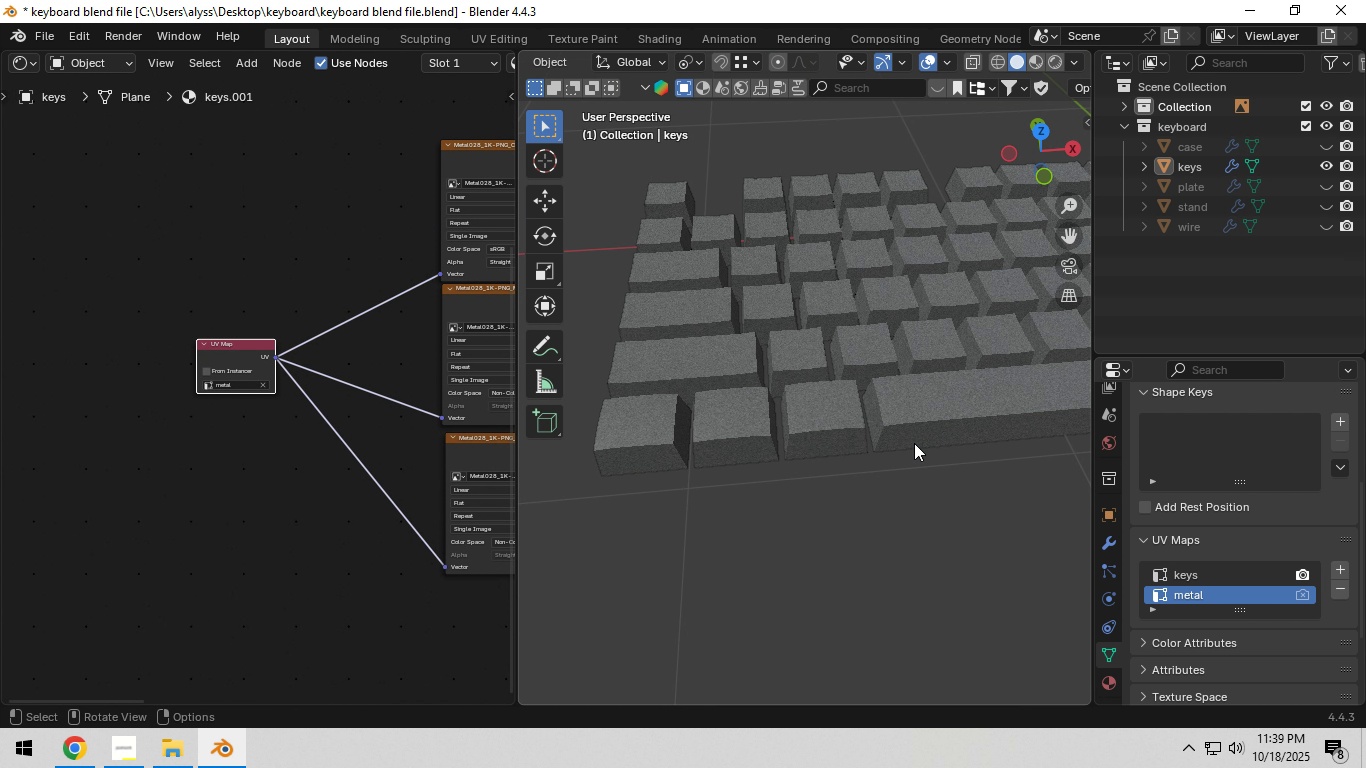 
key(Z)
 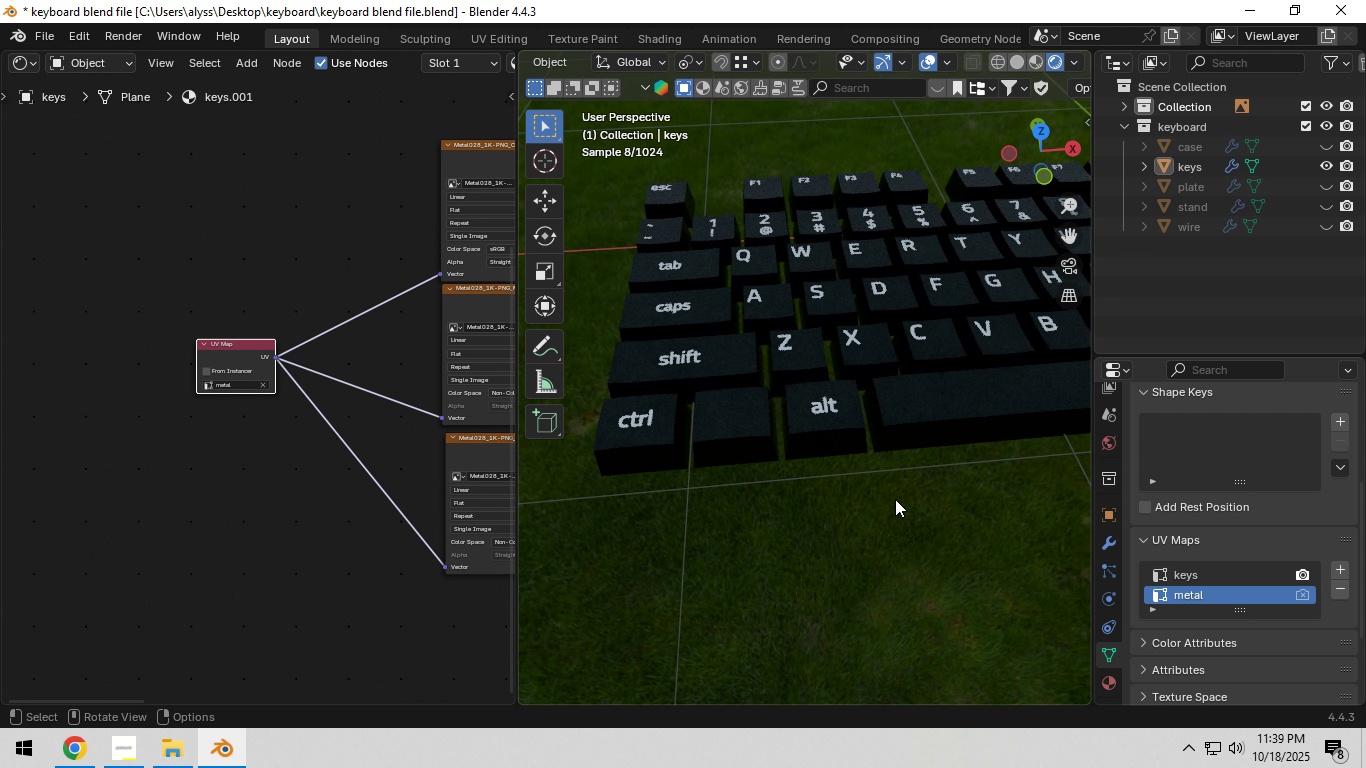 
left_click([895, 499])
 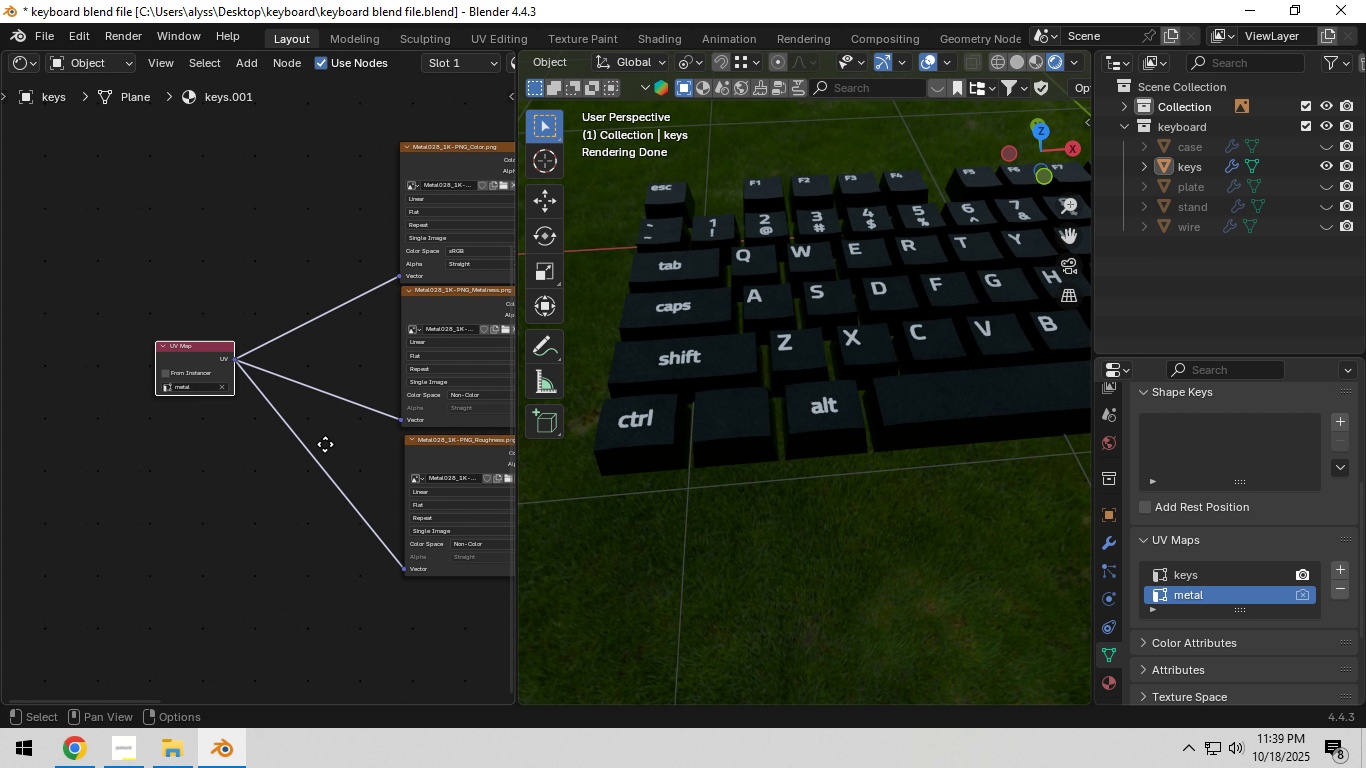 
scroll: coordinate [355, 429], scroll_direction: up, amount: 6.0
 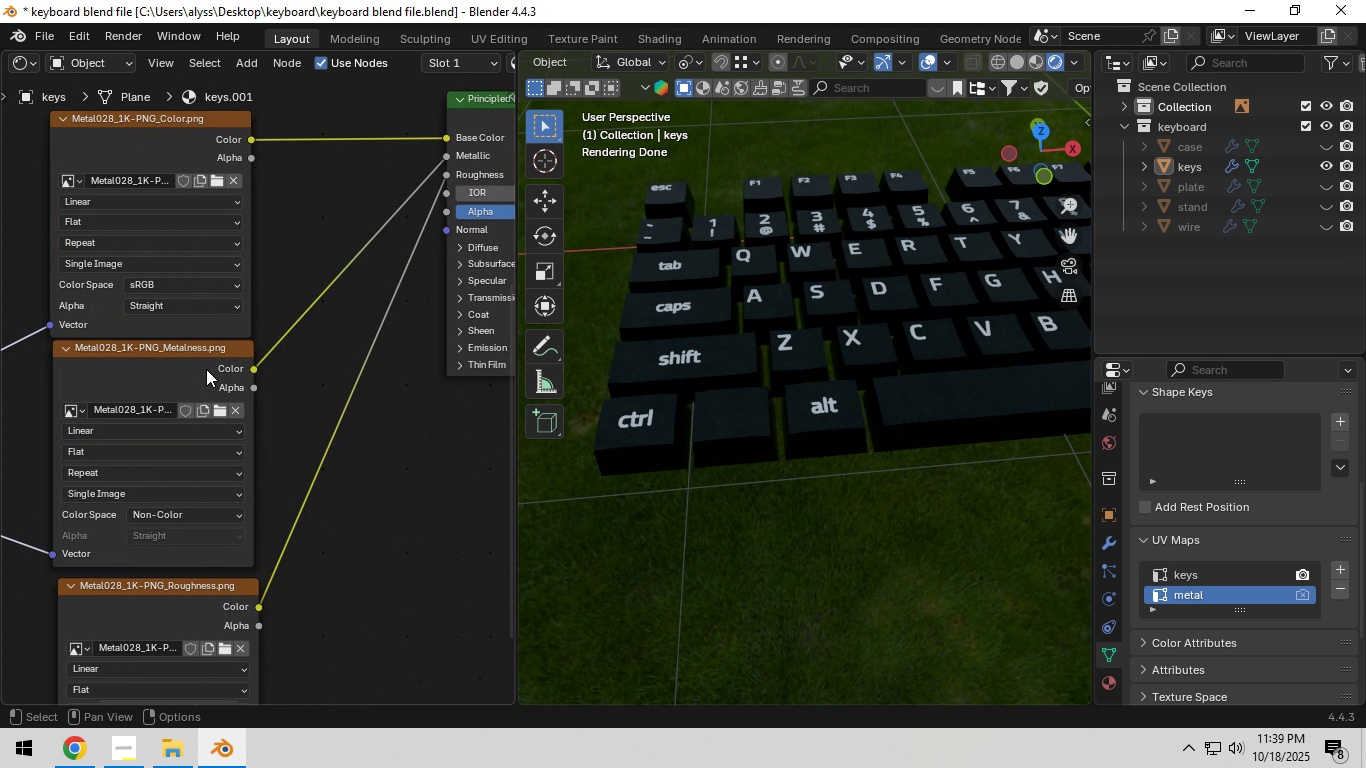 
left_click([201, 361])
 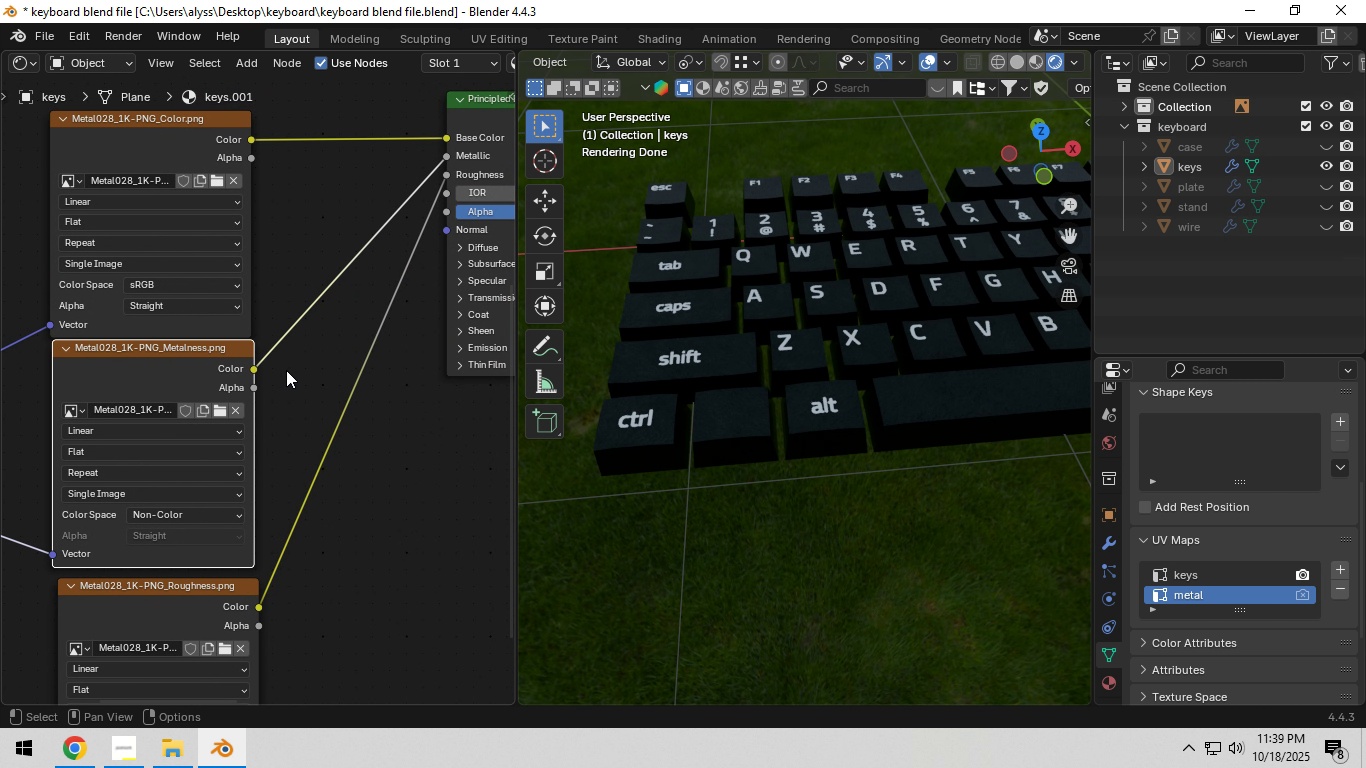 
key(X)
 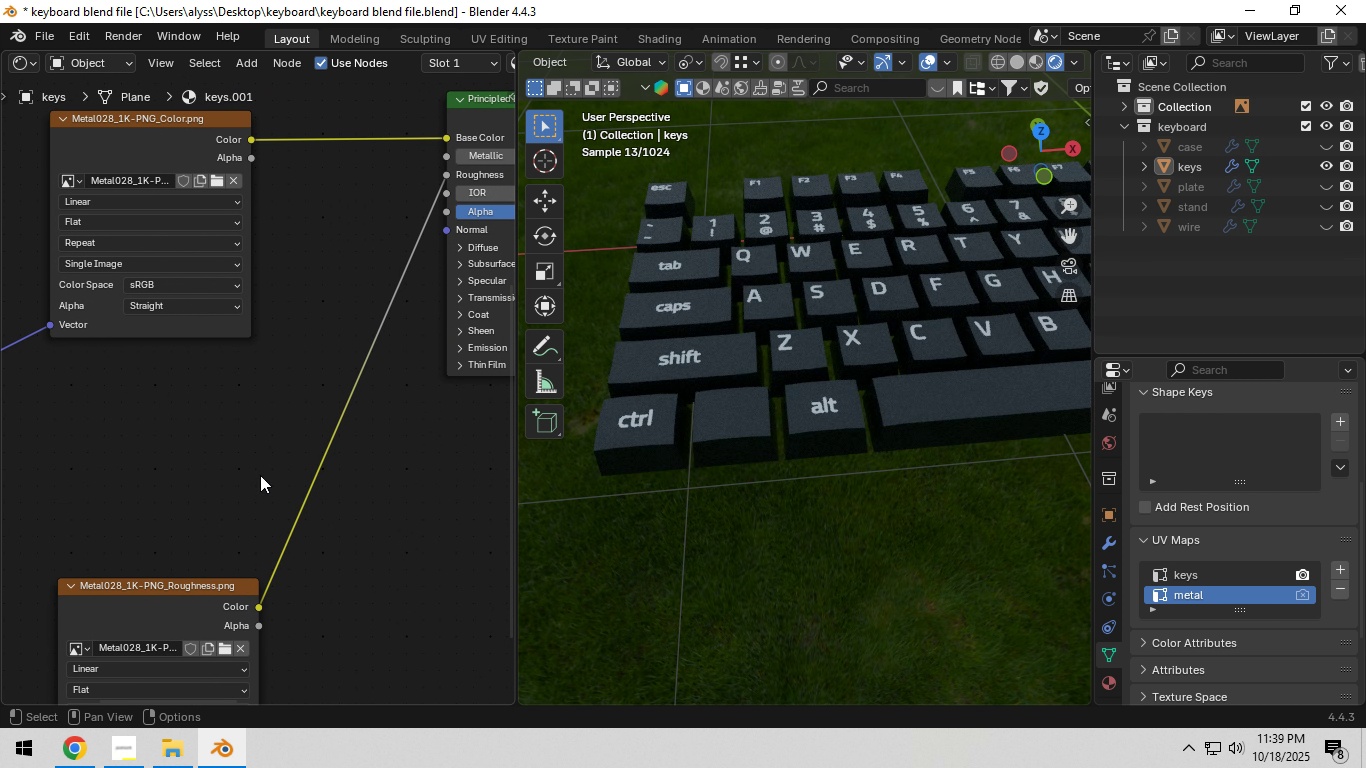 
left_click_drag(start_coordinate=[209, 595], to_coordinate=[201, 433])
 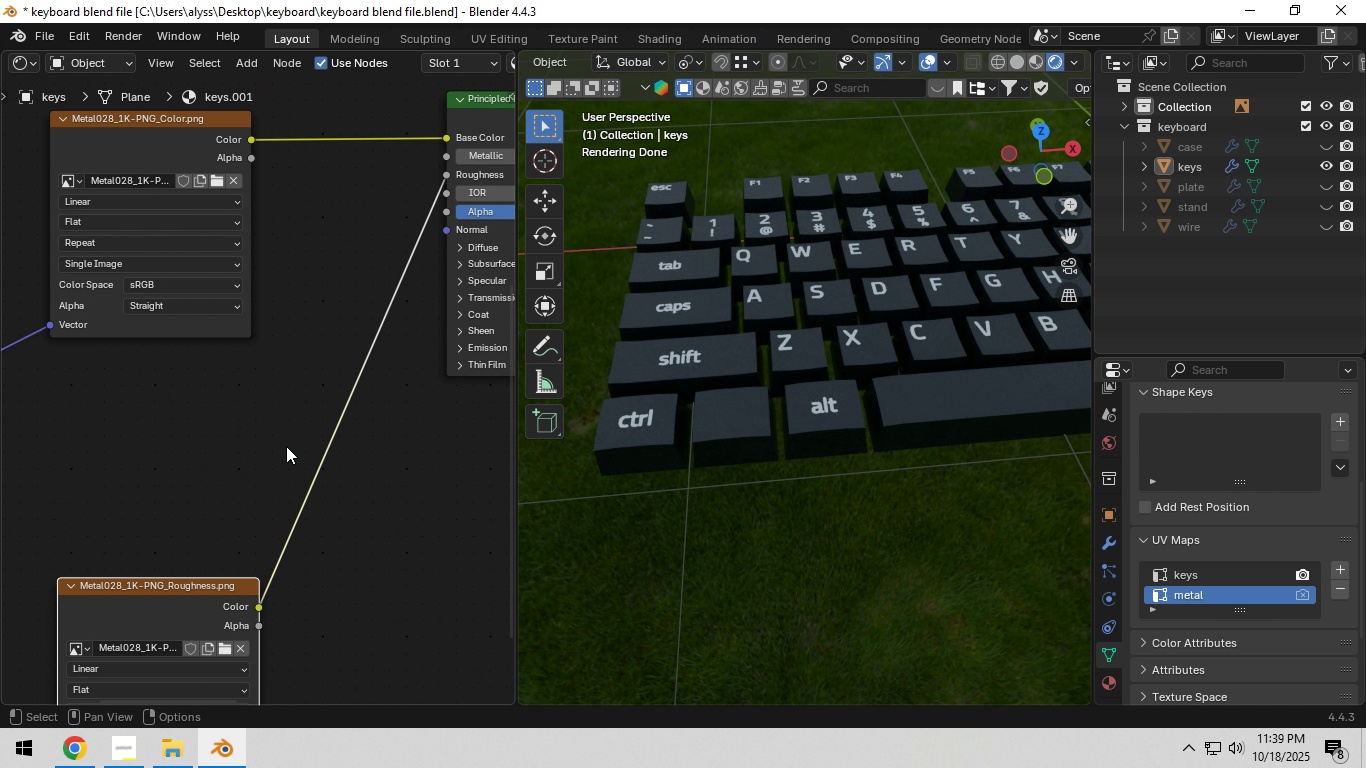 
hold_key(key=Z, duration=0.39)
 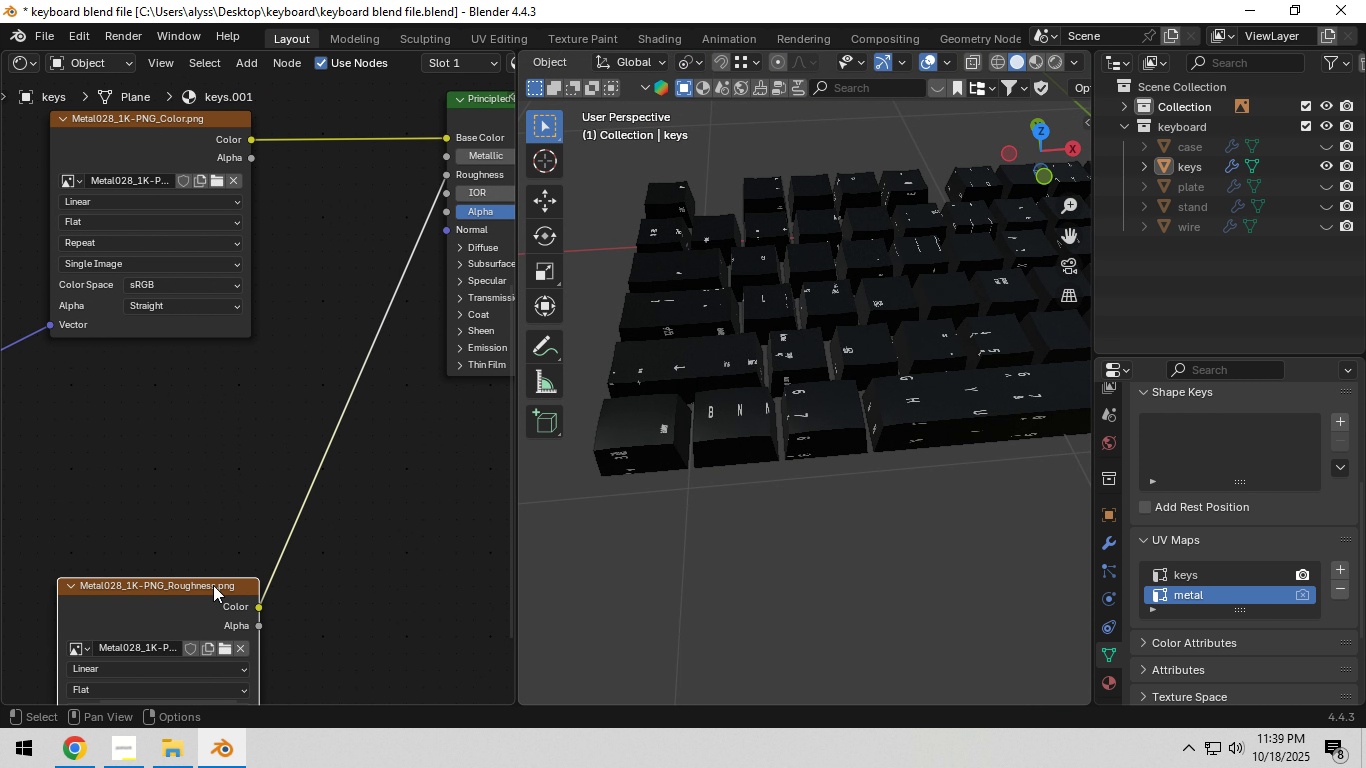 
left_click_drag(start_coordinate=[209, 586], to_coordinate=[203, 374])
 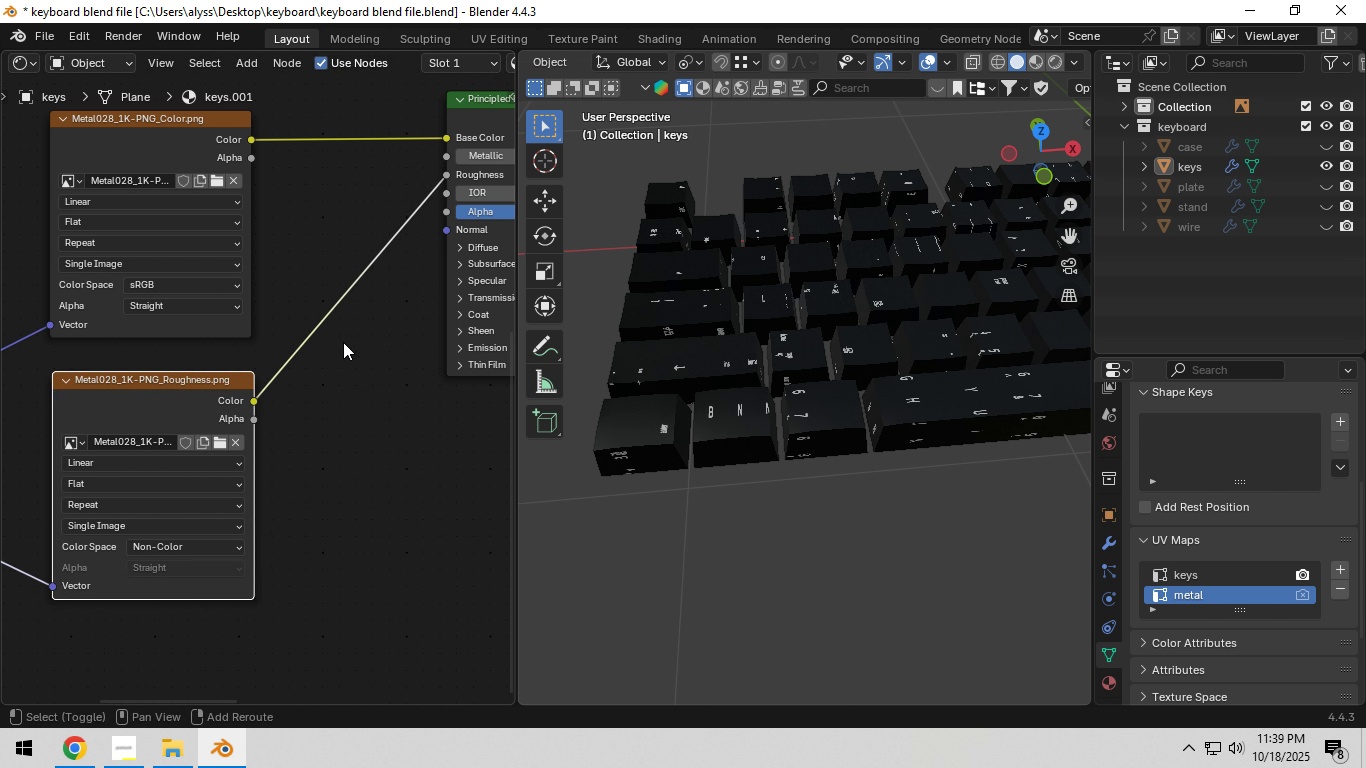 
hold_key(key=ShiftLeft, duration=0.52)
 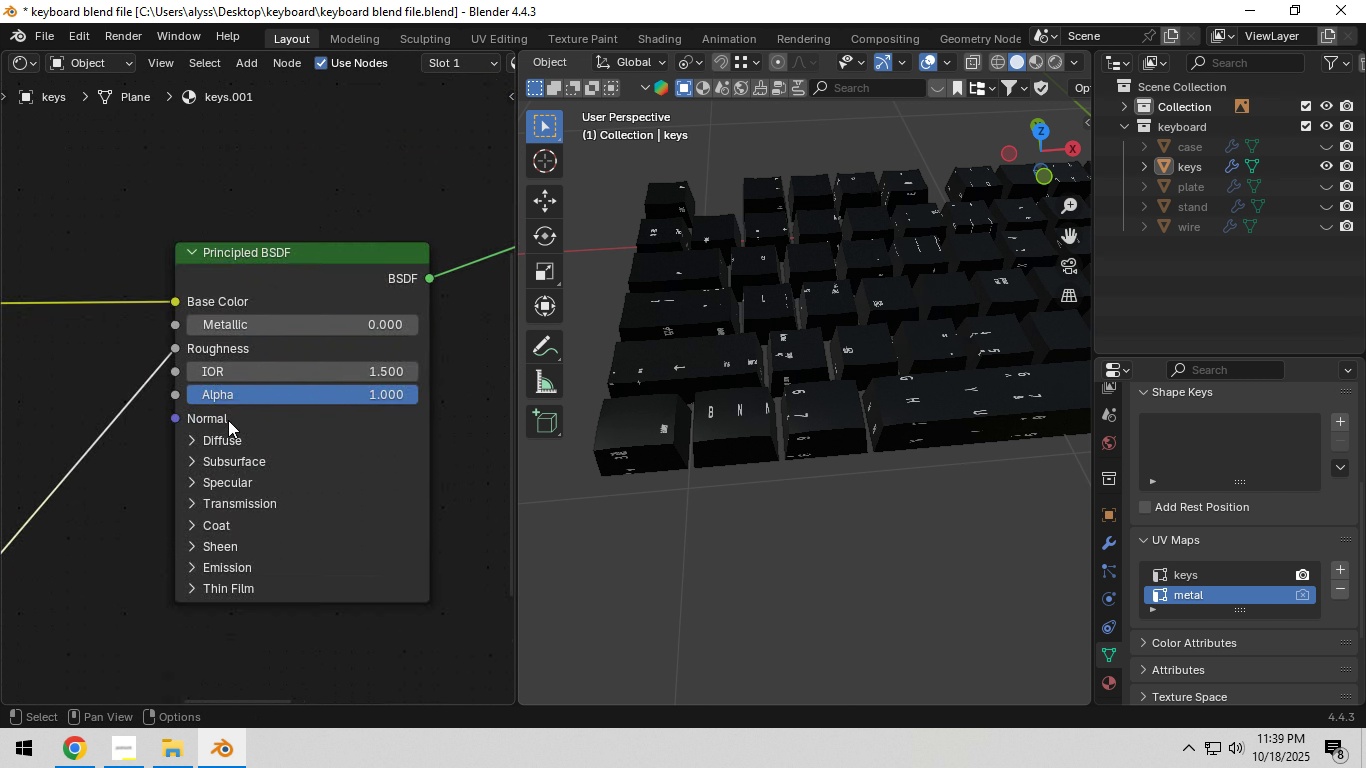 
scroll: coordinate [230, 414], scroll_direction: up, amount: 4.0
 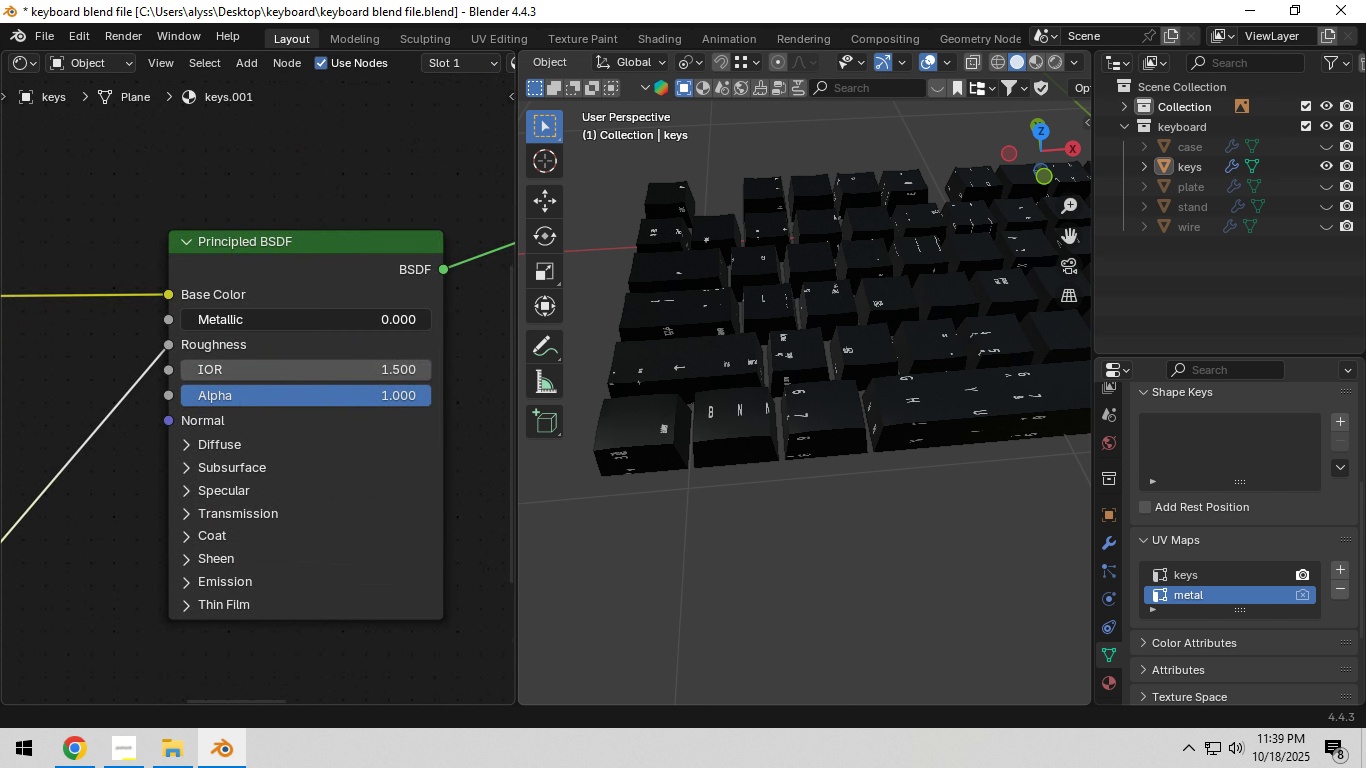 
left_click_drag(start_coordinate=[243, 314], to_coordinate=[605, 331])
 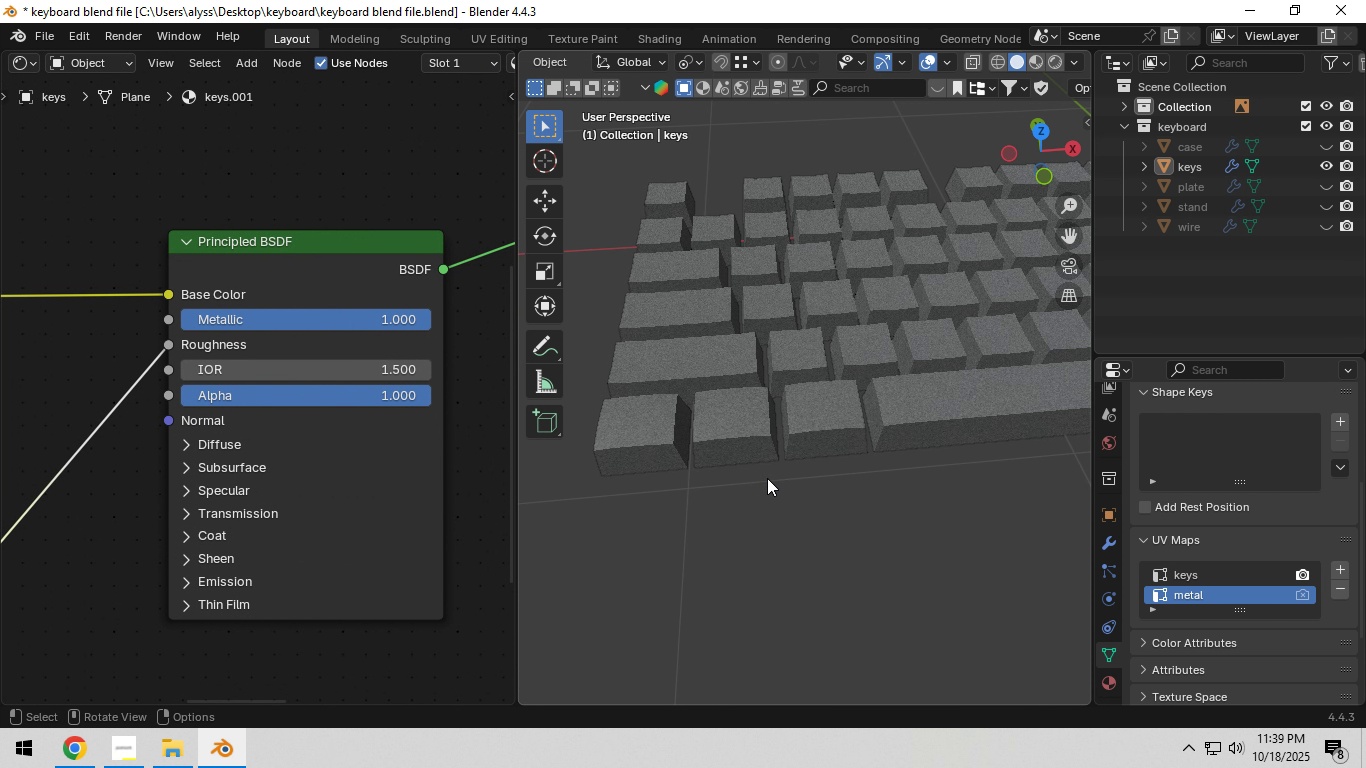 
hold_key(key=Z, duration=0.32)
 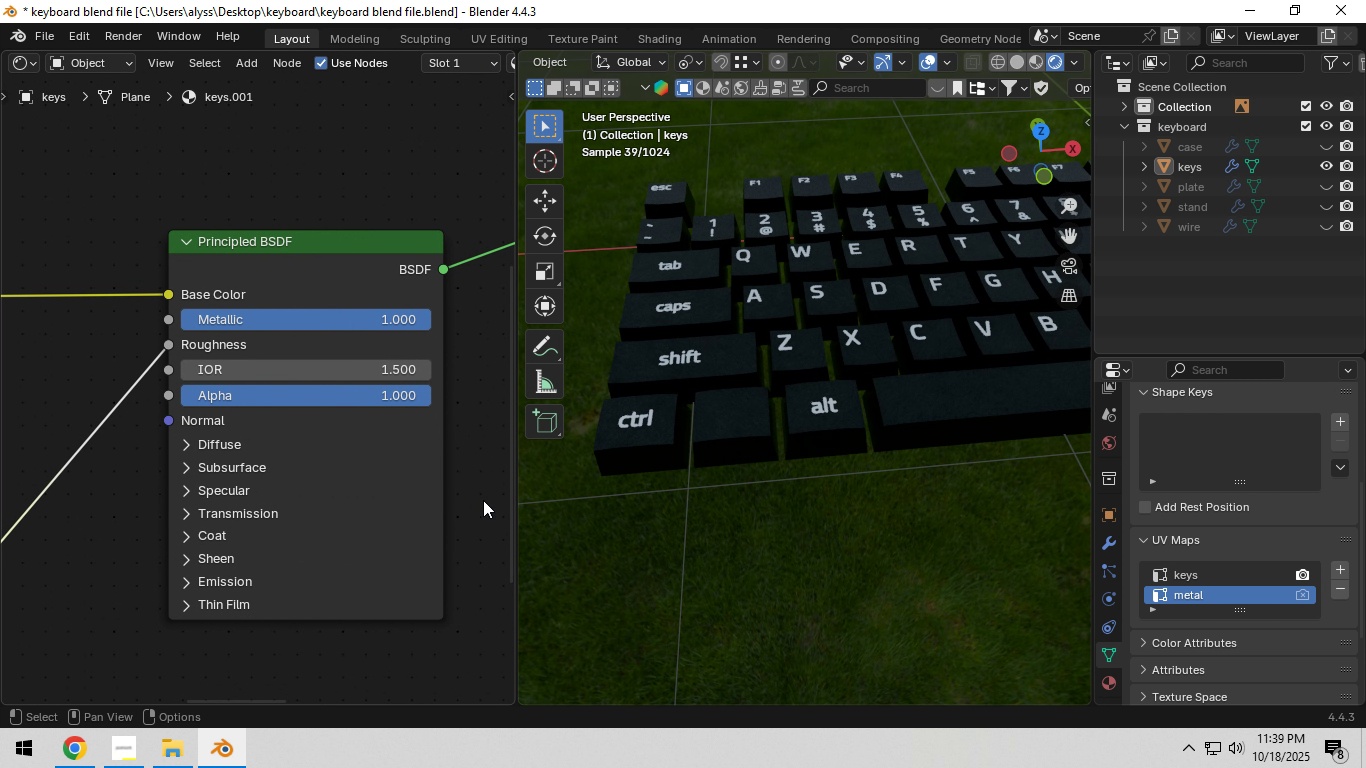 
hold_key(key=Z, duration=0.39)
 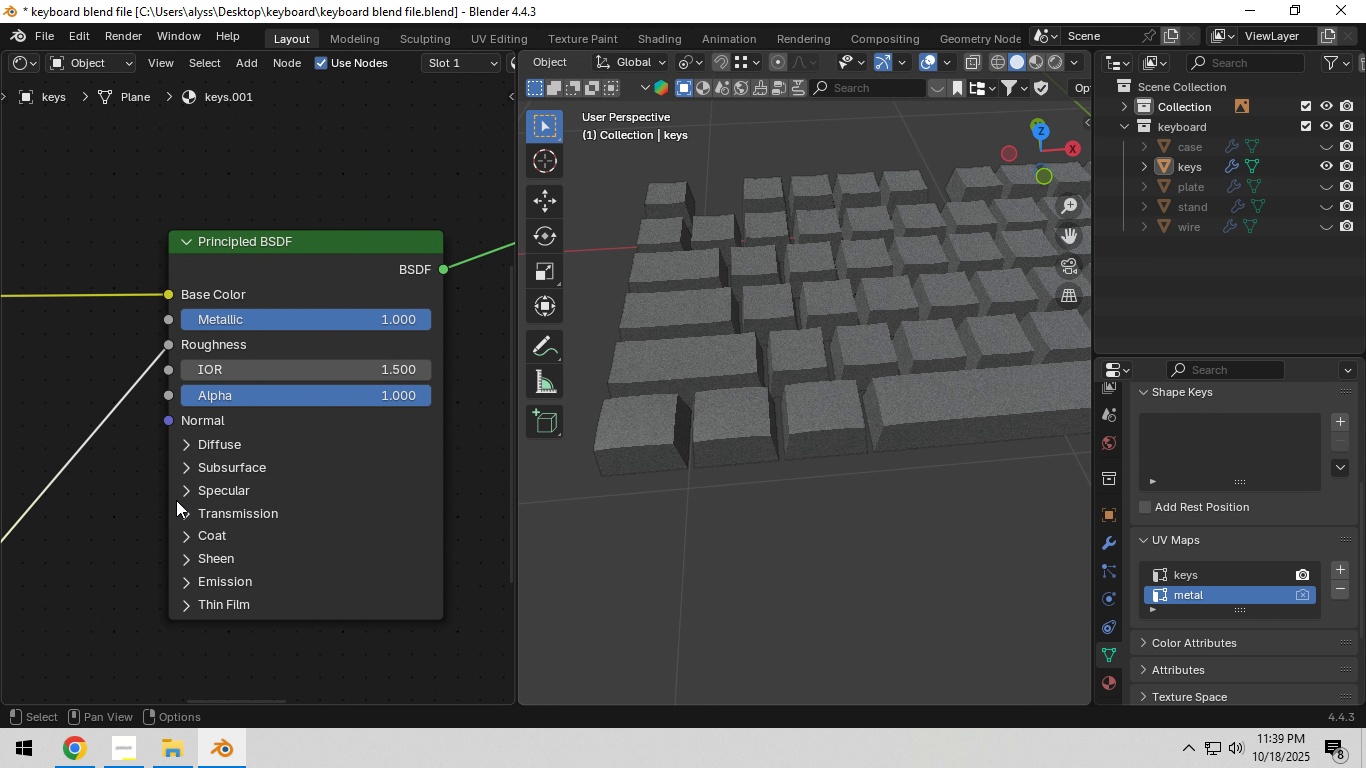 
scroll: coordinate [176, 500], scroll_direction: down, amount: 3.0
 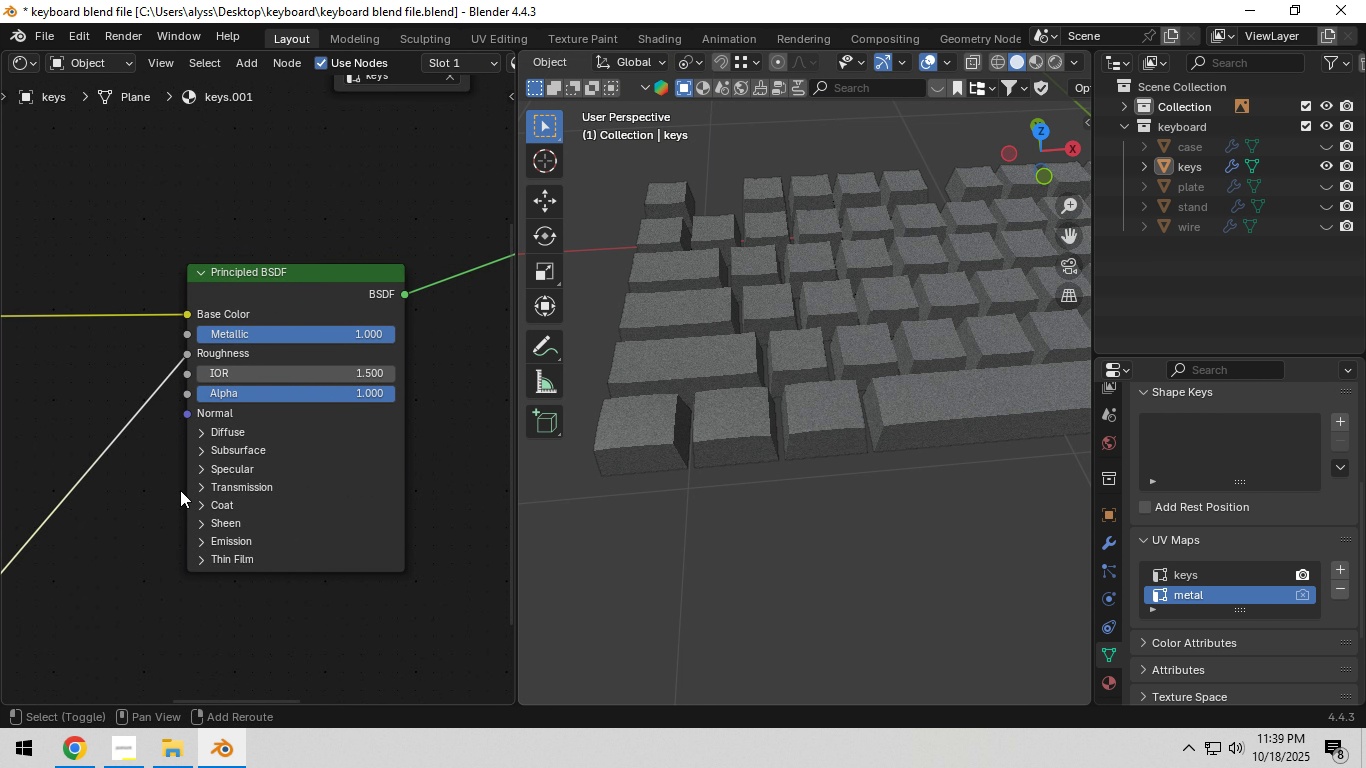 
hold_key(key=ShiftLeft, duration=0.57)
 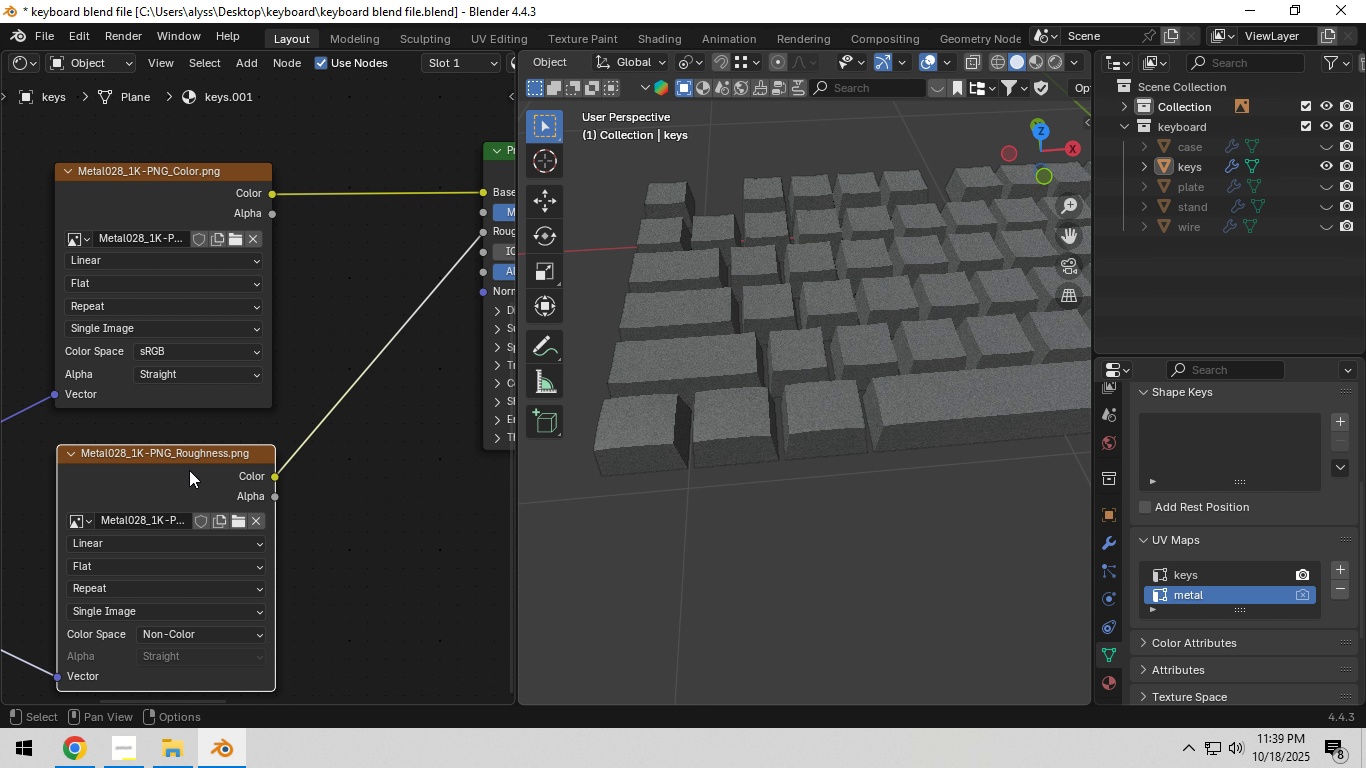 
left_click([189, 470])
 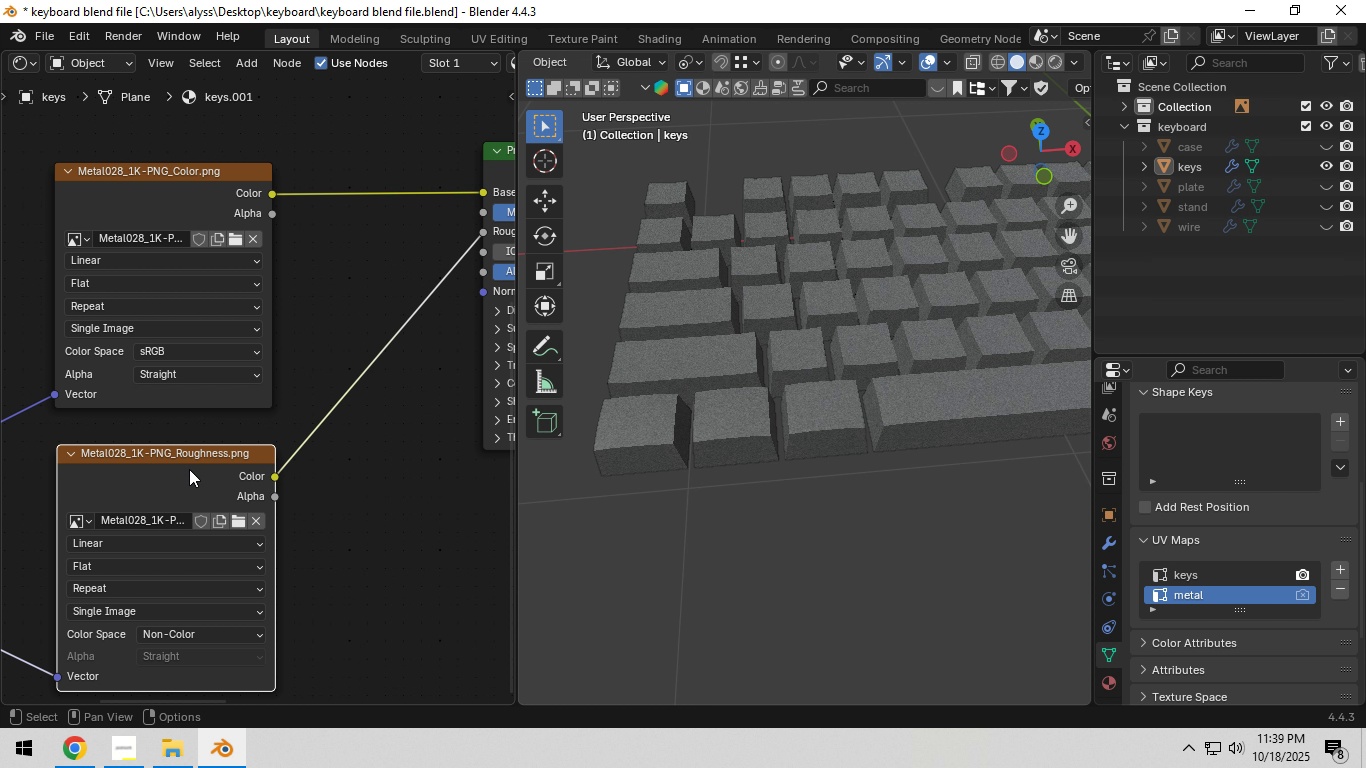 
key(X)
 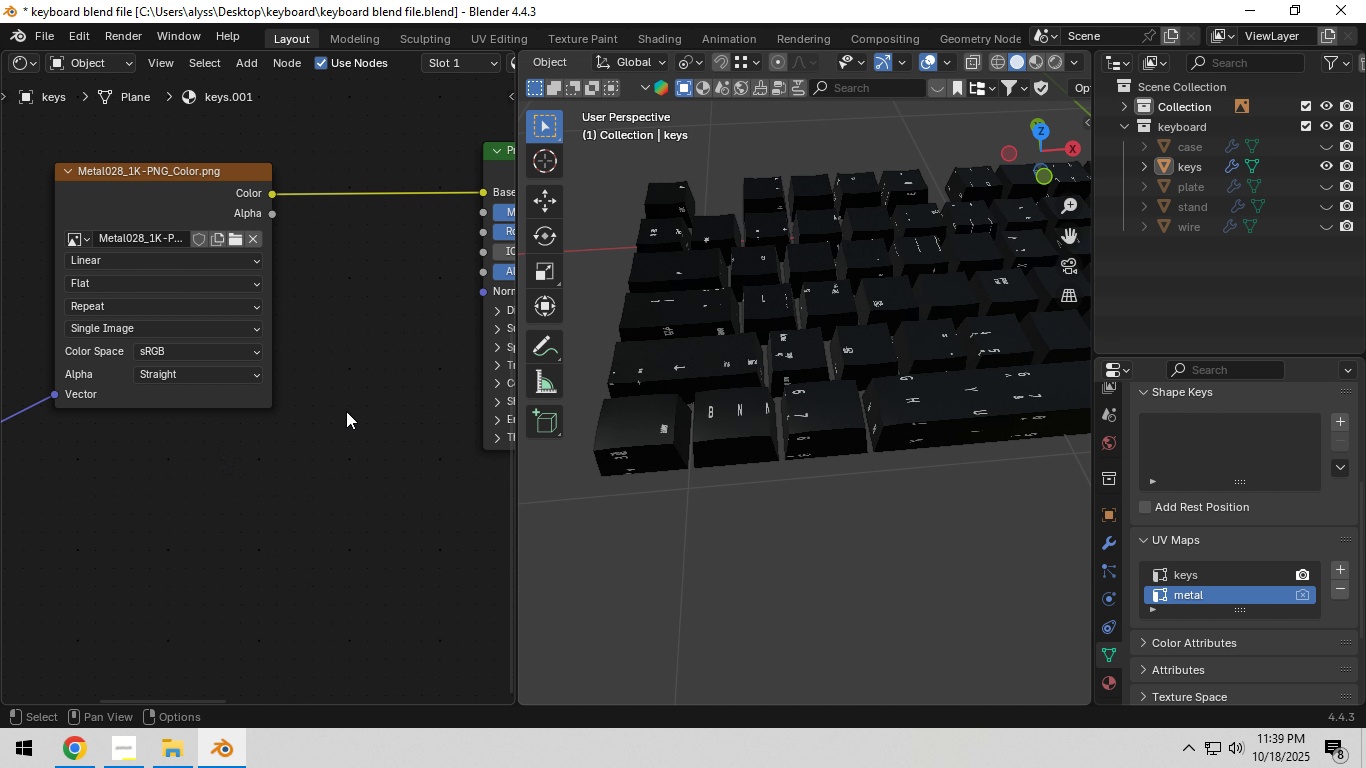 
hold_key(key=ShiftLeft, duration=0.5)
 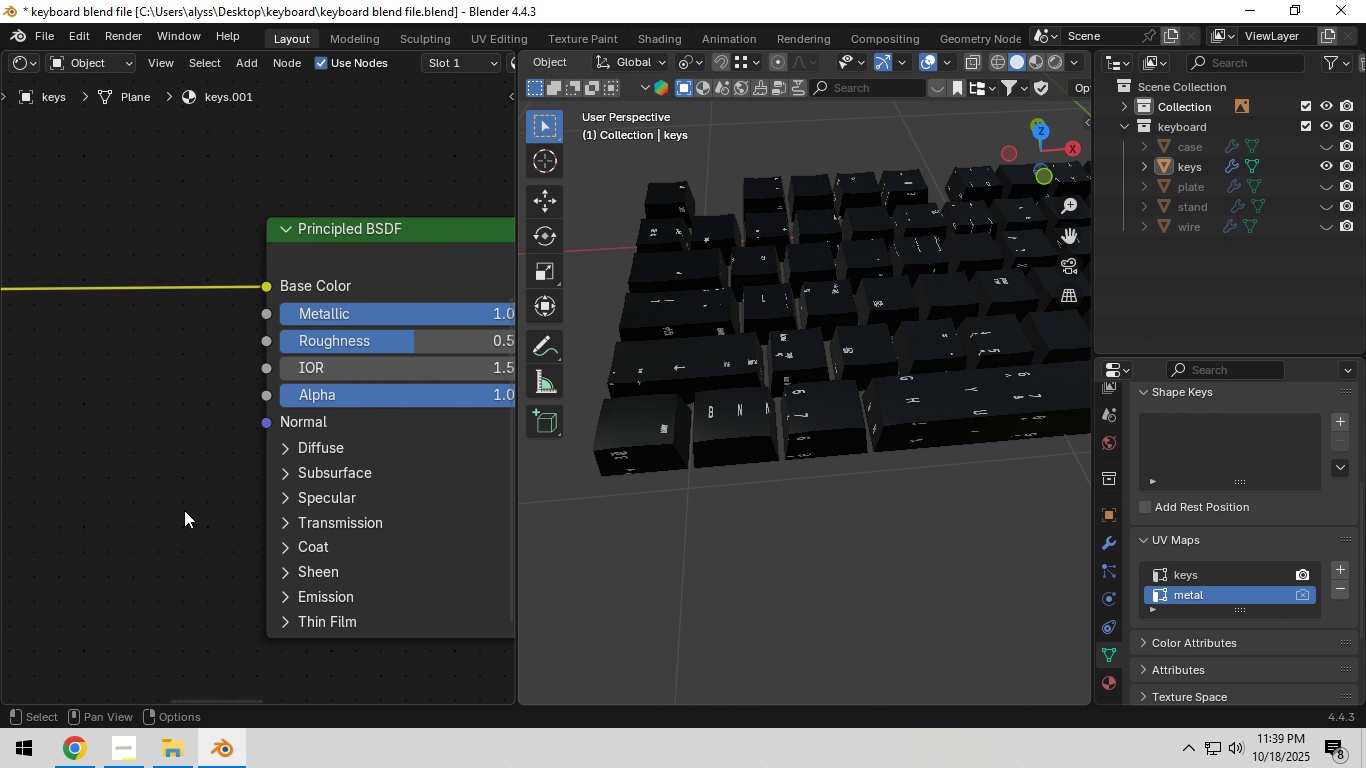 
scroll: coordinate [185, 508], scroll_direction: up, amount: 5.0
 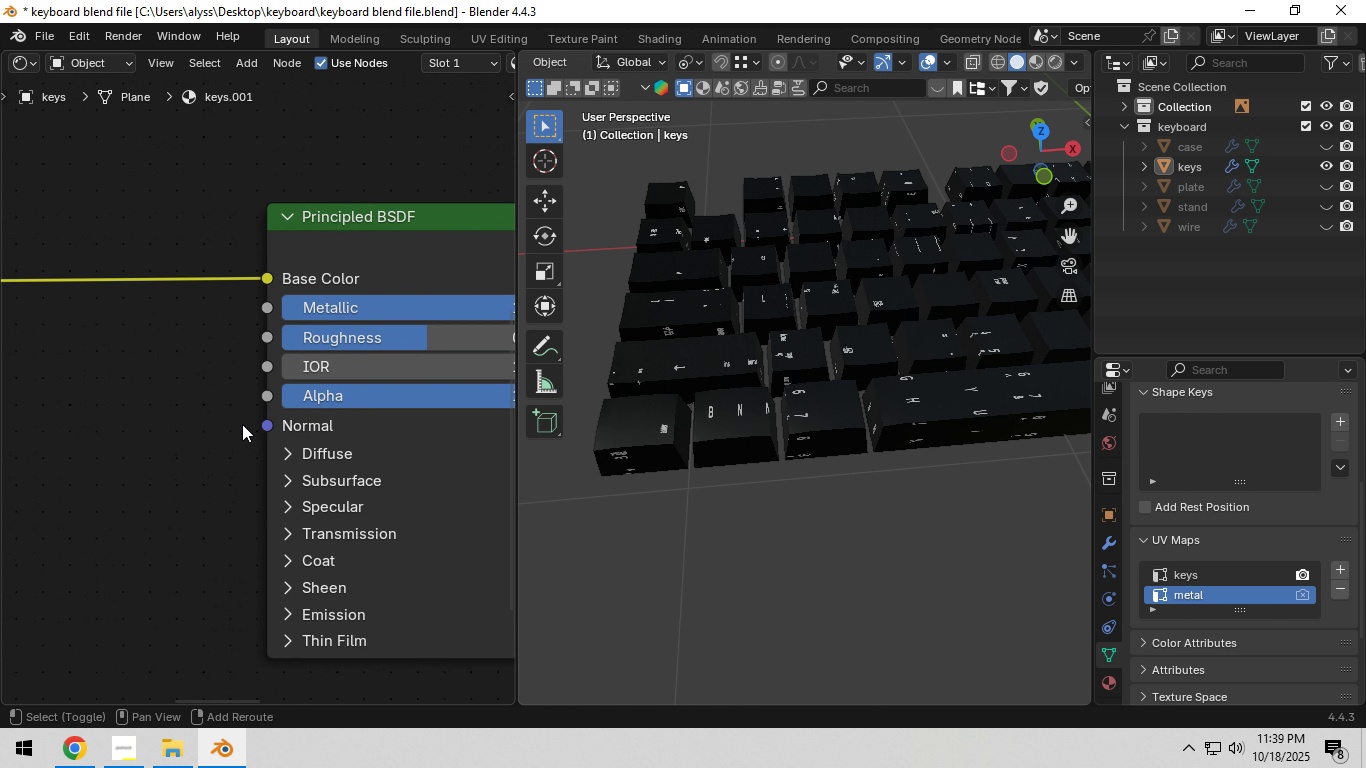 
hold_key(key=ShiftLeft, duration=0.4)
 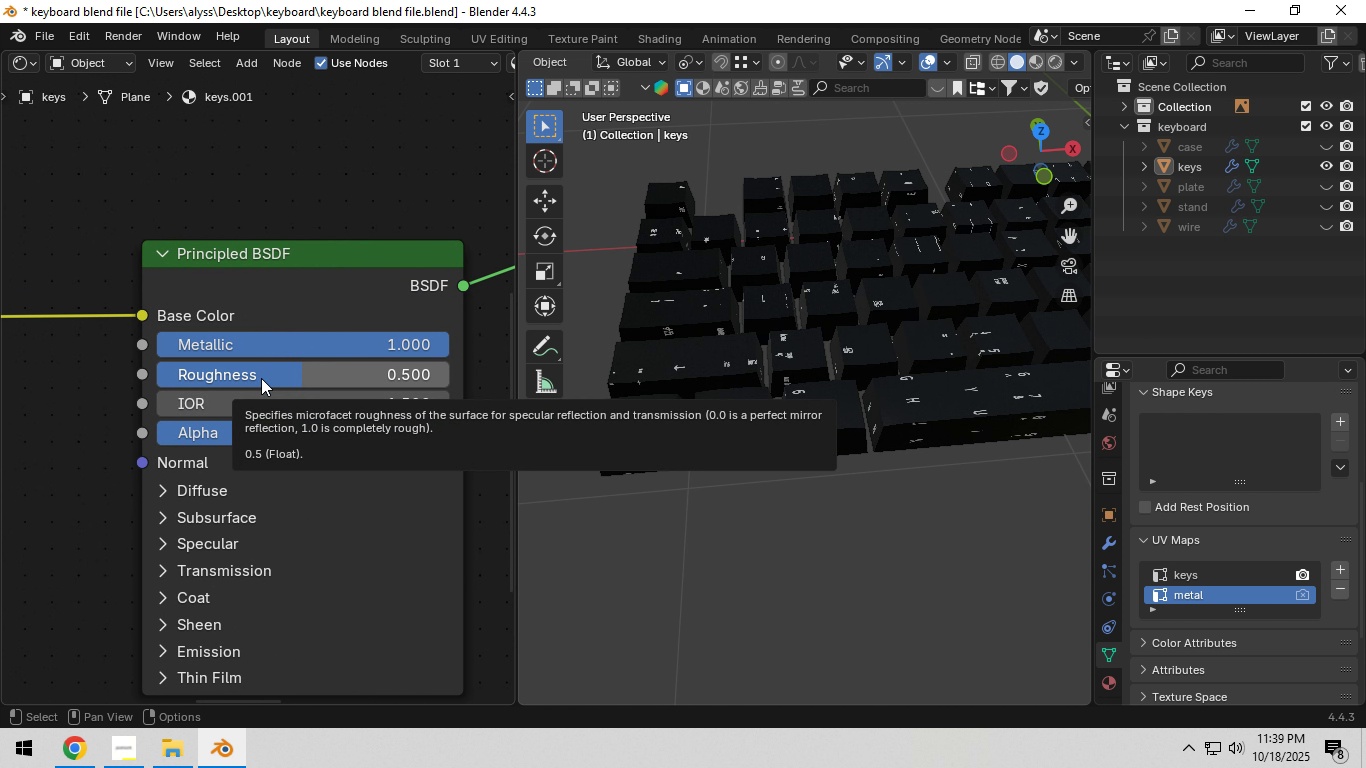 
left_click_drag(start_coordinate=[261, 378], to_coordinate=[1221, 392])
 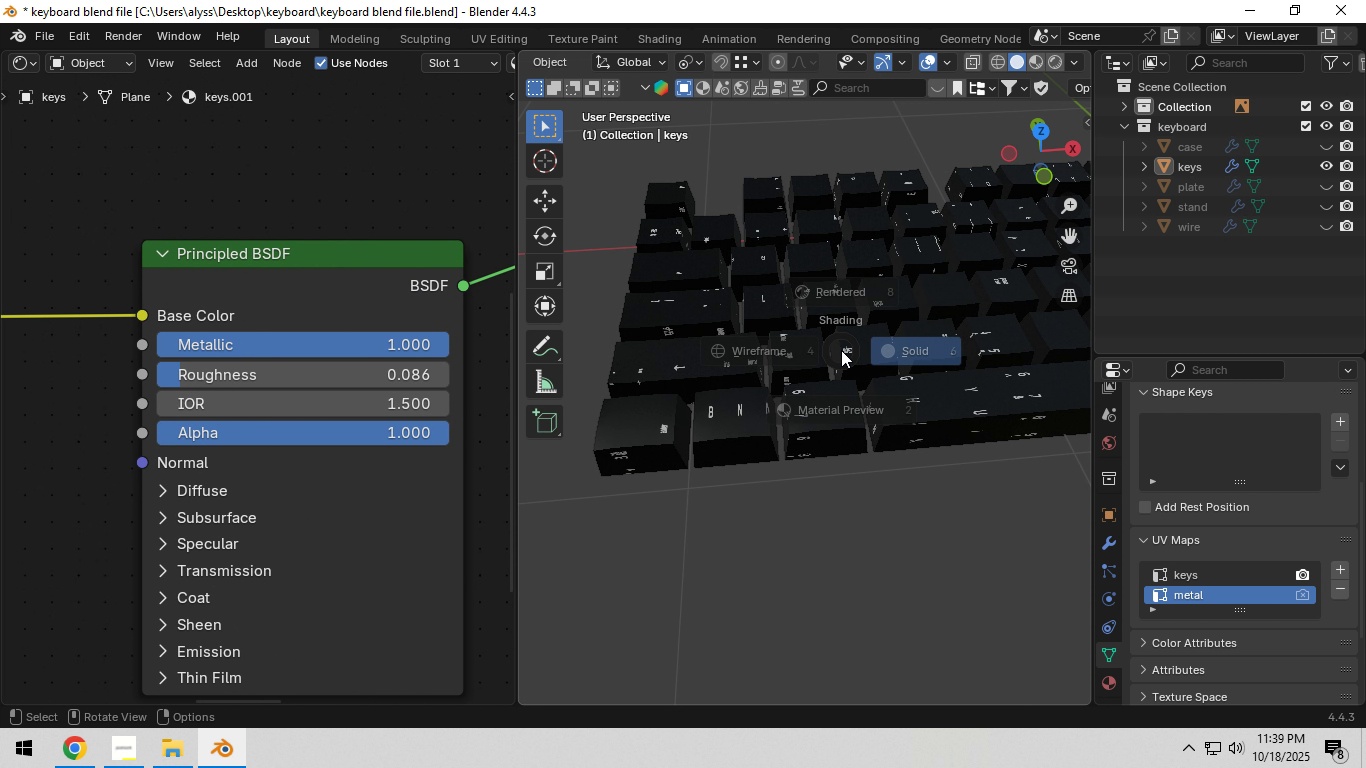 
hold_key(key=Z, duration=0.37)
 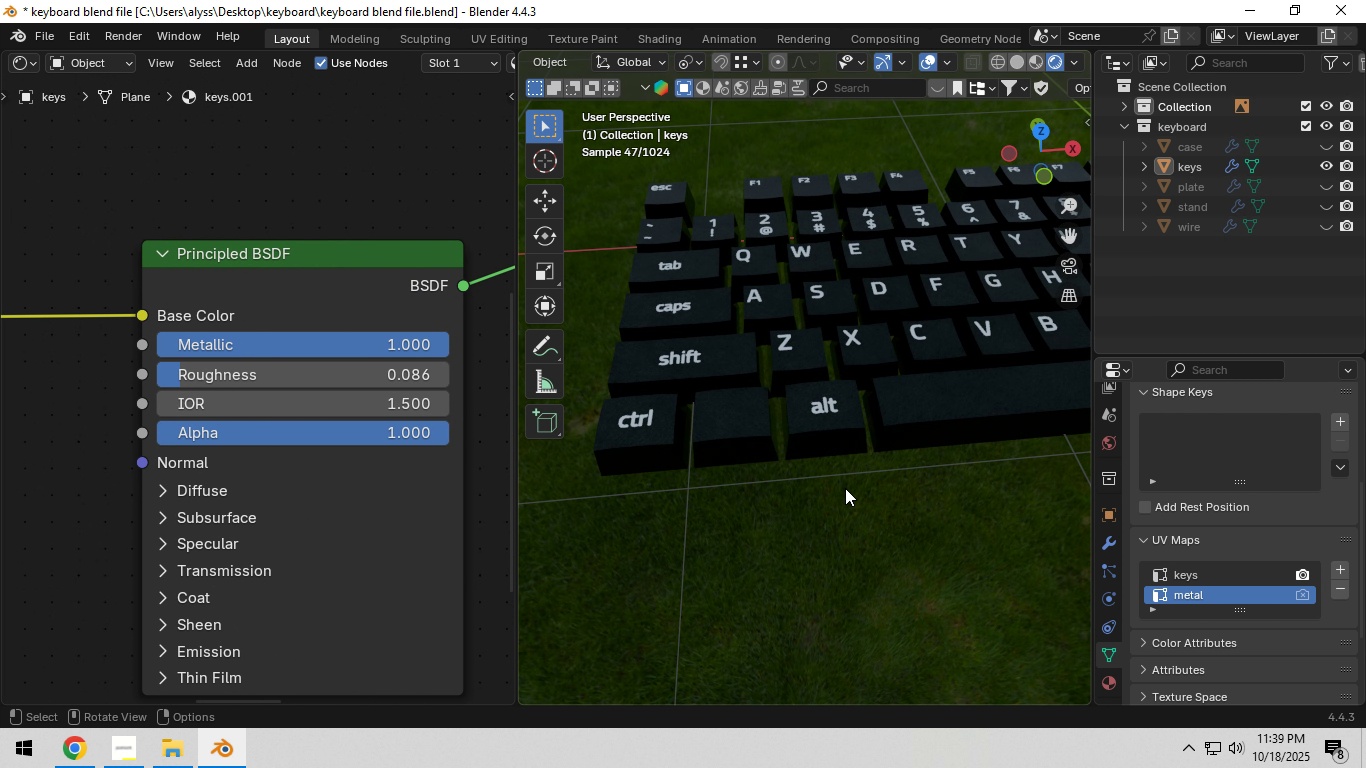 
left_click_drag(start_coordinate=[341, 386], to_coordinate=[197, 405])
 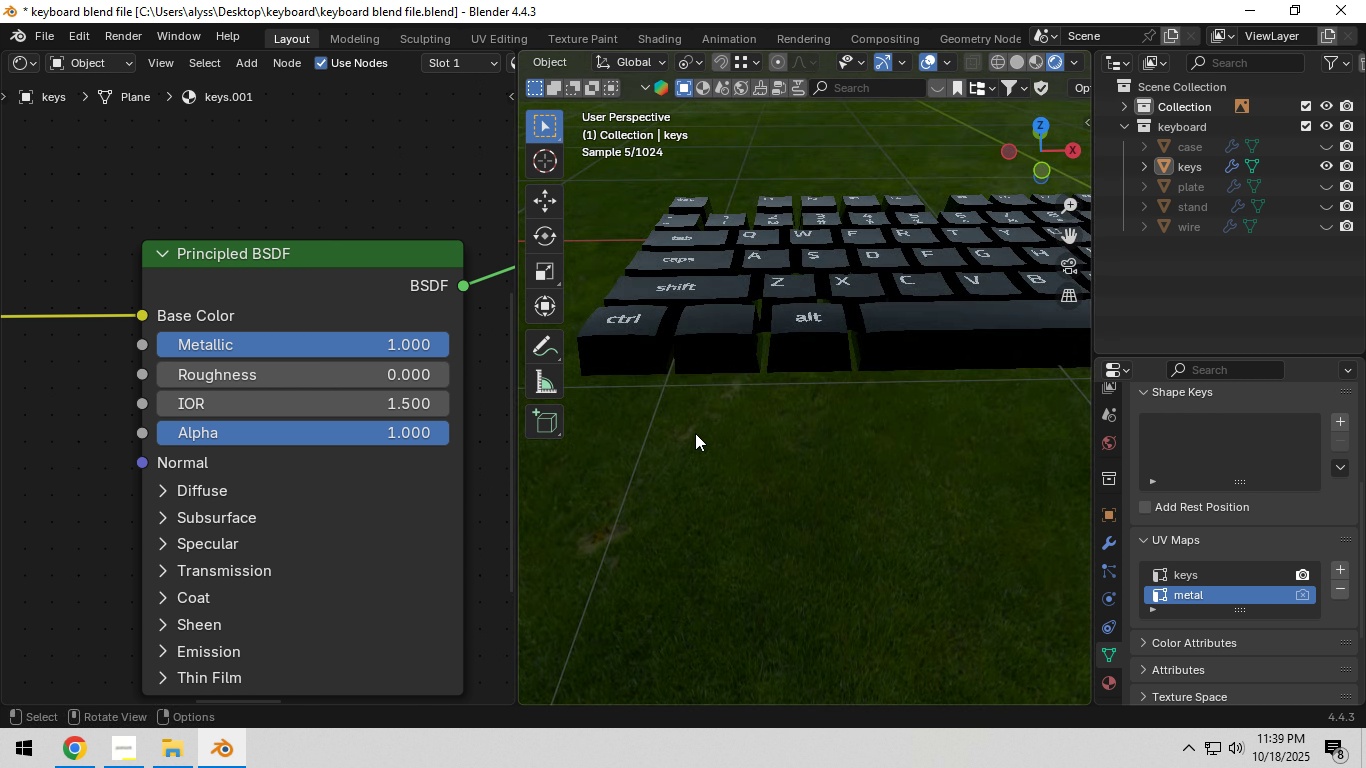 
hold_key(key=Z, duration=0.45)
 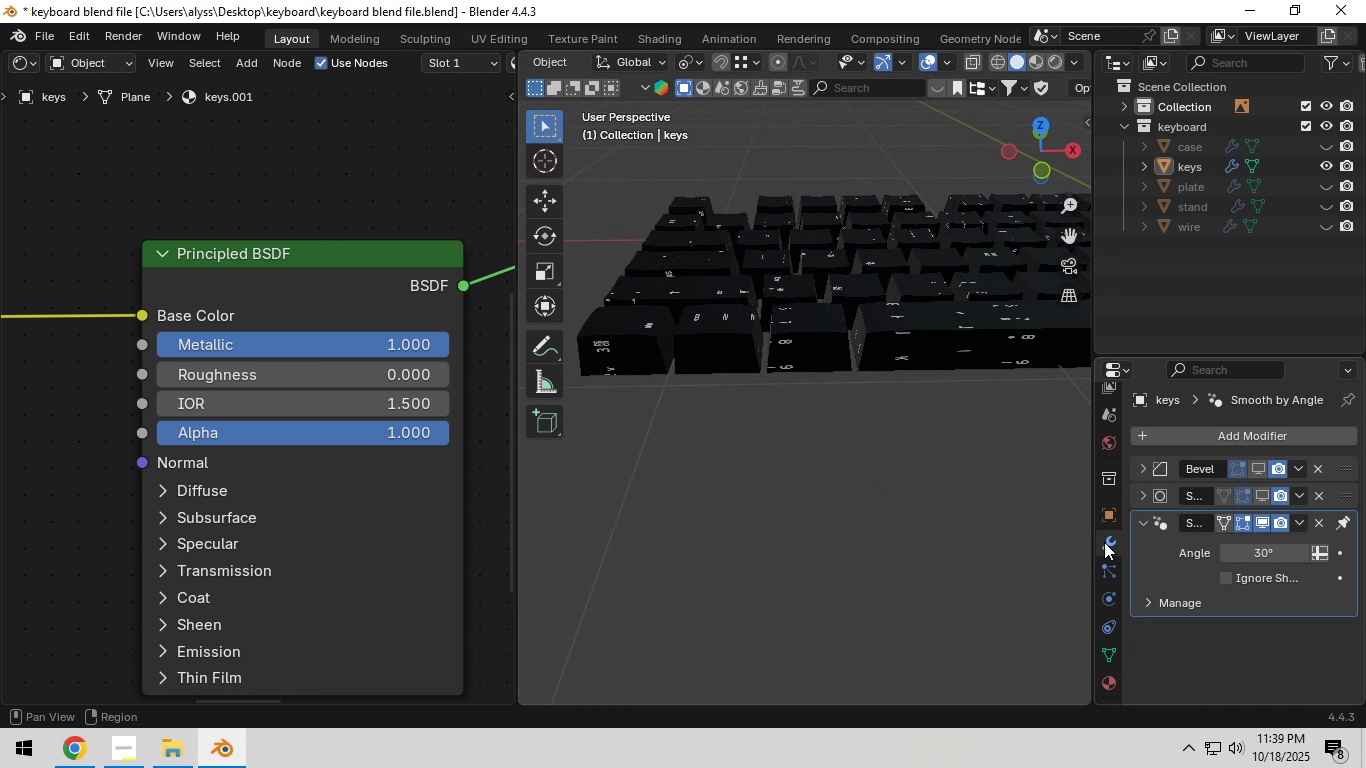 
left_click([1104, 542])
 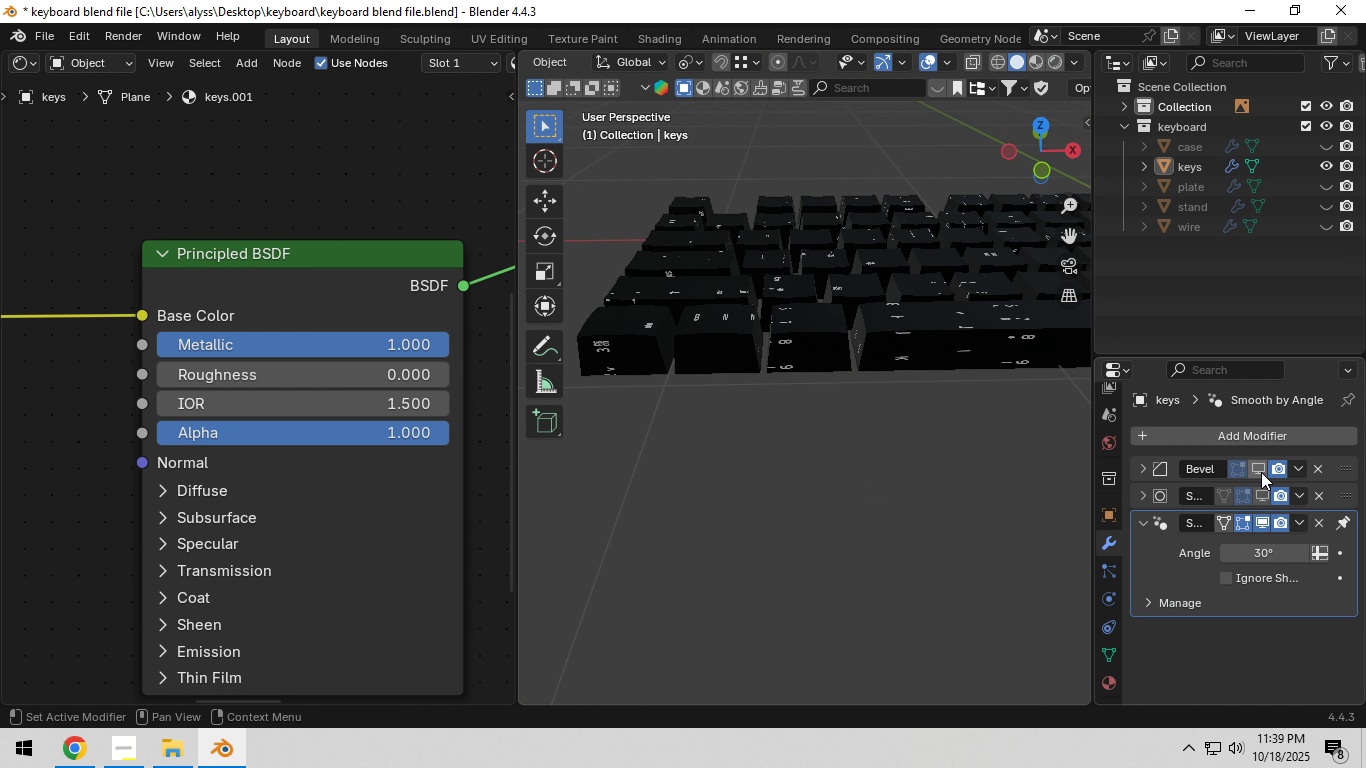 
left_click([1261, 472])
 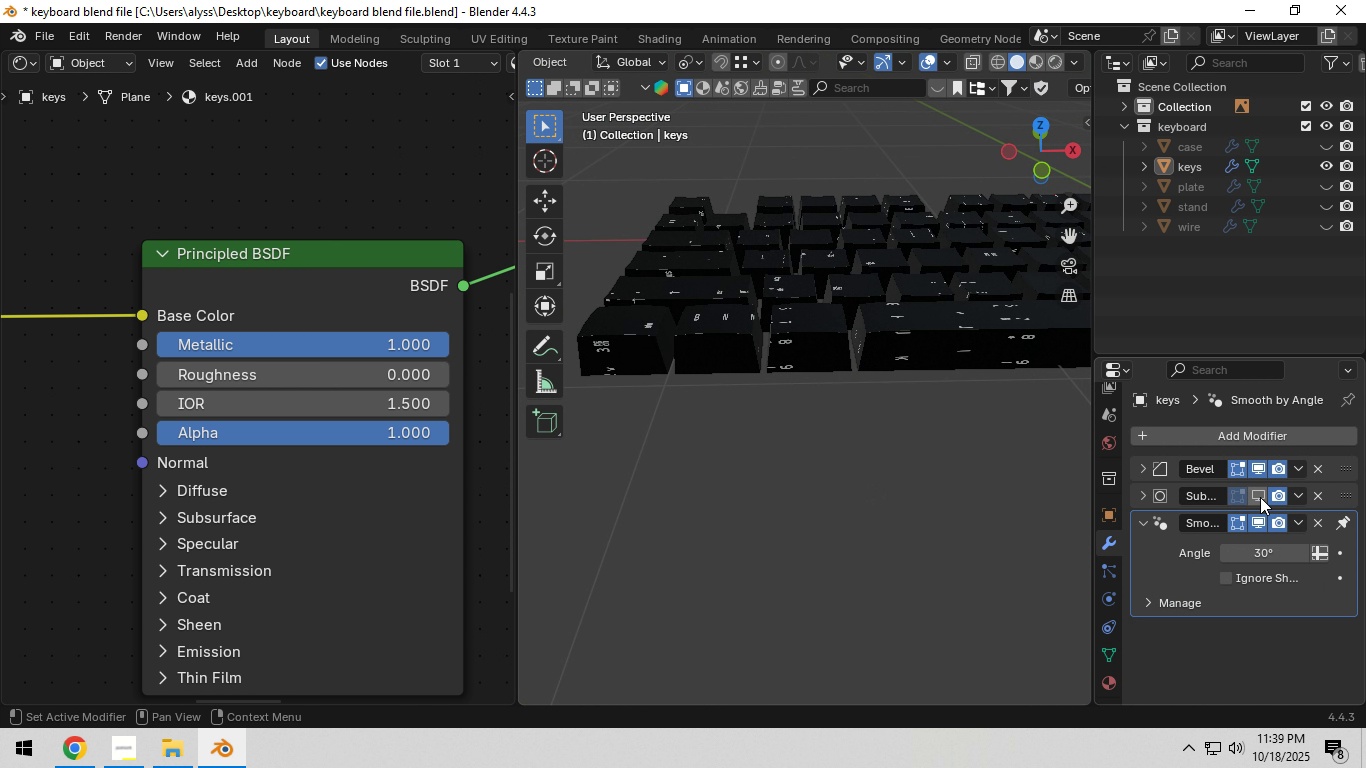 
left_click([1260, 498])
 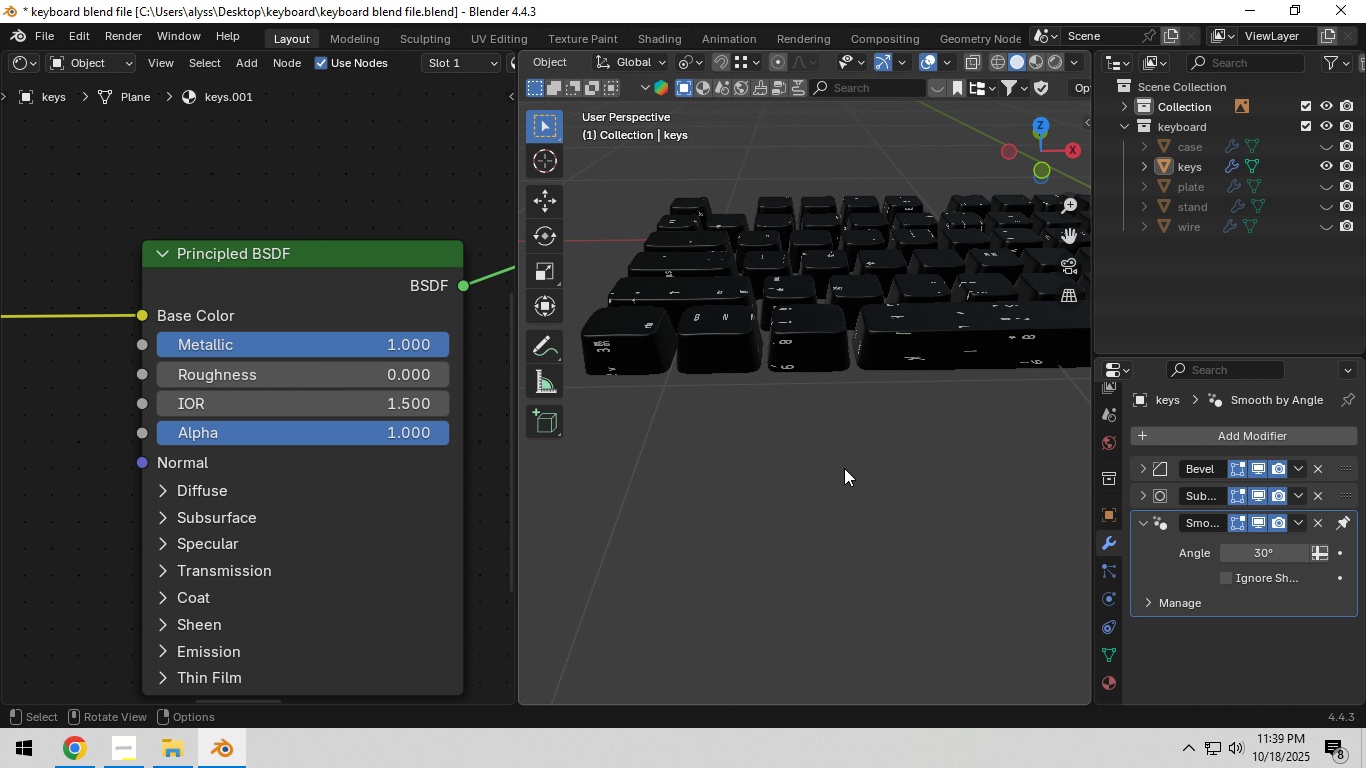 
hold_key(key=Z, duration=0.35)
 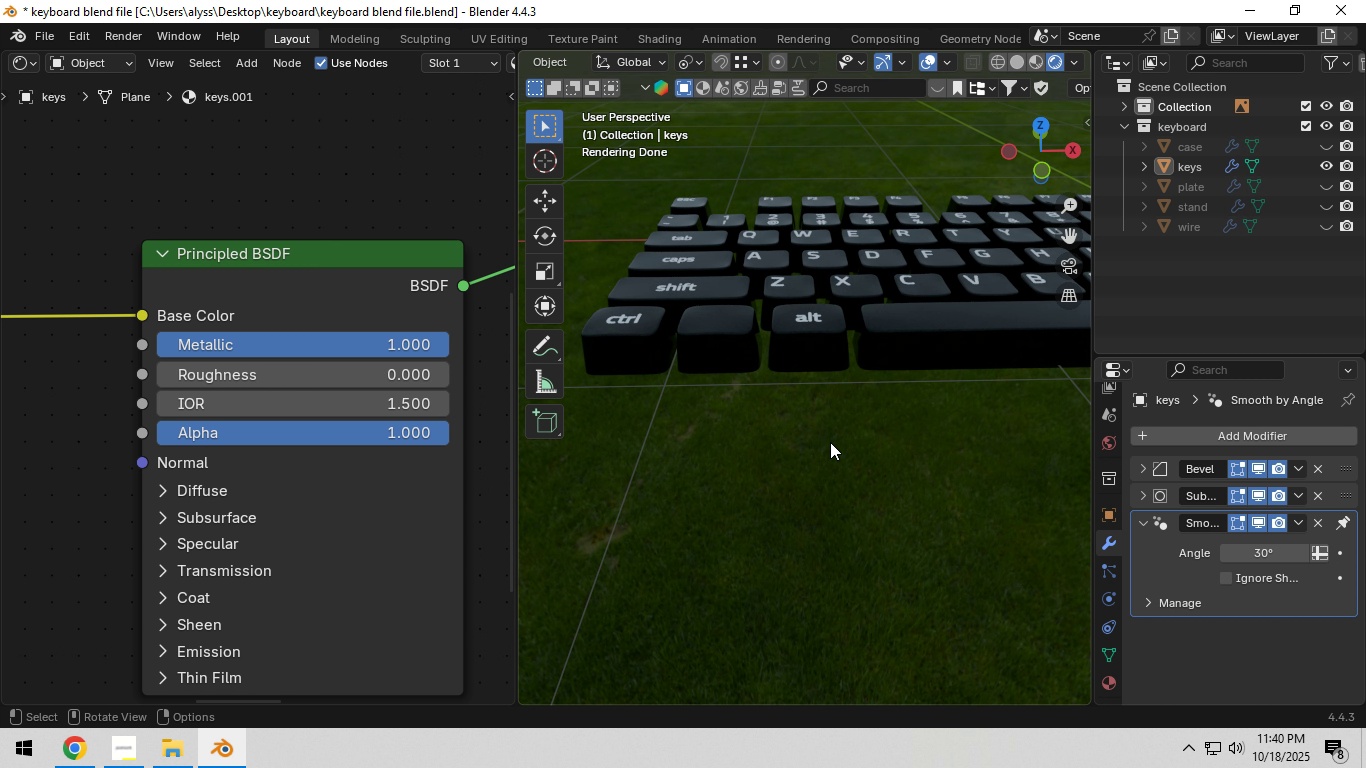 
wait(11.0)
 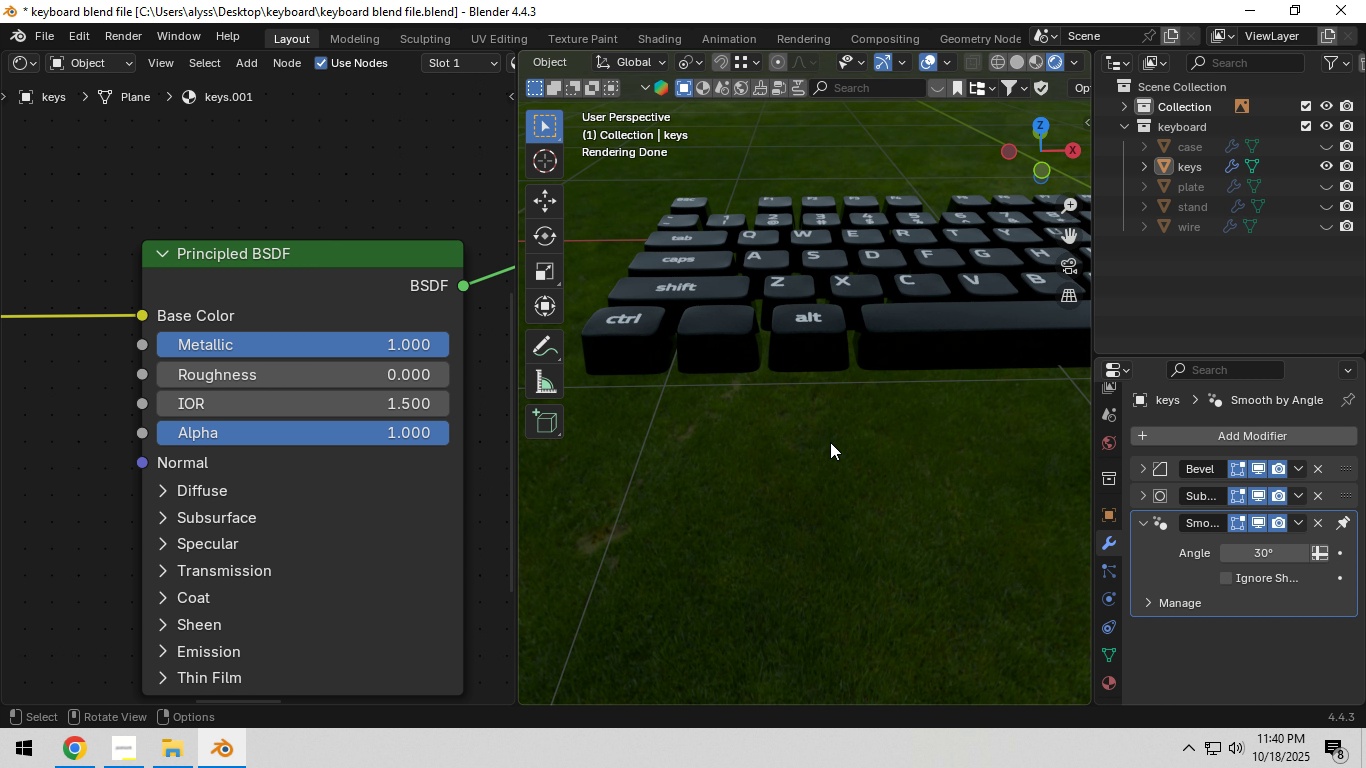 
hold_key(key=Z, duration=0.46)
 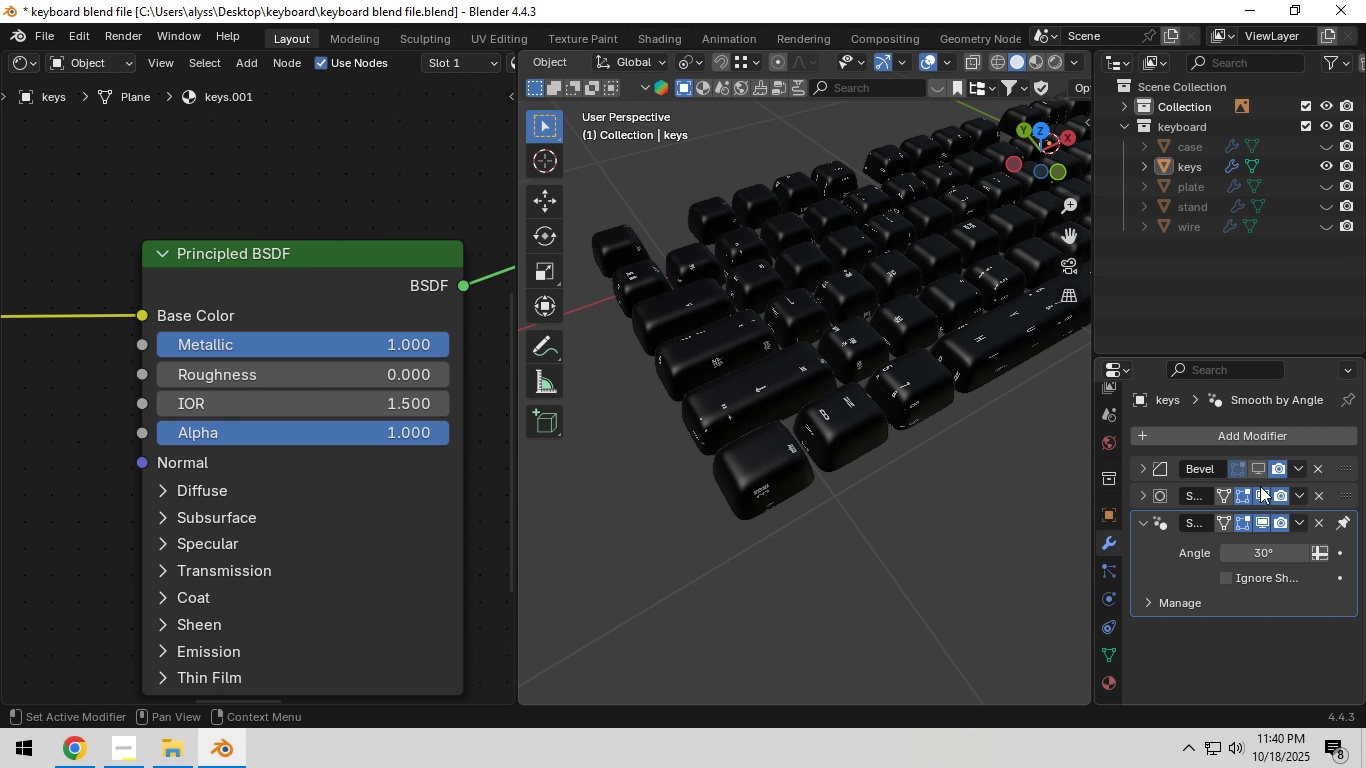 
left_click([1258, 500])
 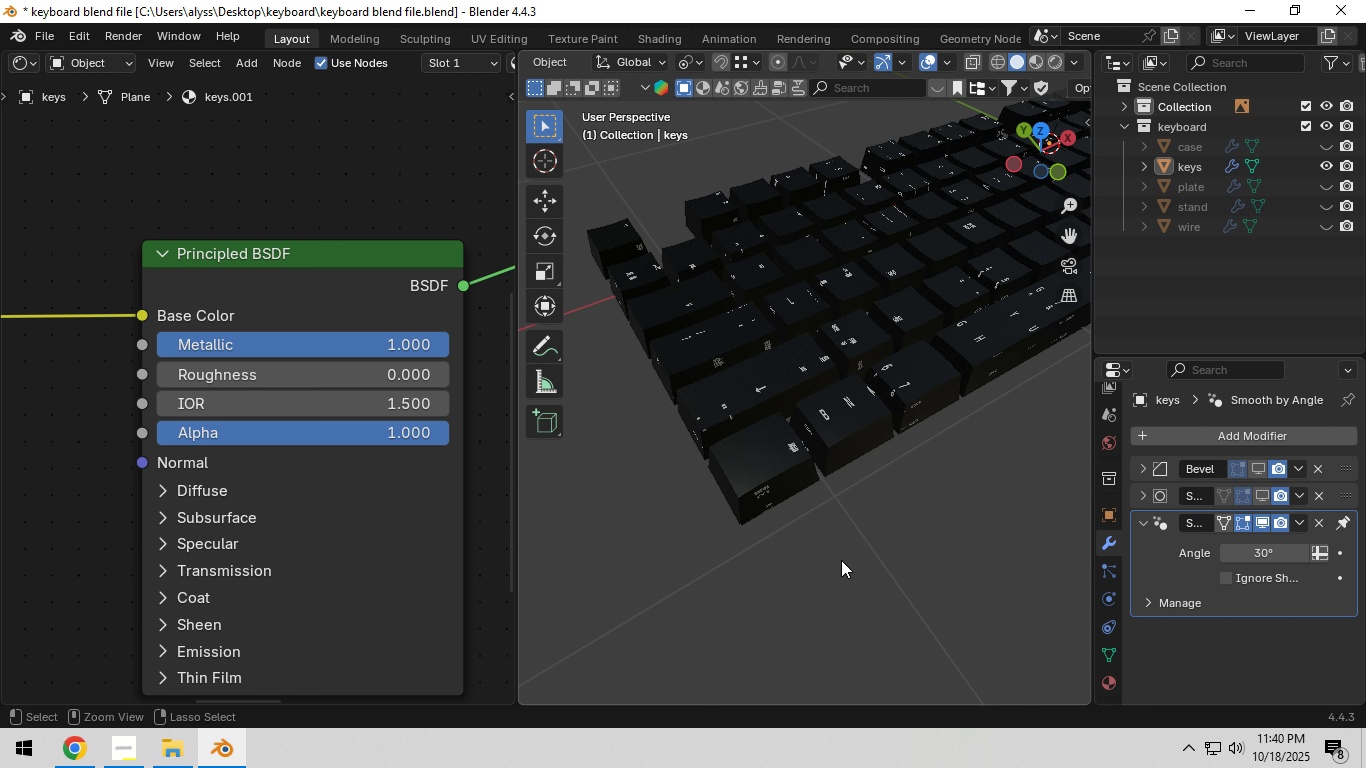 
left_click([841, 560])
 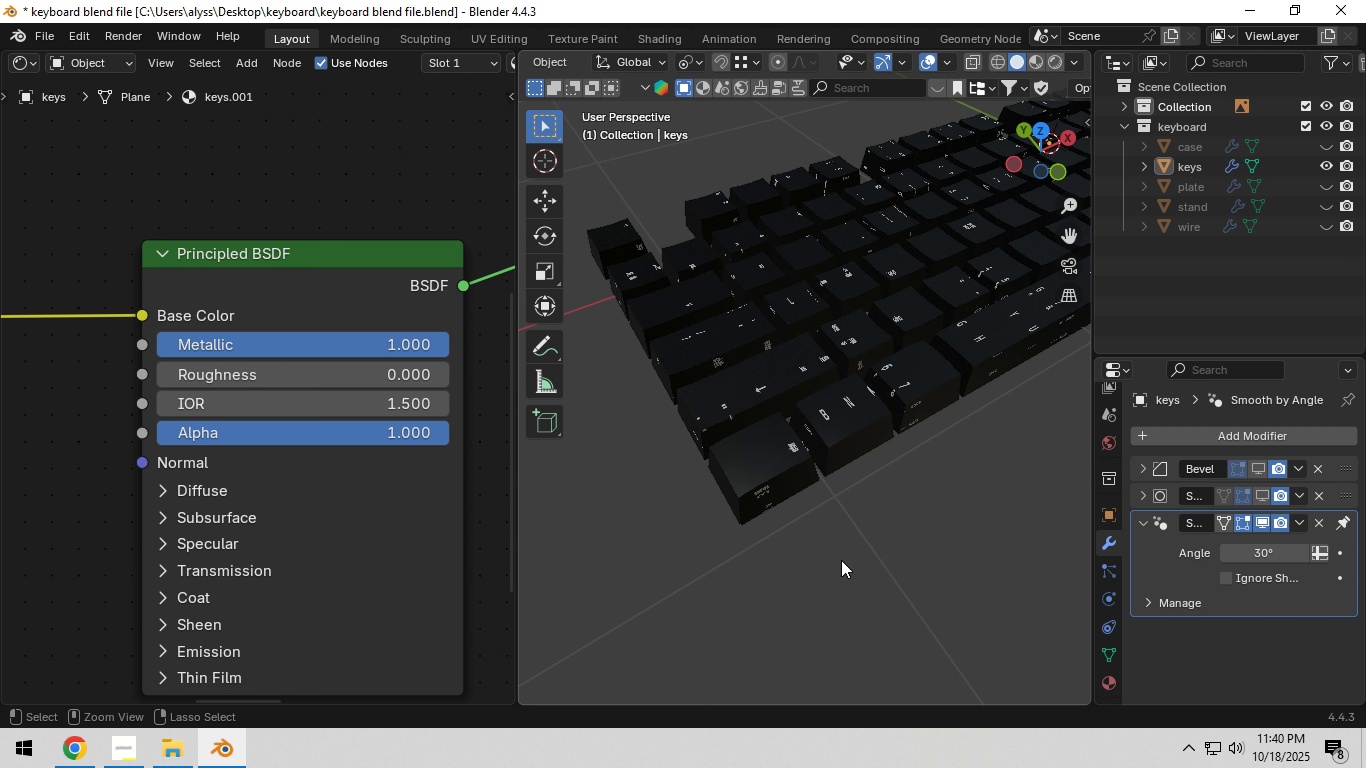 
key(Control+S)
 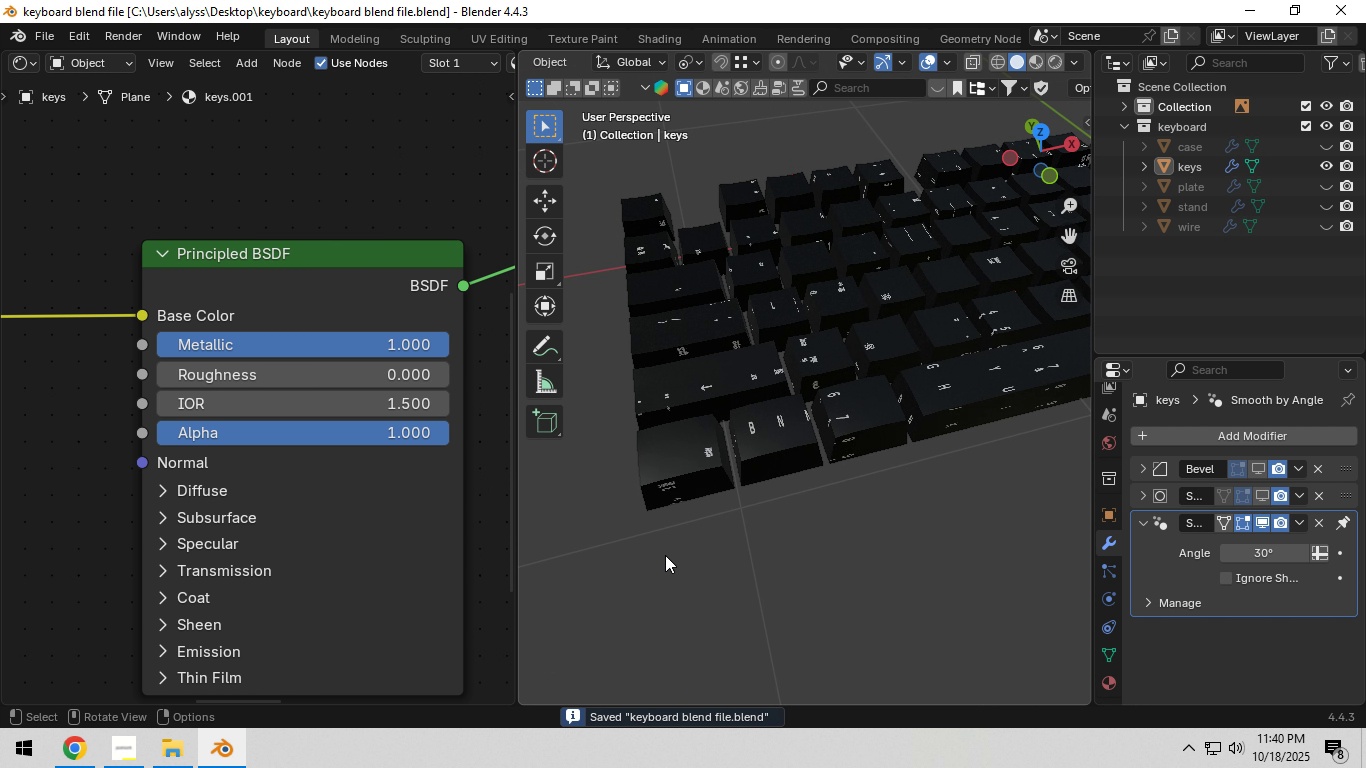 
scroll: coordinate [322, 473], scroll_direction: down, amount: 12.0
 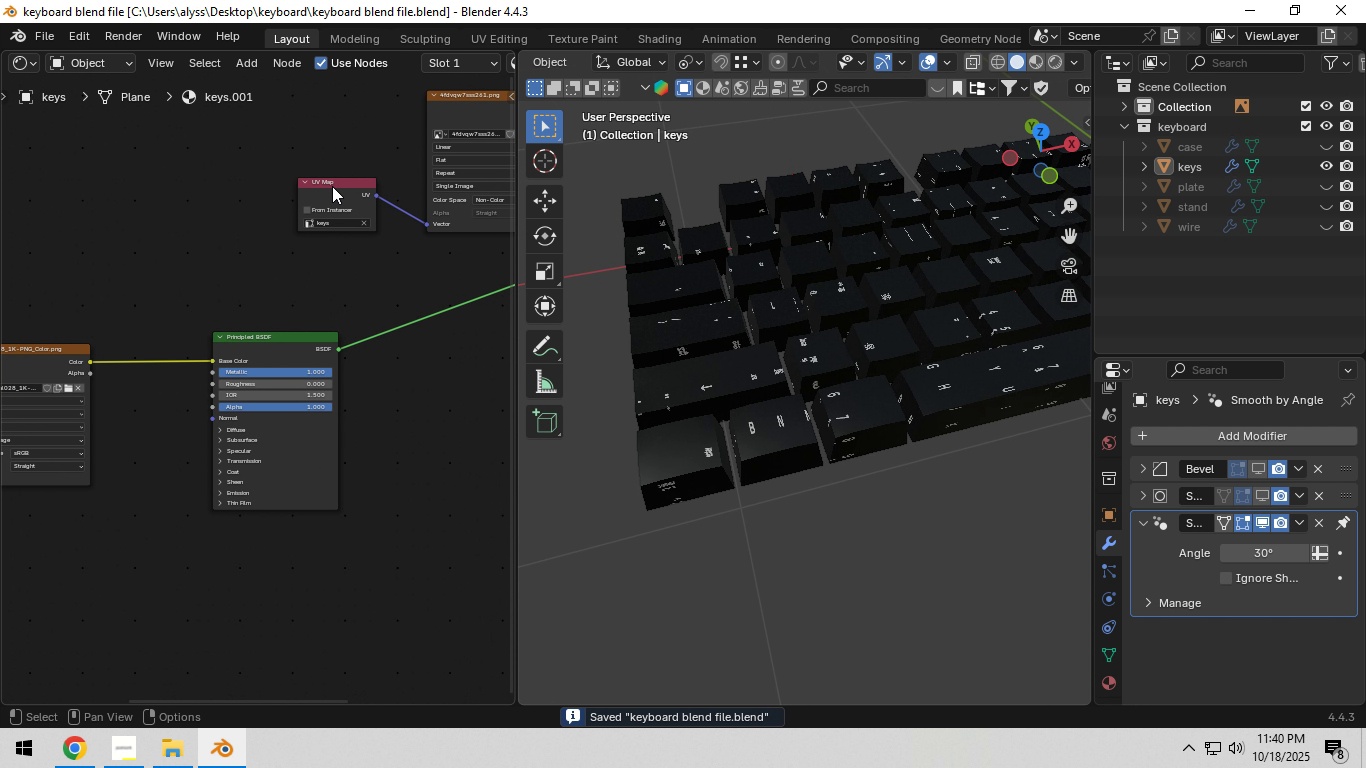 
left_click([332, 186])
 